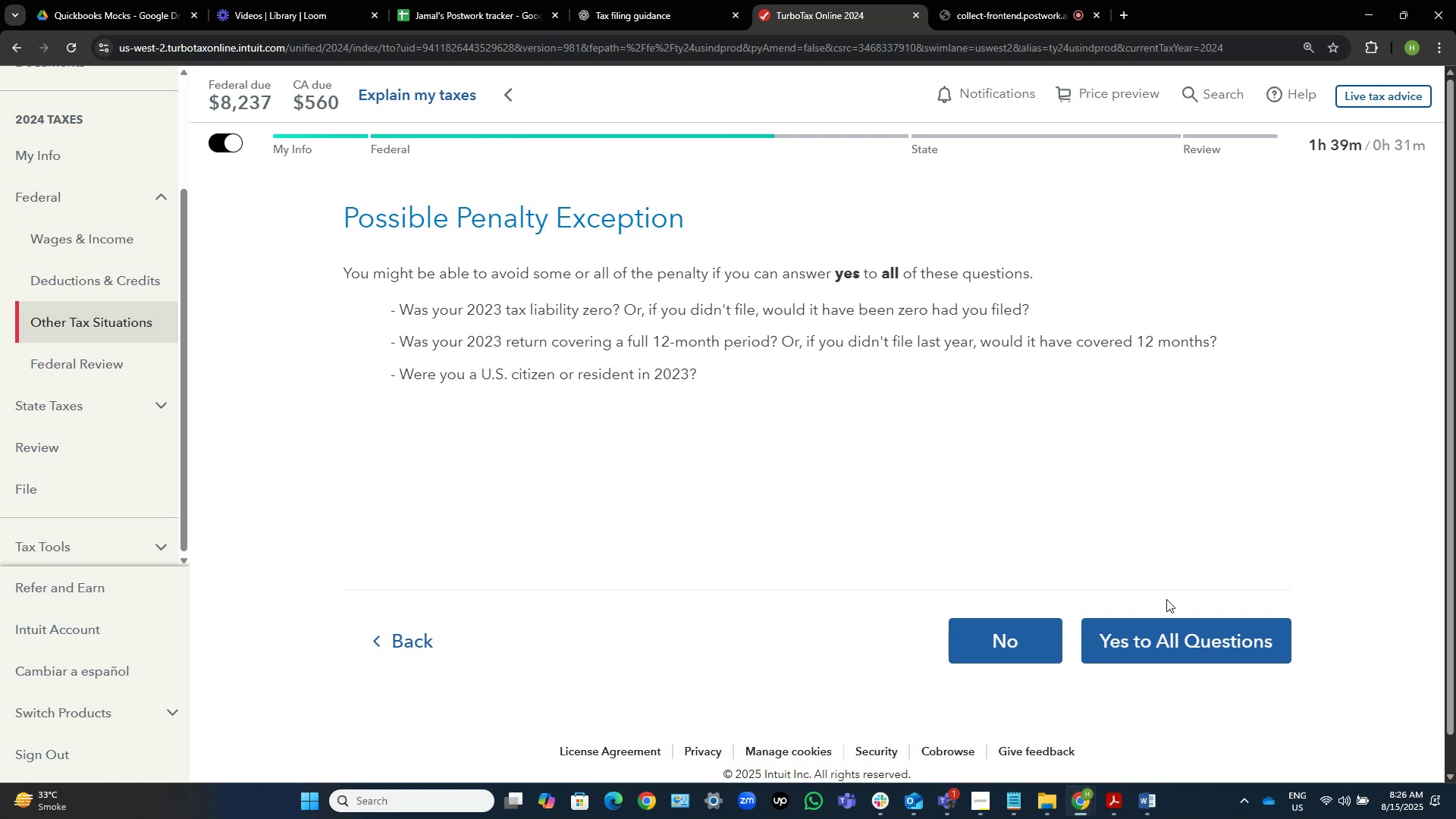 
wait(38.02)
 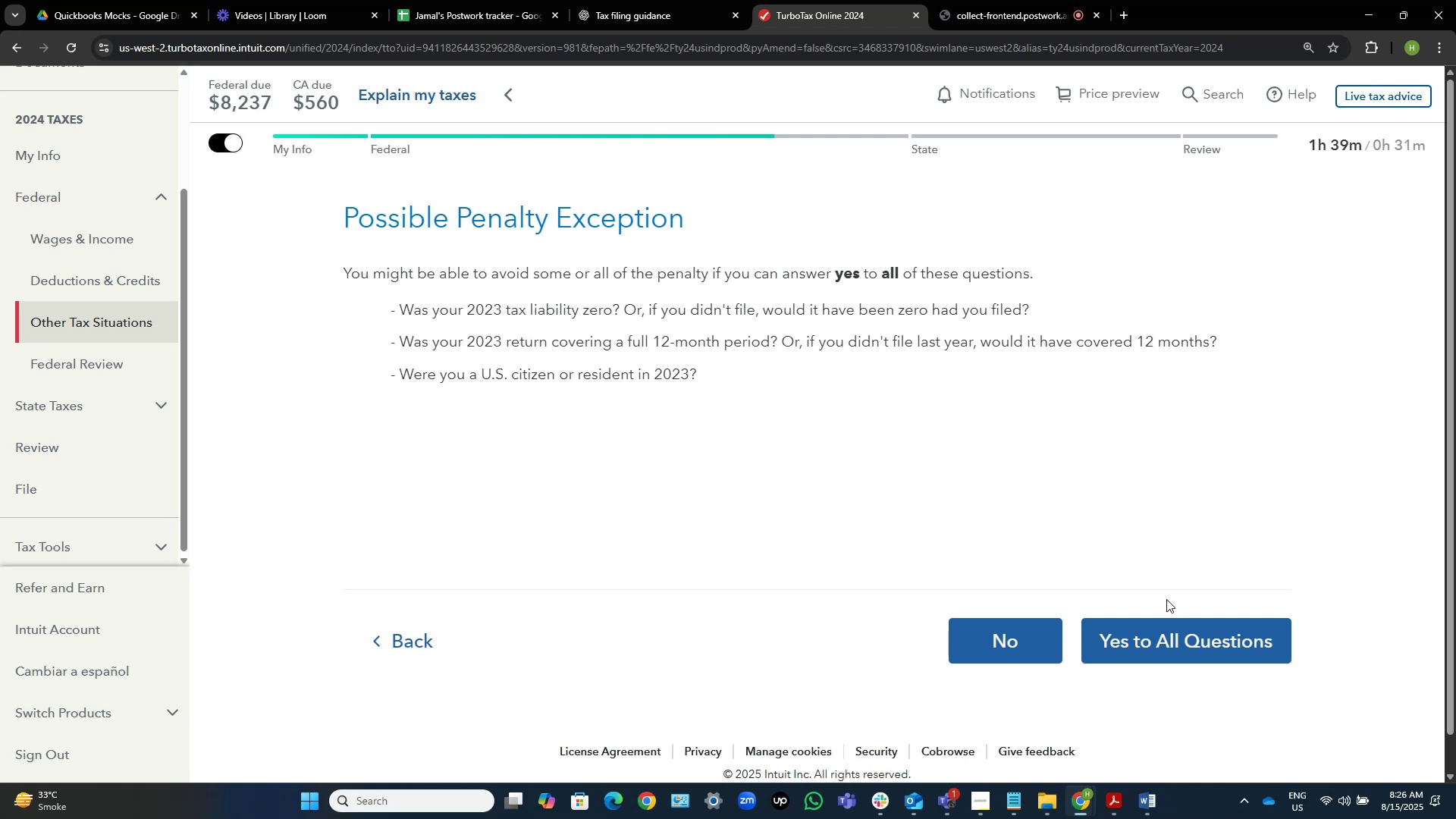 
left_click([1238, 632])
 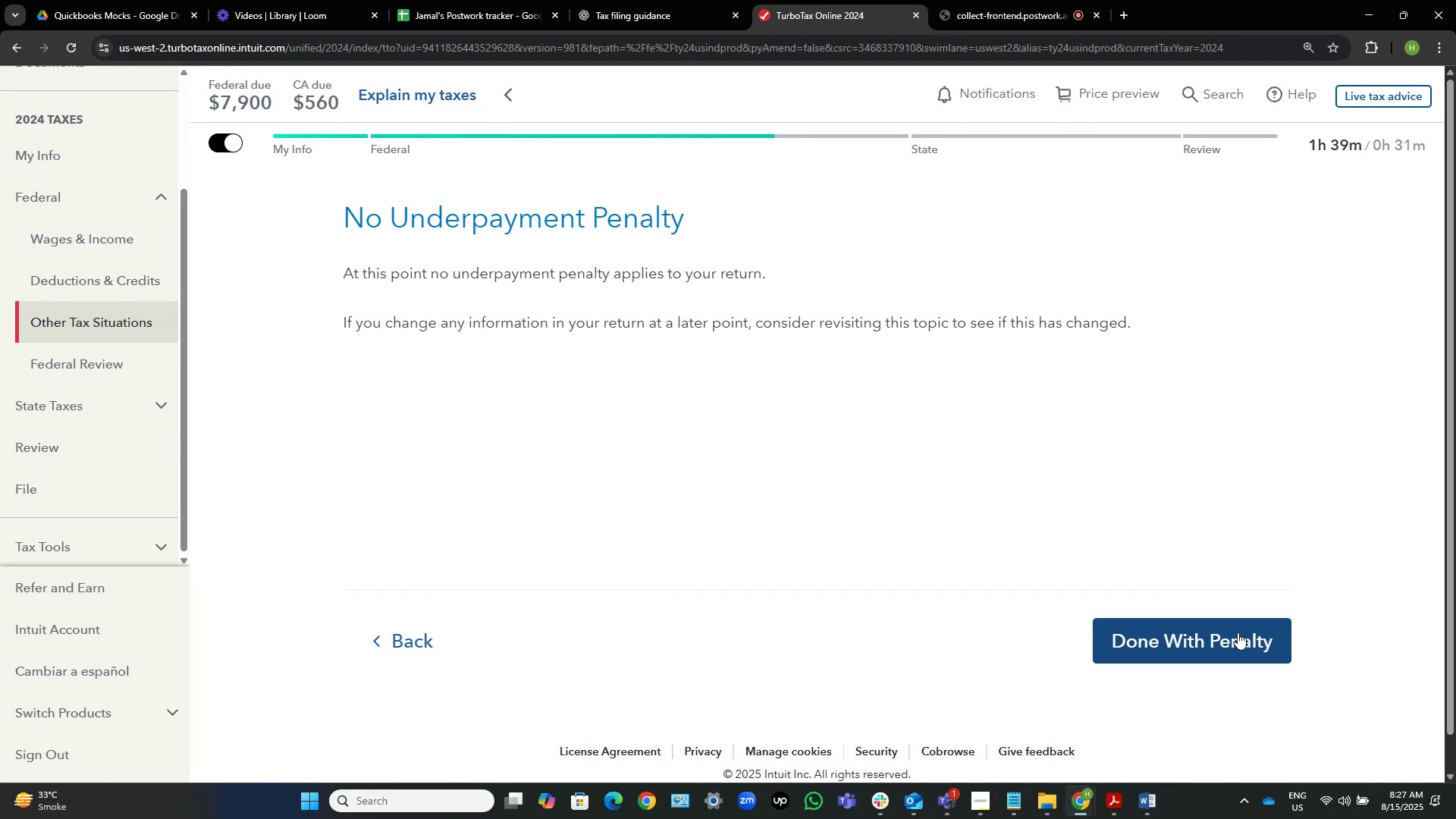 
wait(27.68)
 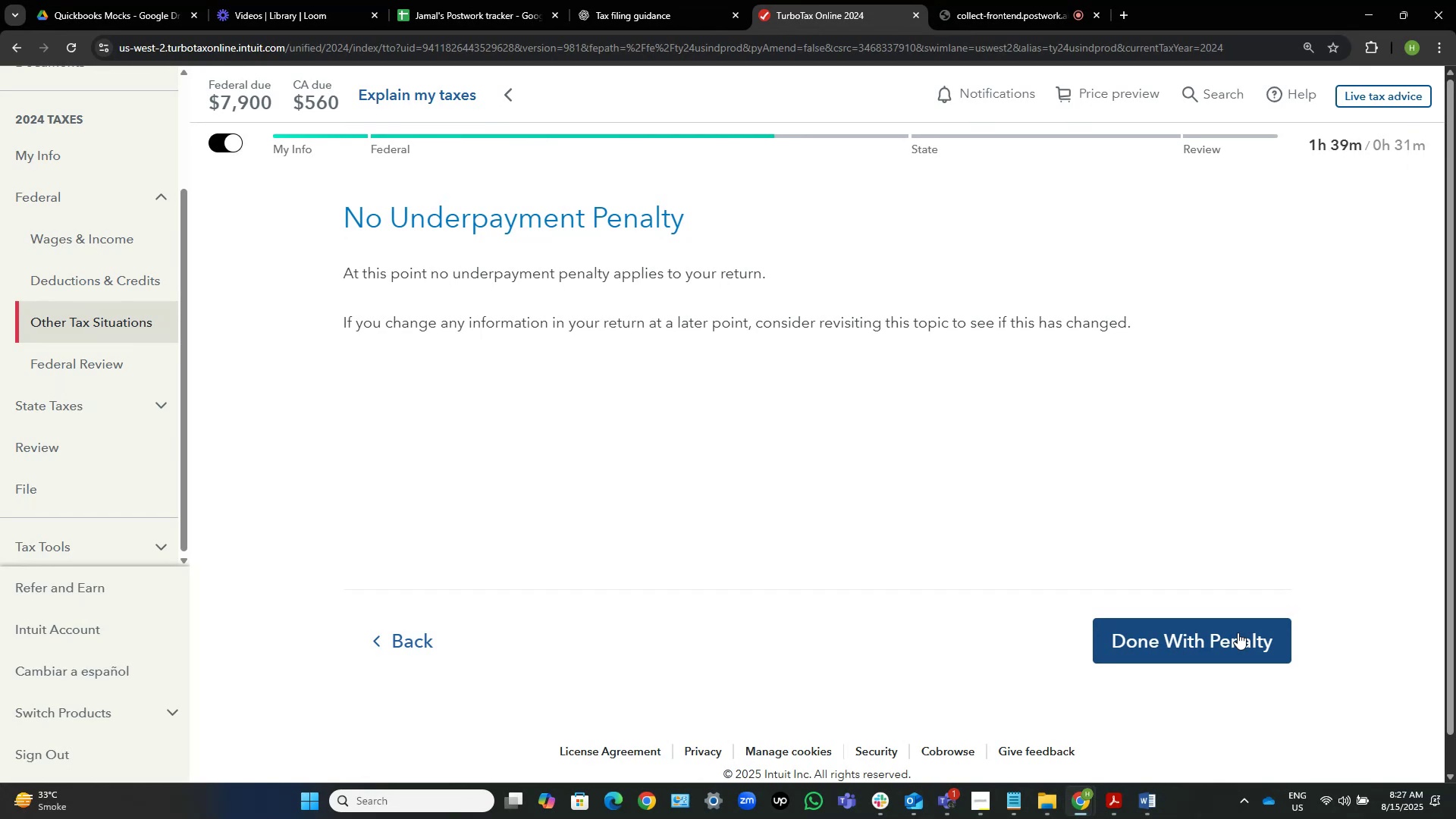 
left_click([1173, 657])
 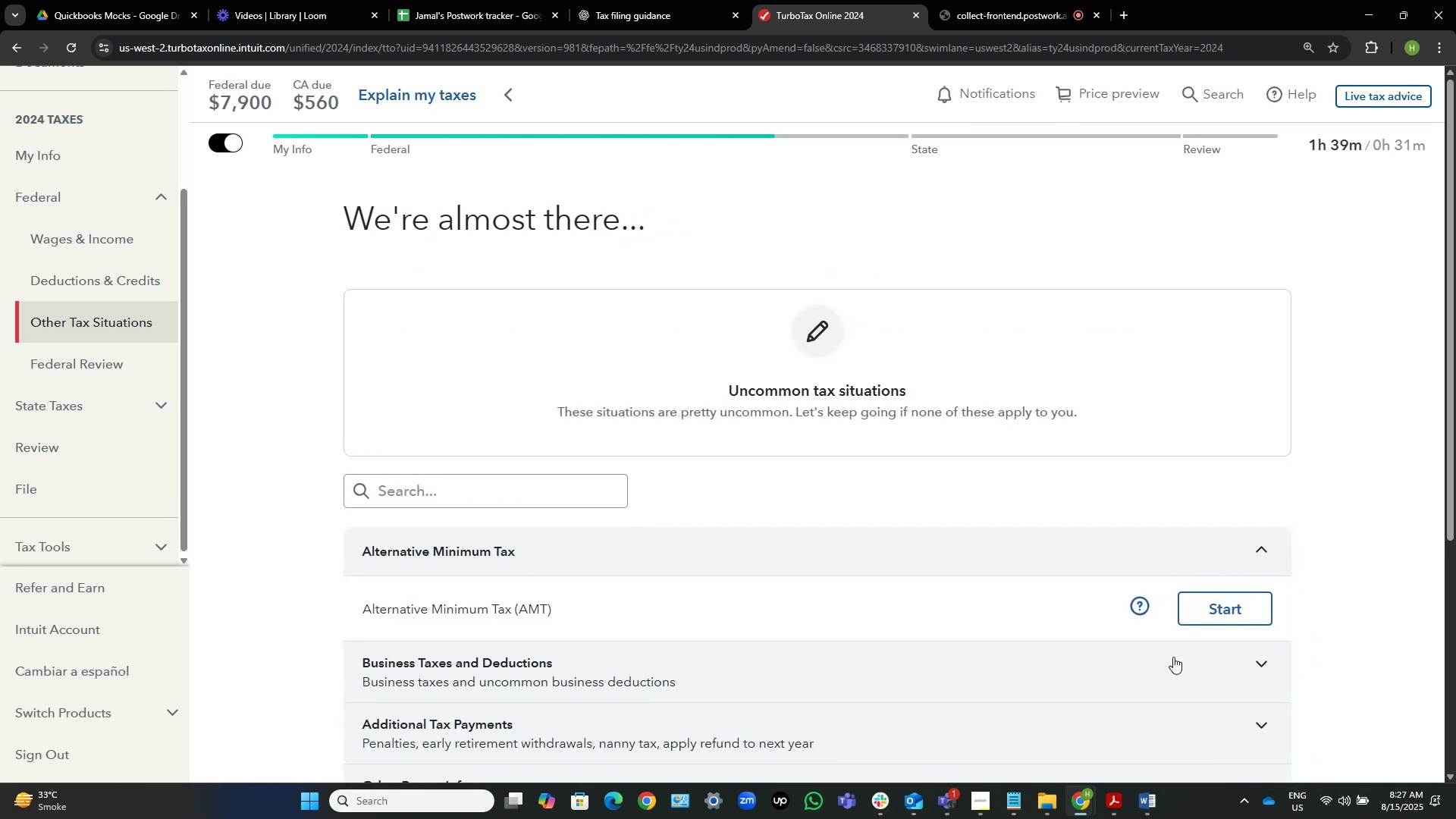 
wait(9.97)
 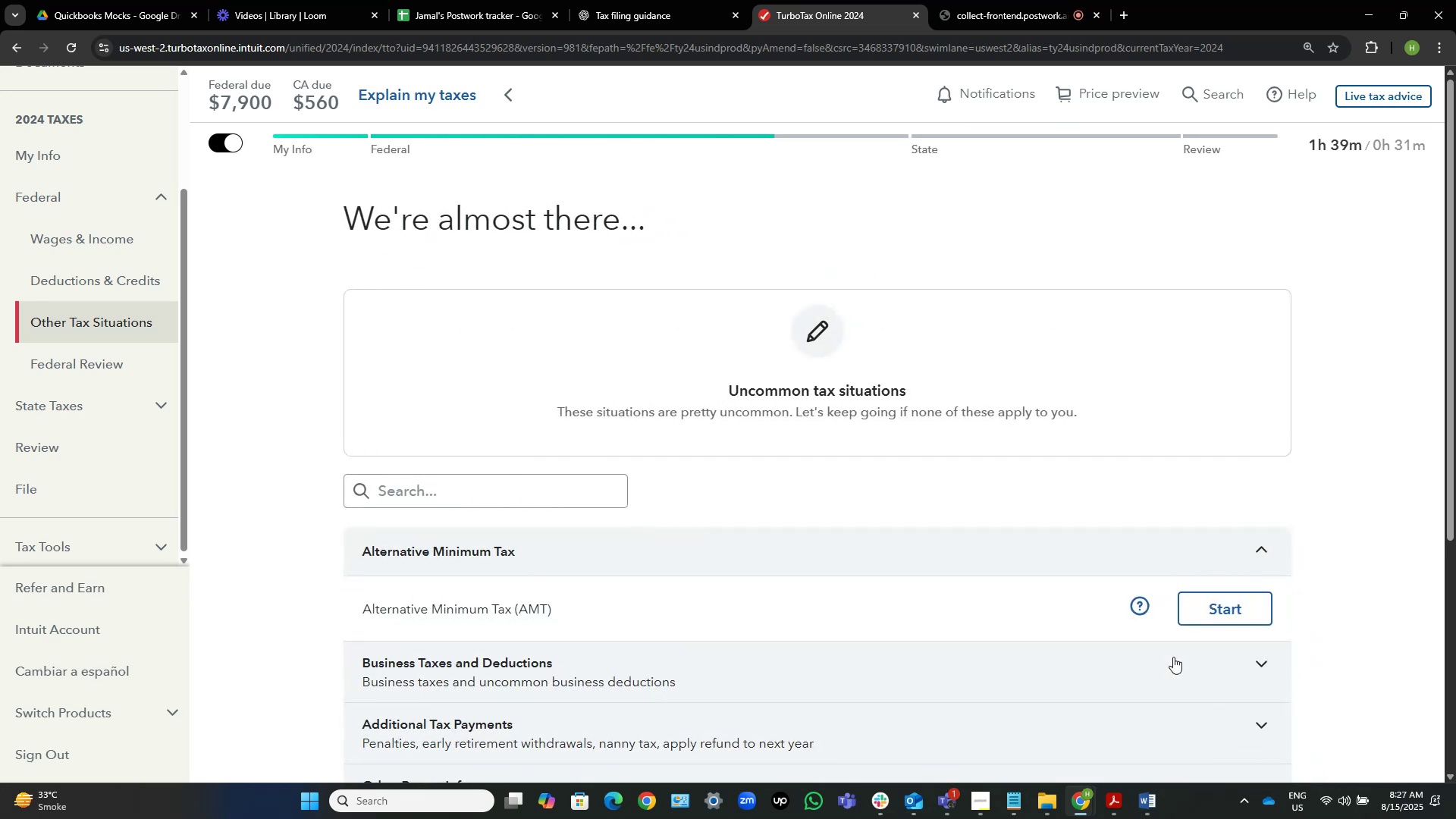 
scroll: coordinate [1285, 506], scroll_direction: down, amount: 4.0
 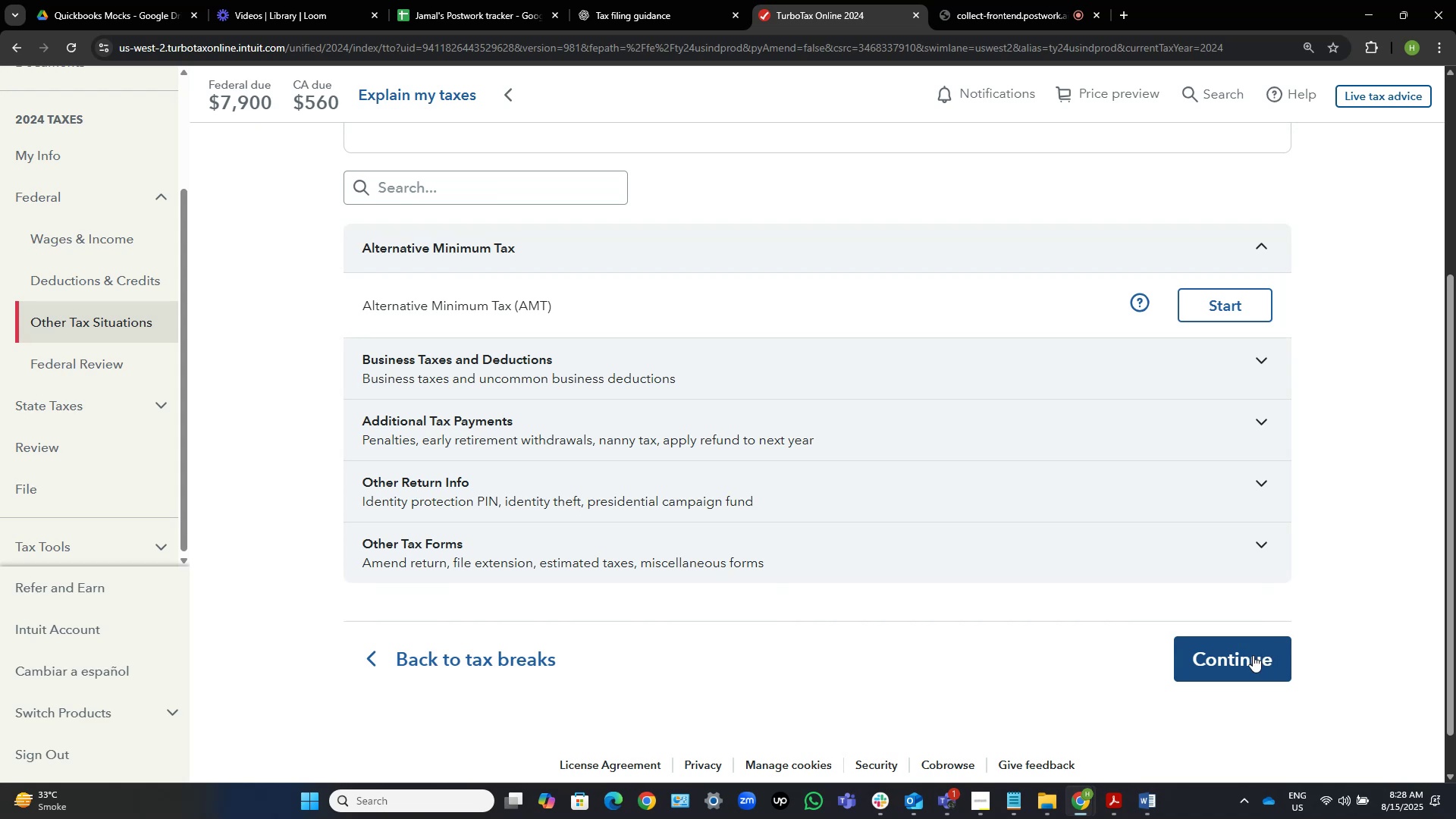 
wait(61.09)
 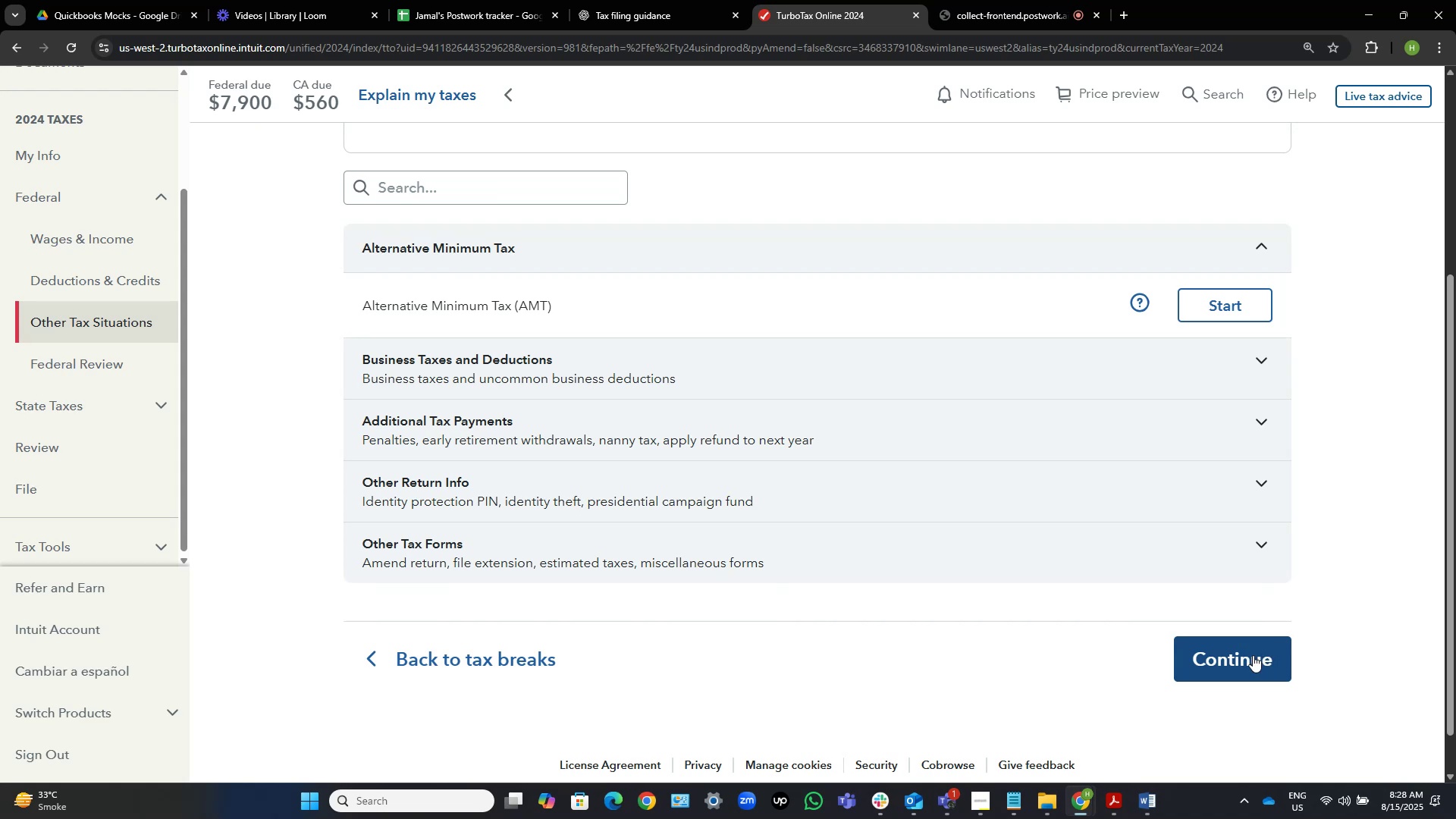 
left_click([1254, 651])
 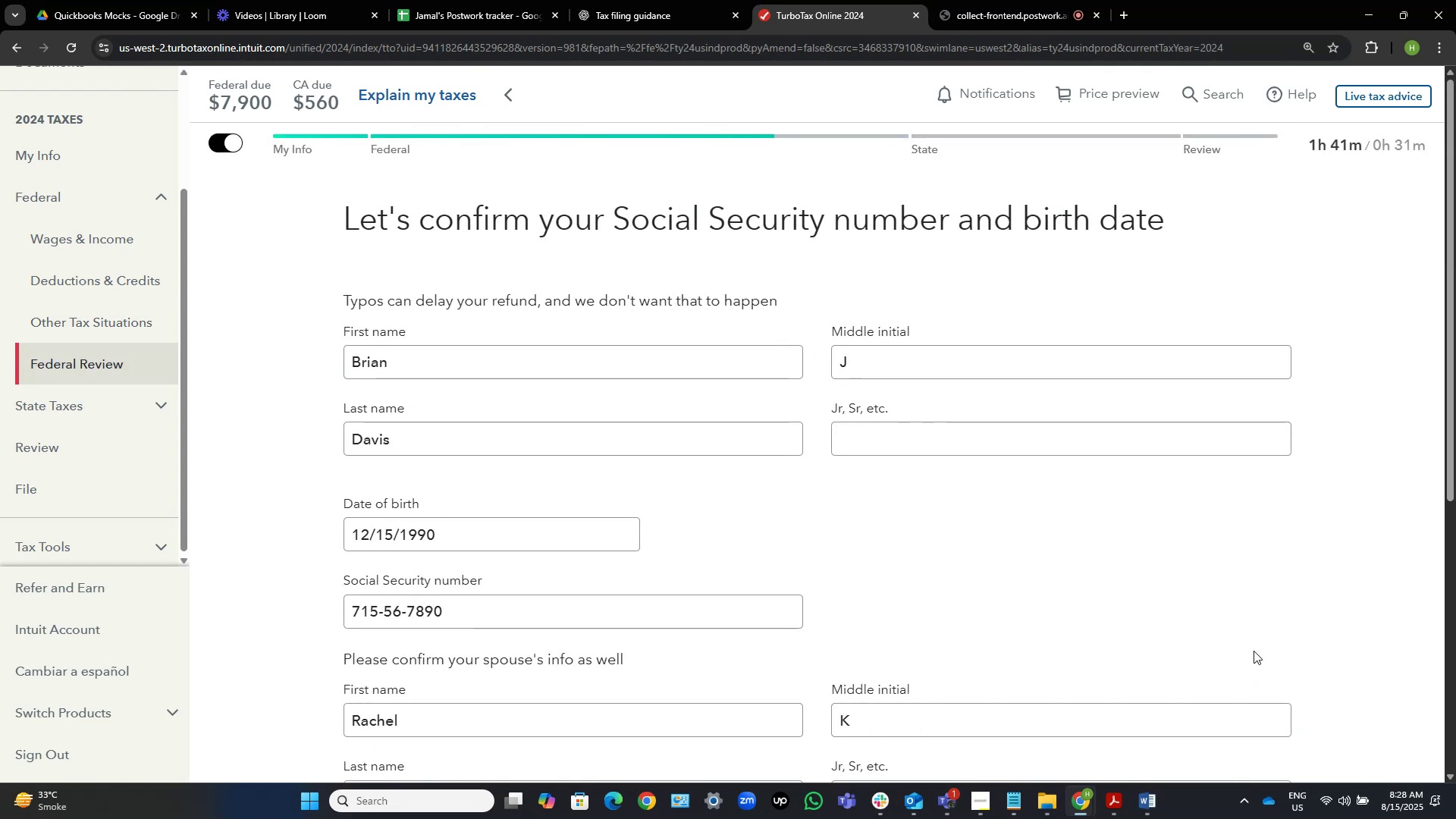 
wait(7.6)
 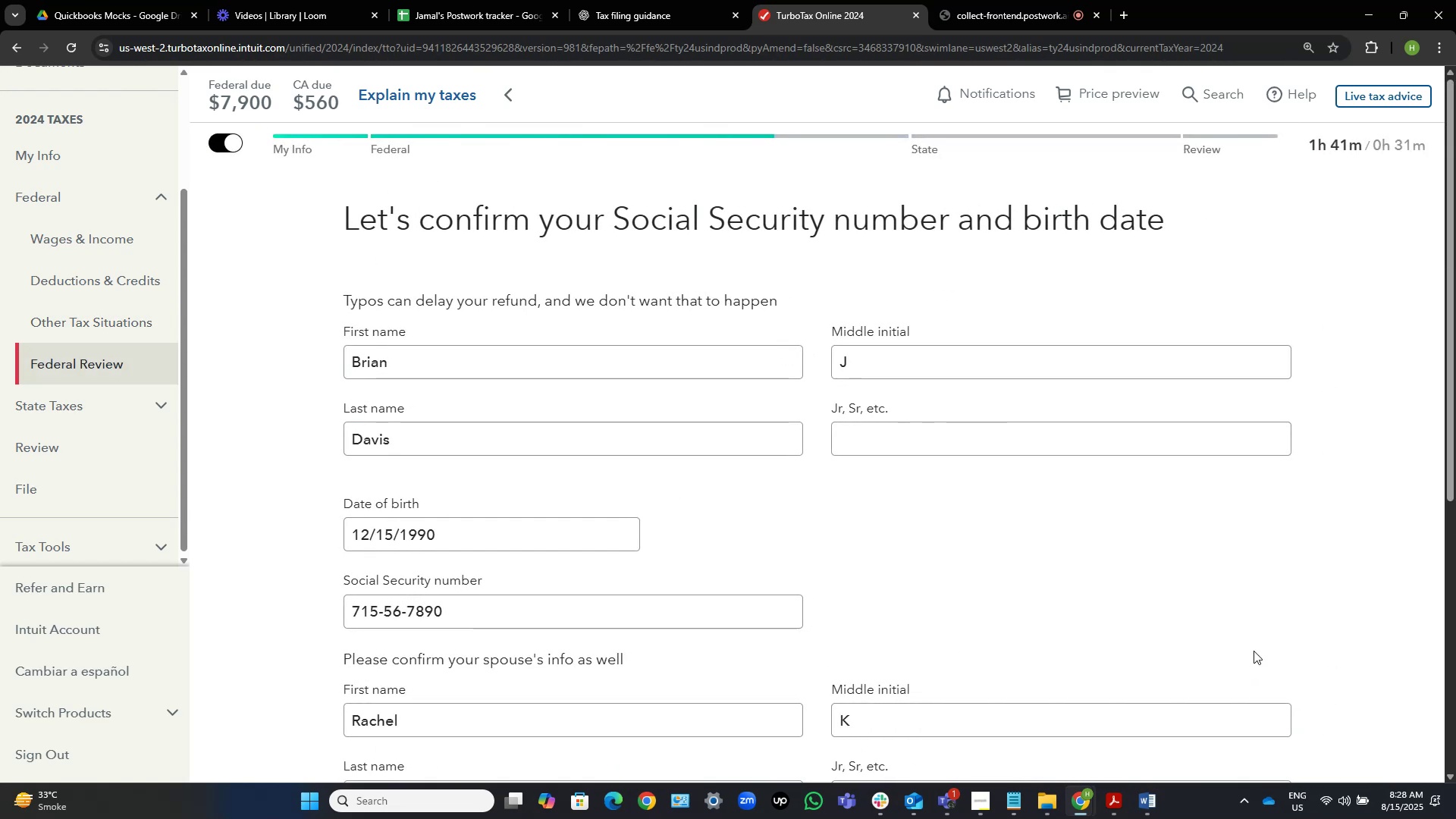 
scroll: coordinate [1254, 651], scroll_direction: down, amount: 2.0
 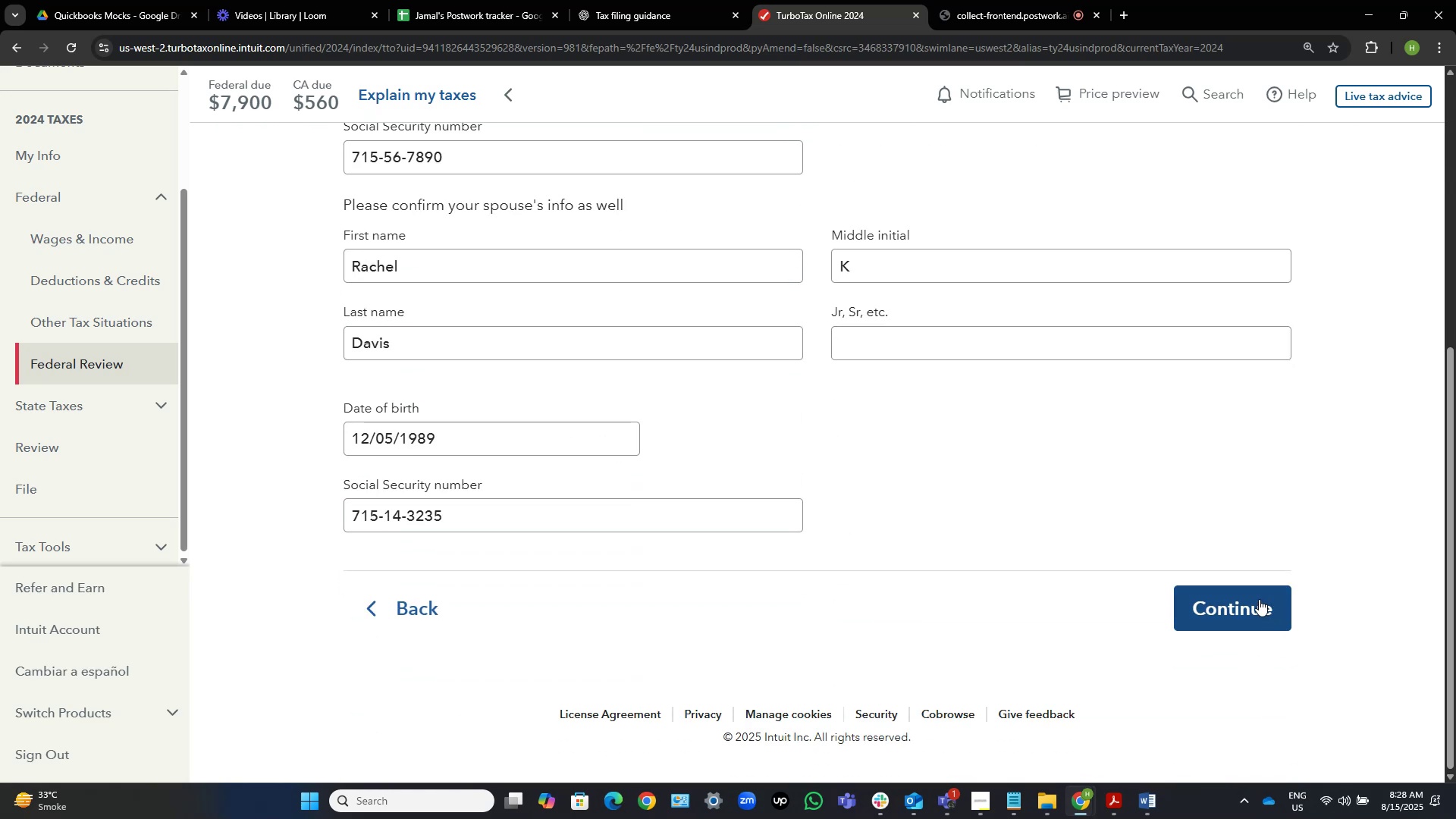 
left_click([1241, 604])
 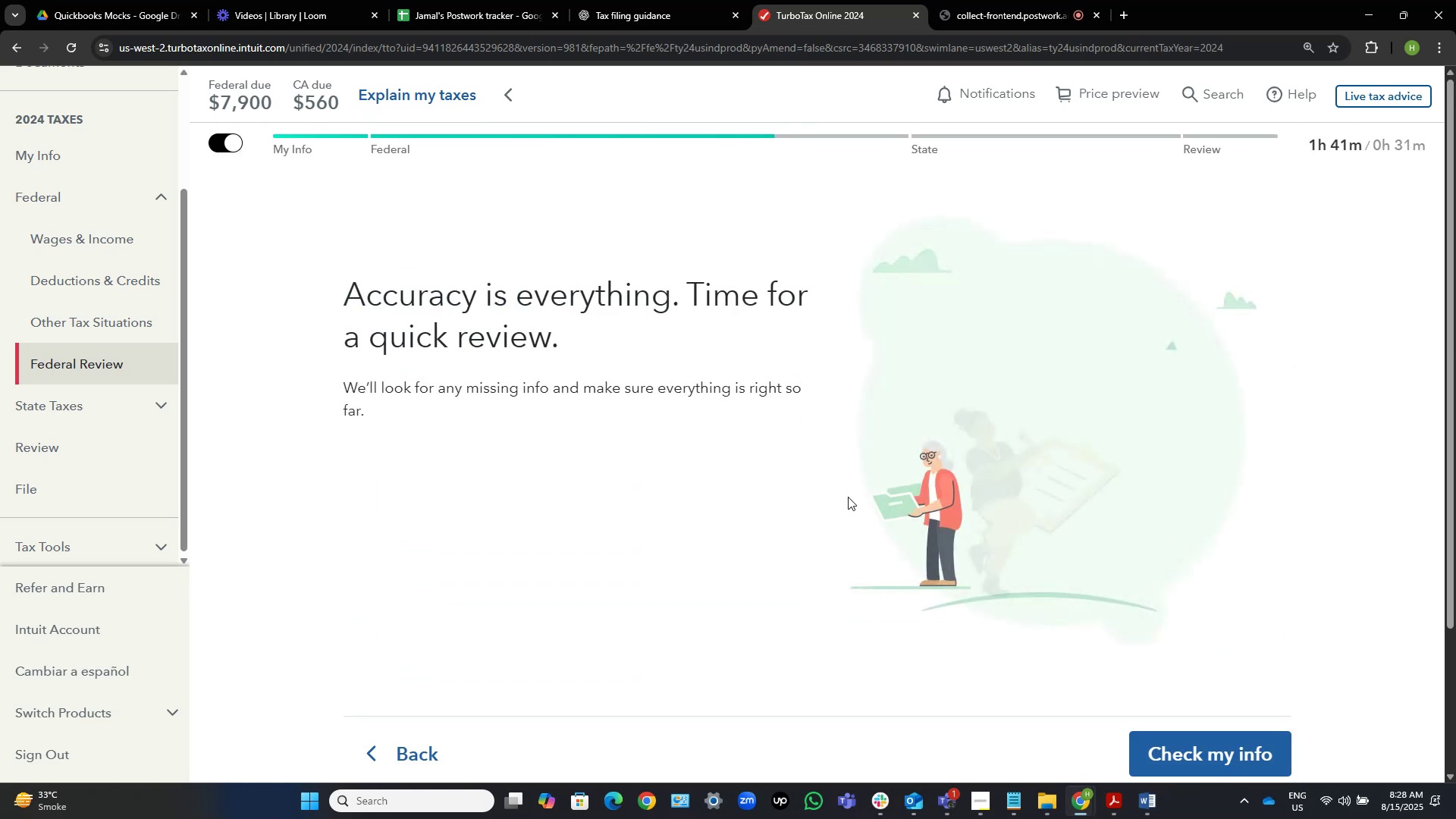 
scroll: coordinate [1227, 626], scroll_direction: down, amount: 5.0
 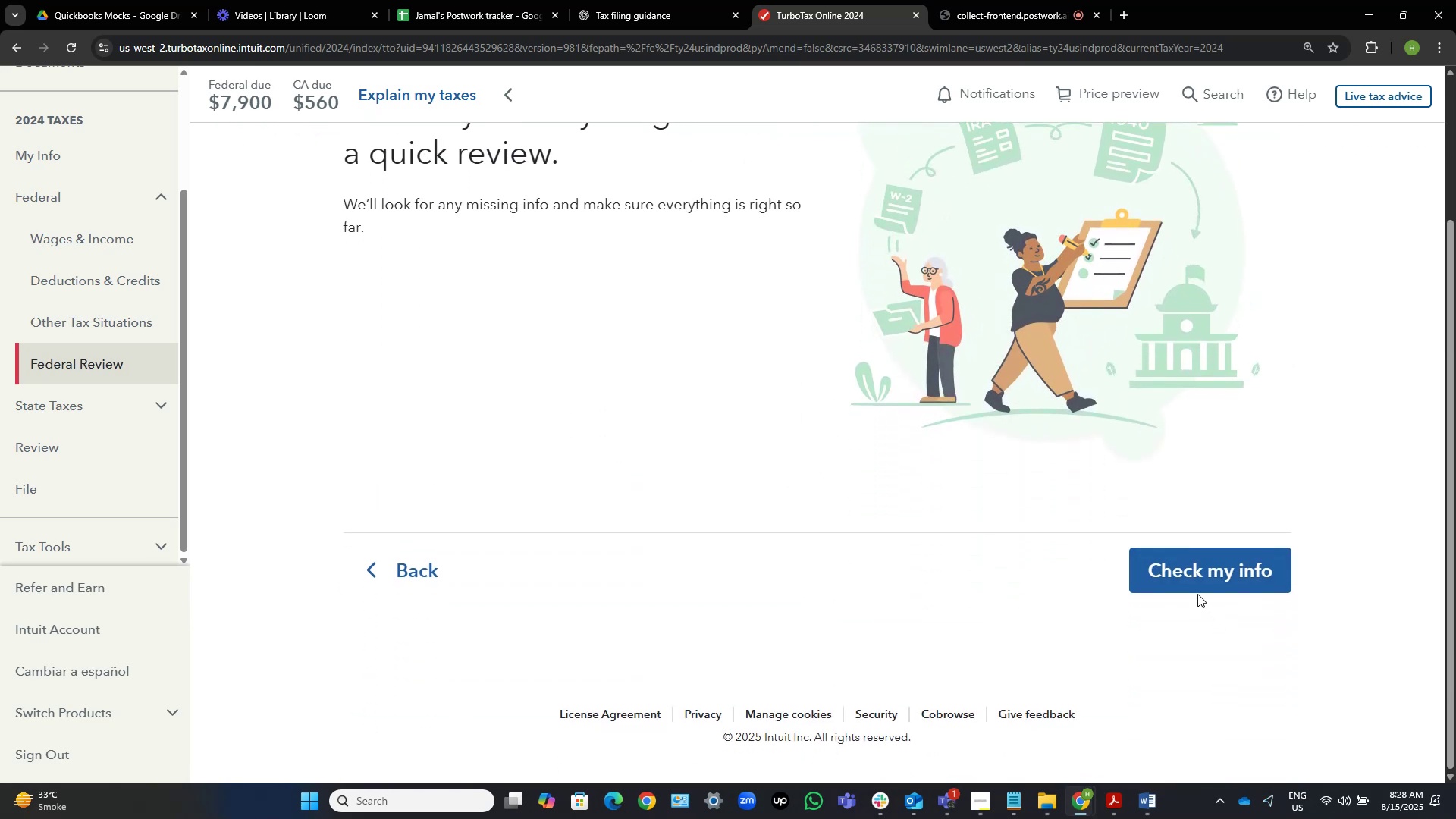 
left_click([1203, 570])
 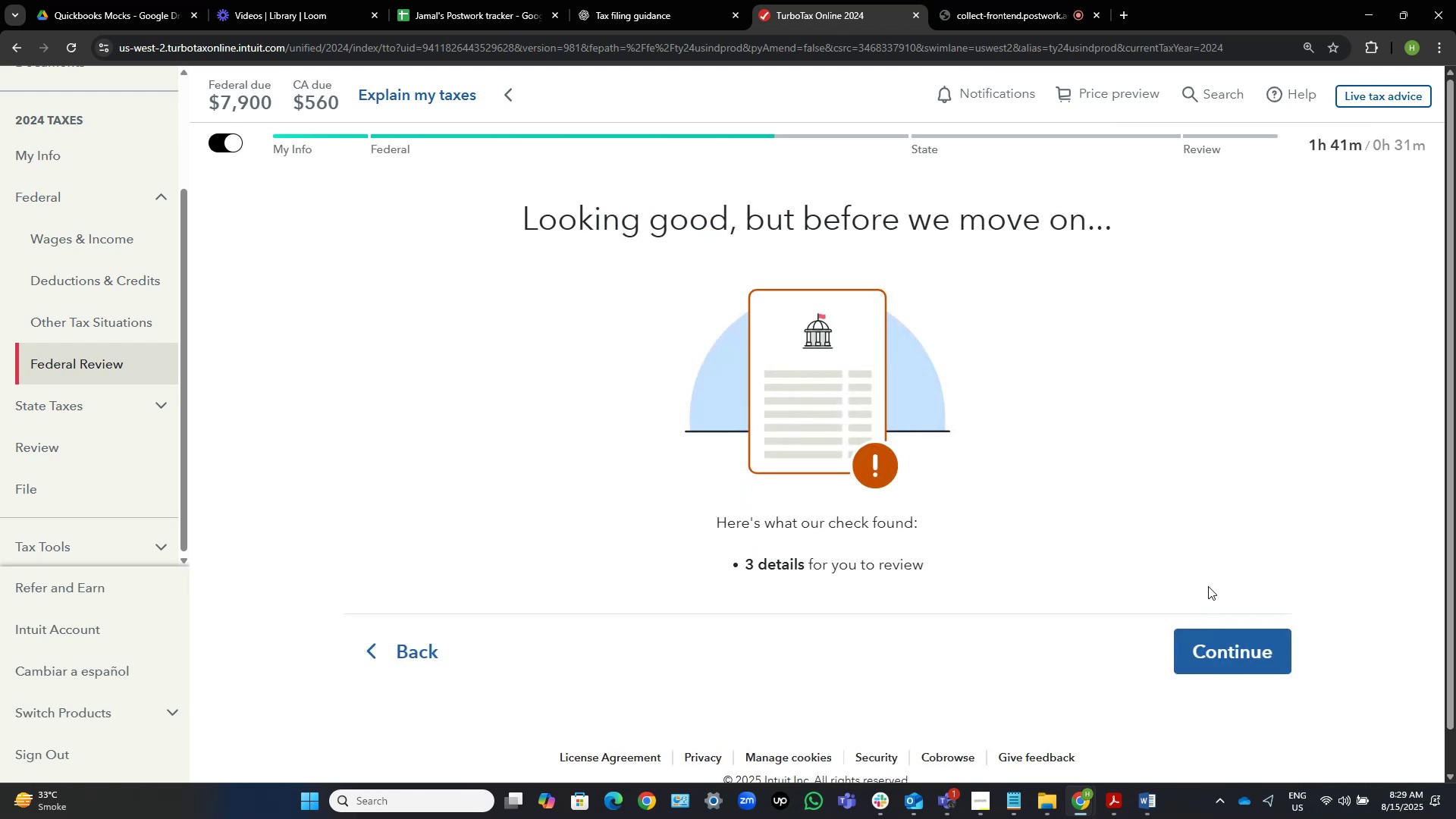 
wait(12.07)
 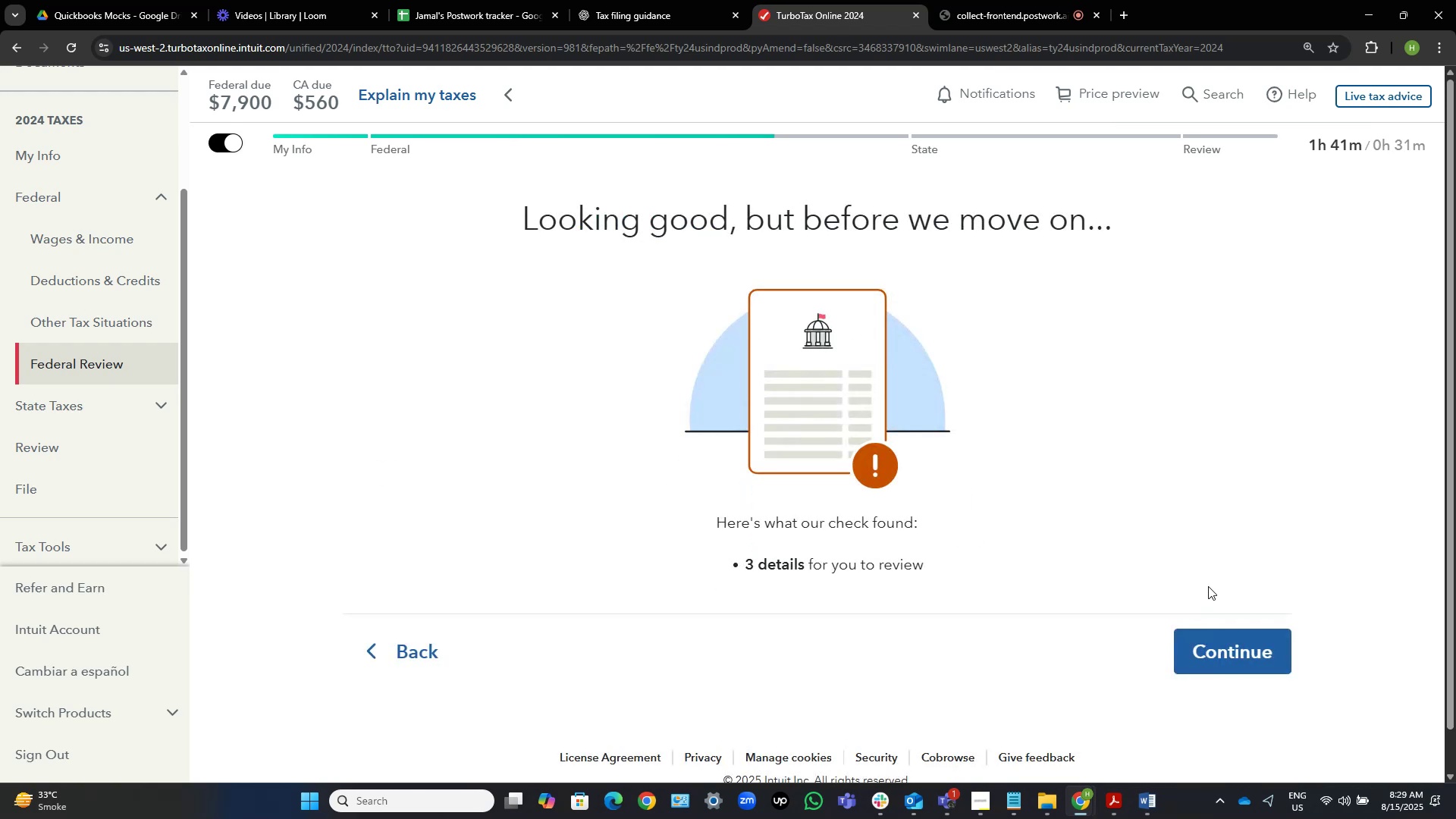 
left_click([1208, 647])
 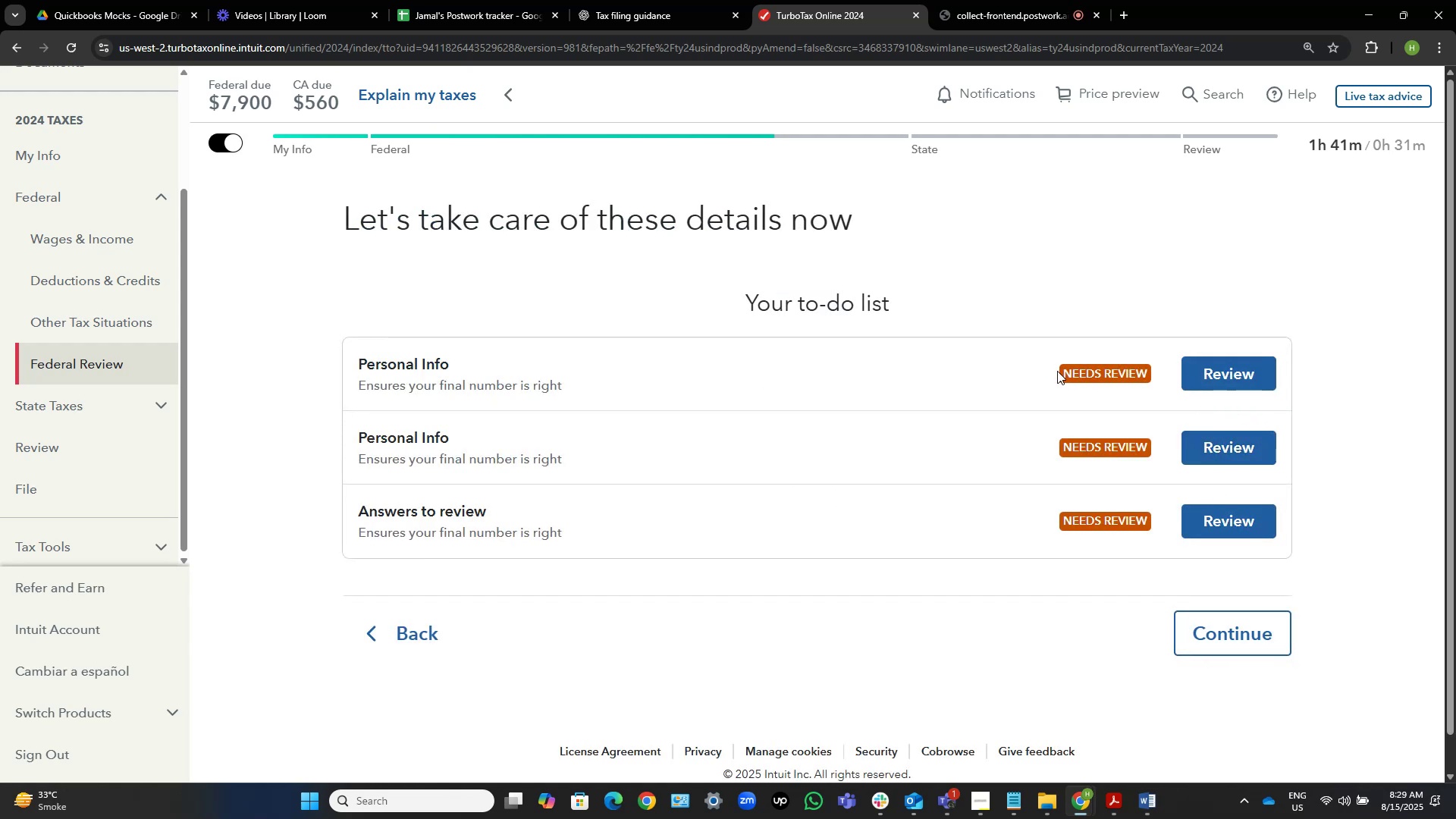 
wait(8.51)
 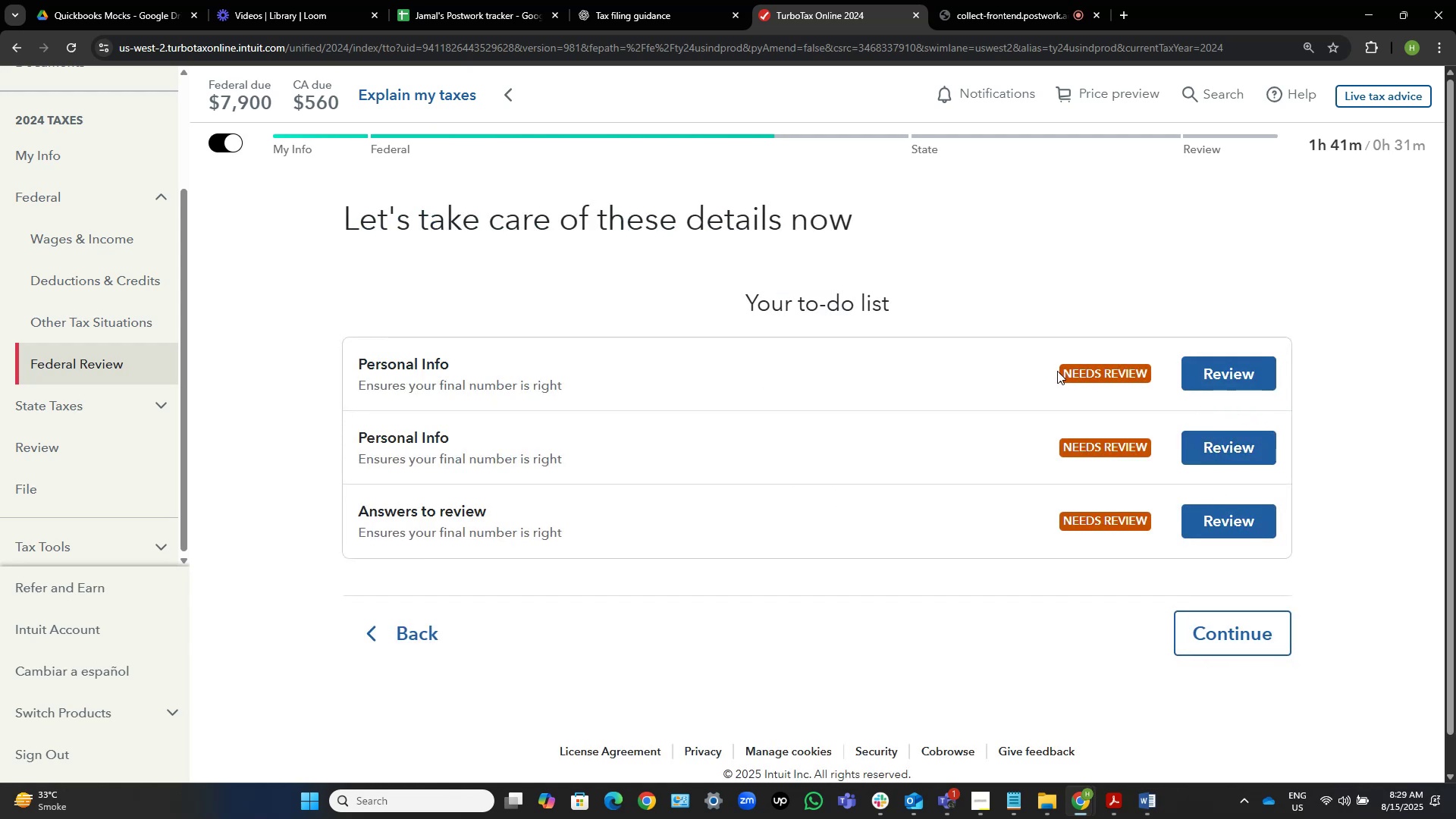 
left_click([1209, 375])
 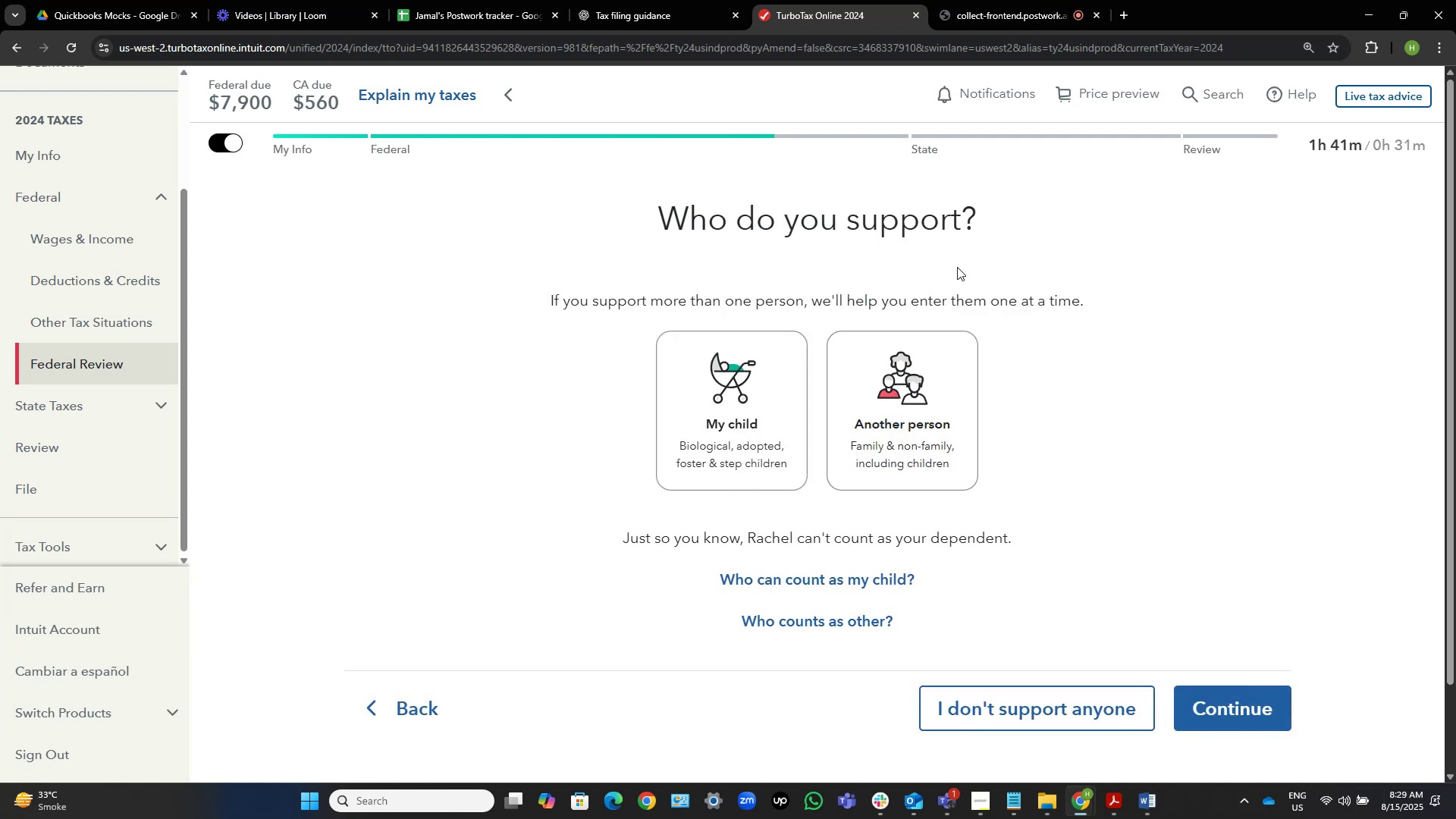 
wait(5.7)
 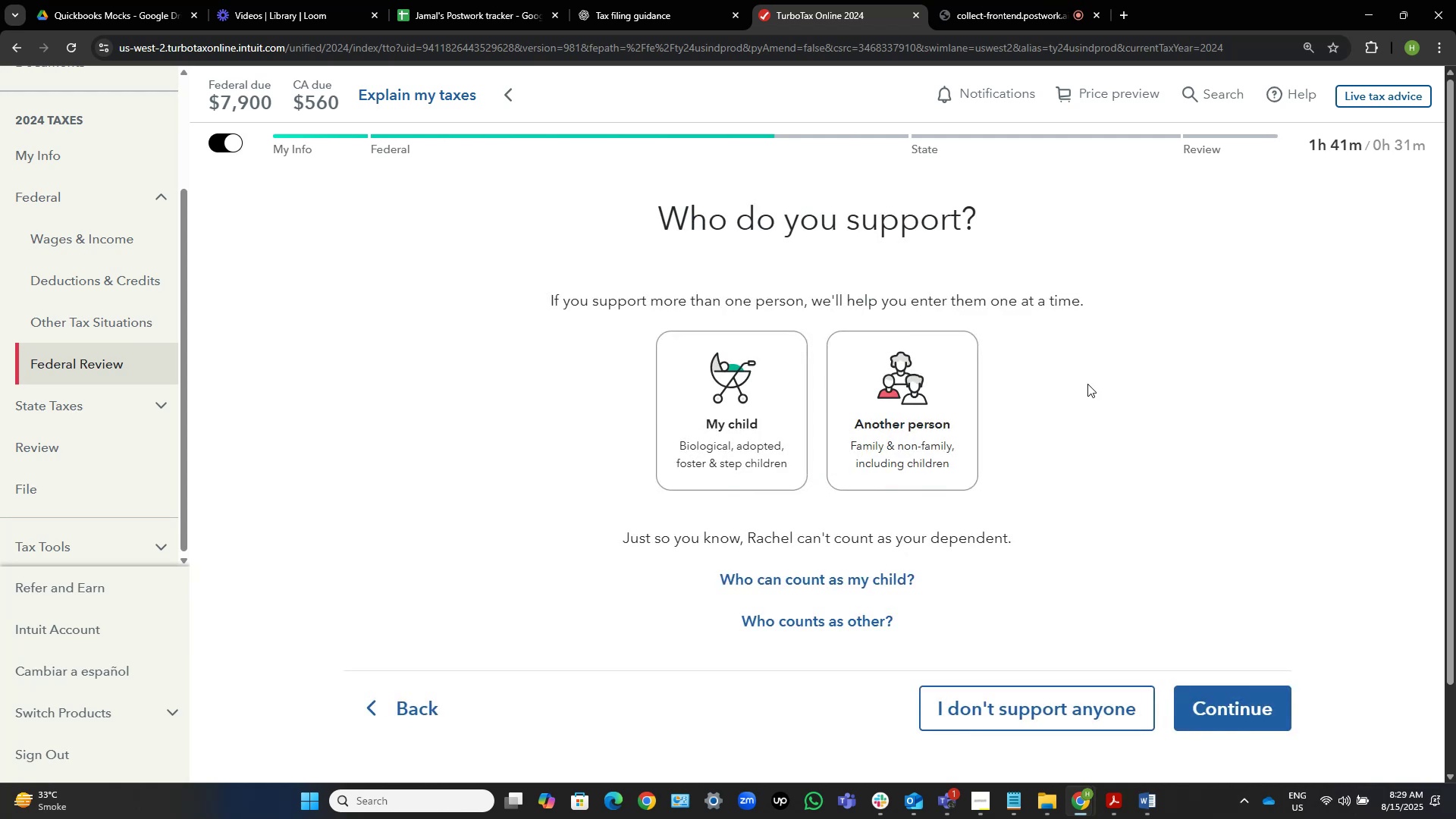 
left_click([723, 406])
 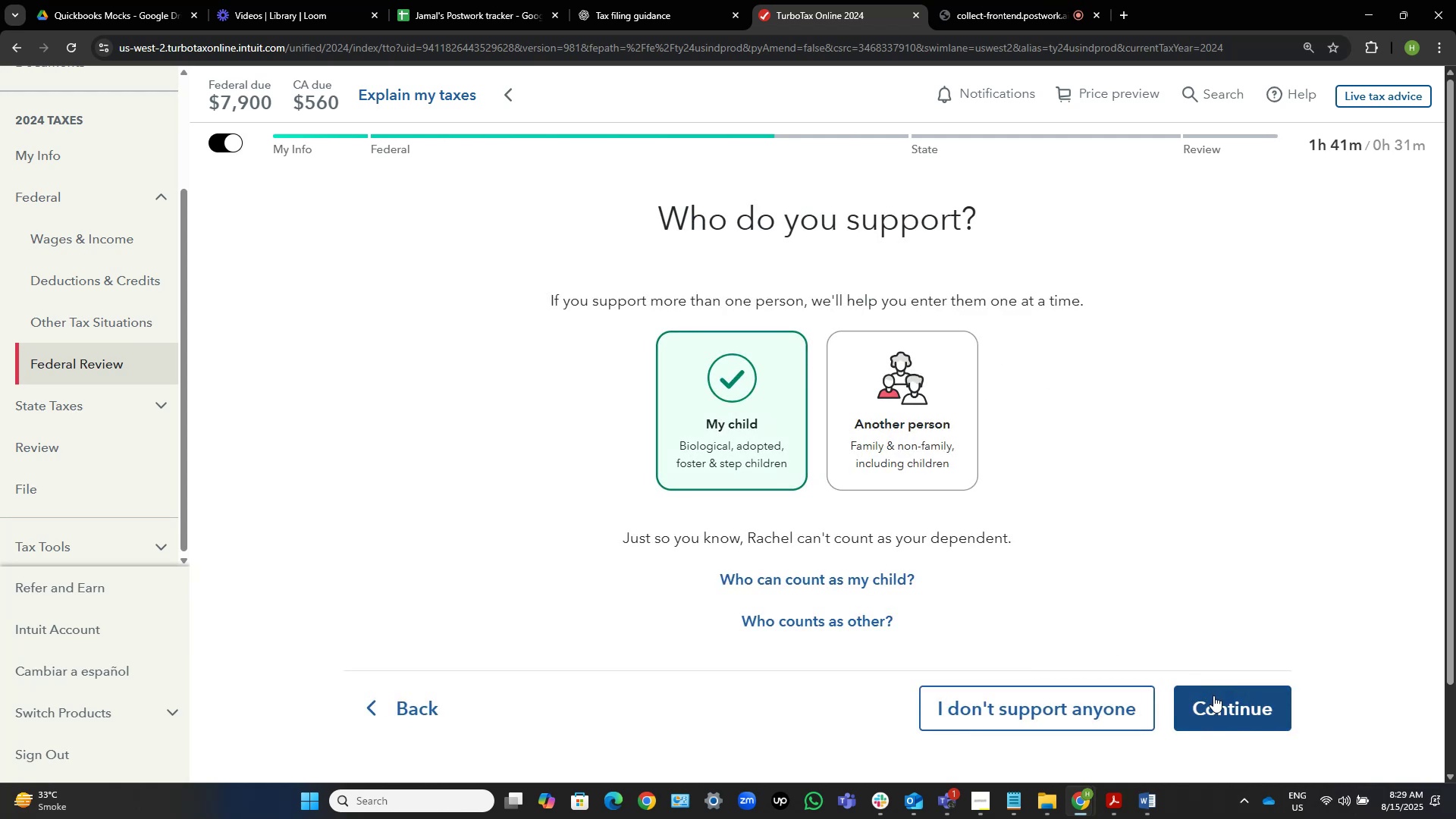 
left_click([1213, 710])
 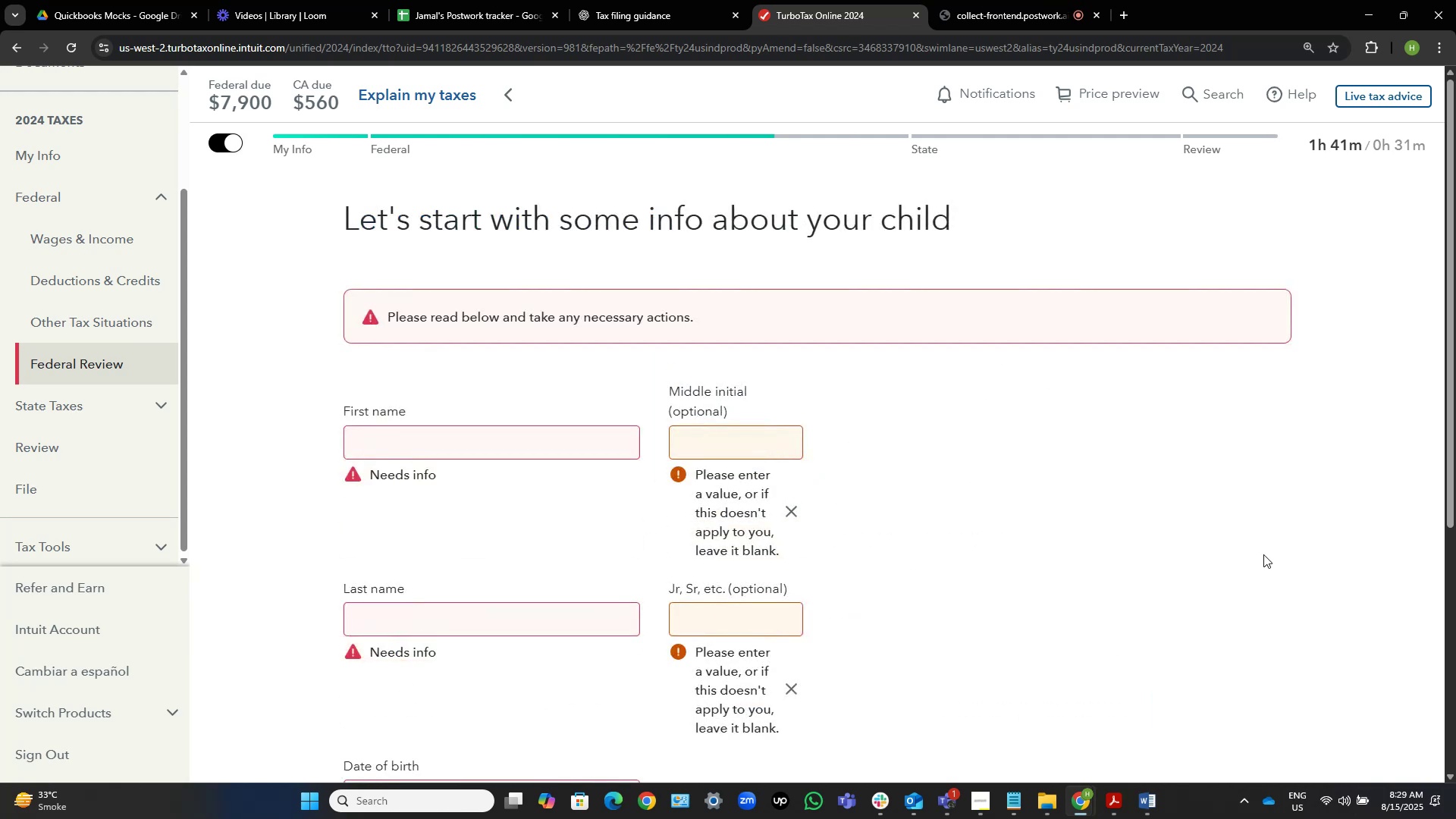 
scroll: coordinate [926, 471], scroll_direction: down, amount: 9.0
 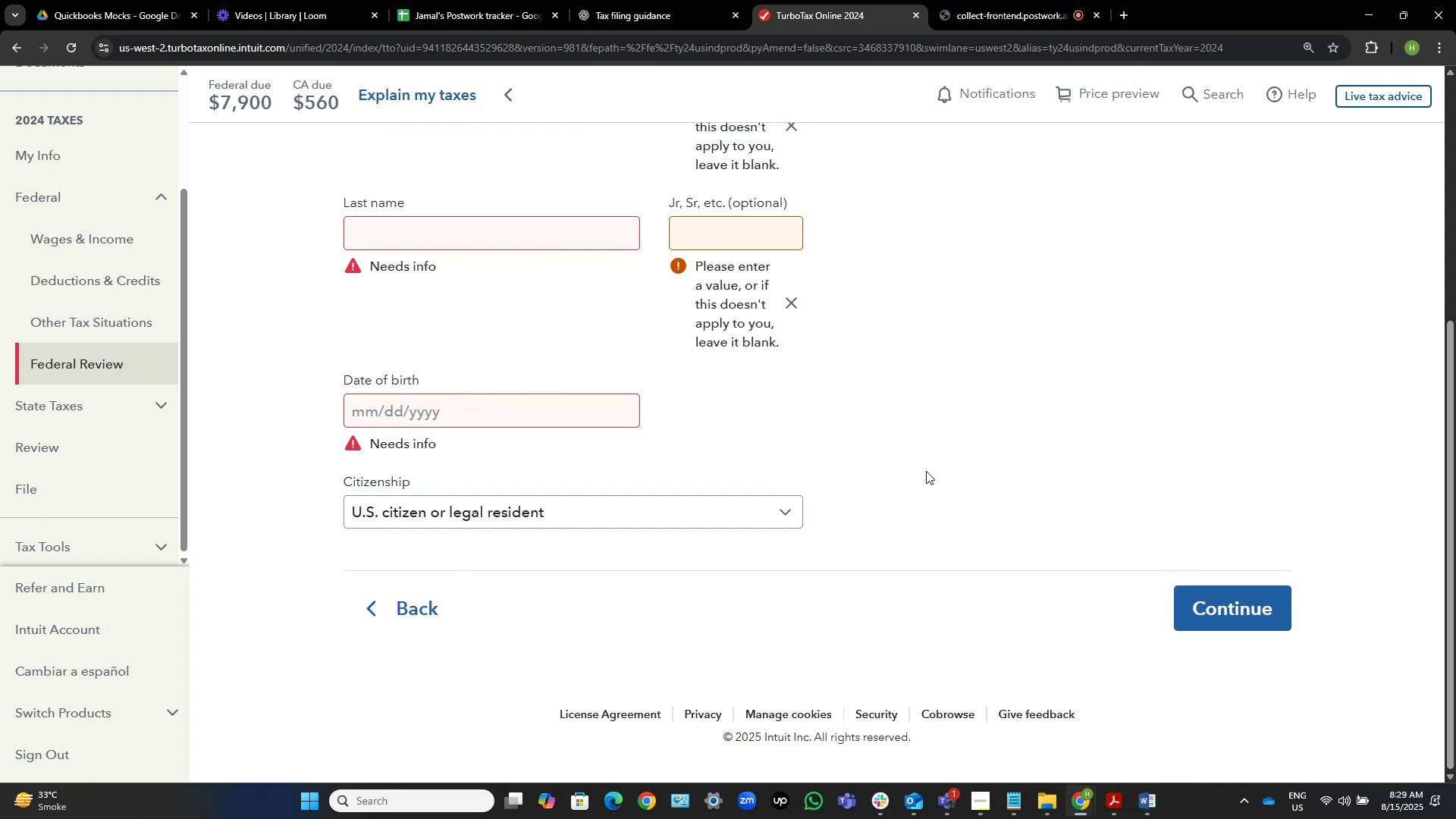 
scroll: coordinate [926, 471], scroll_direction: up, amount: 9.0
 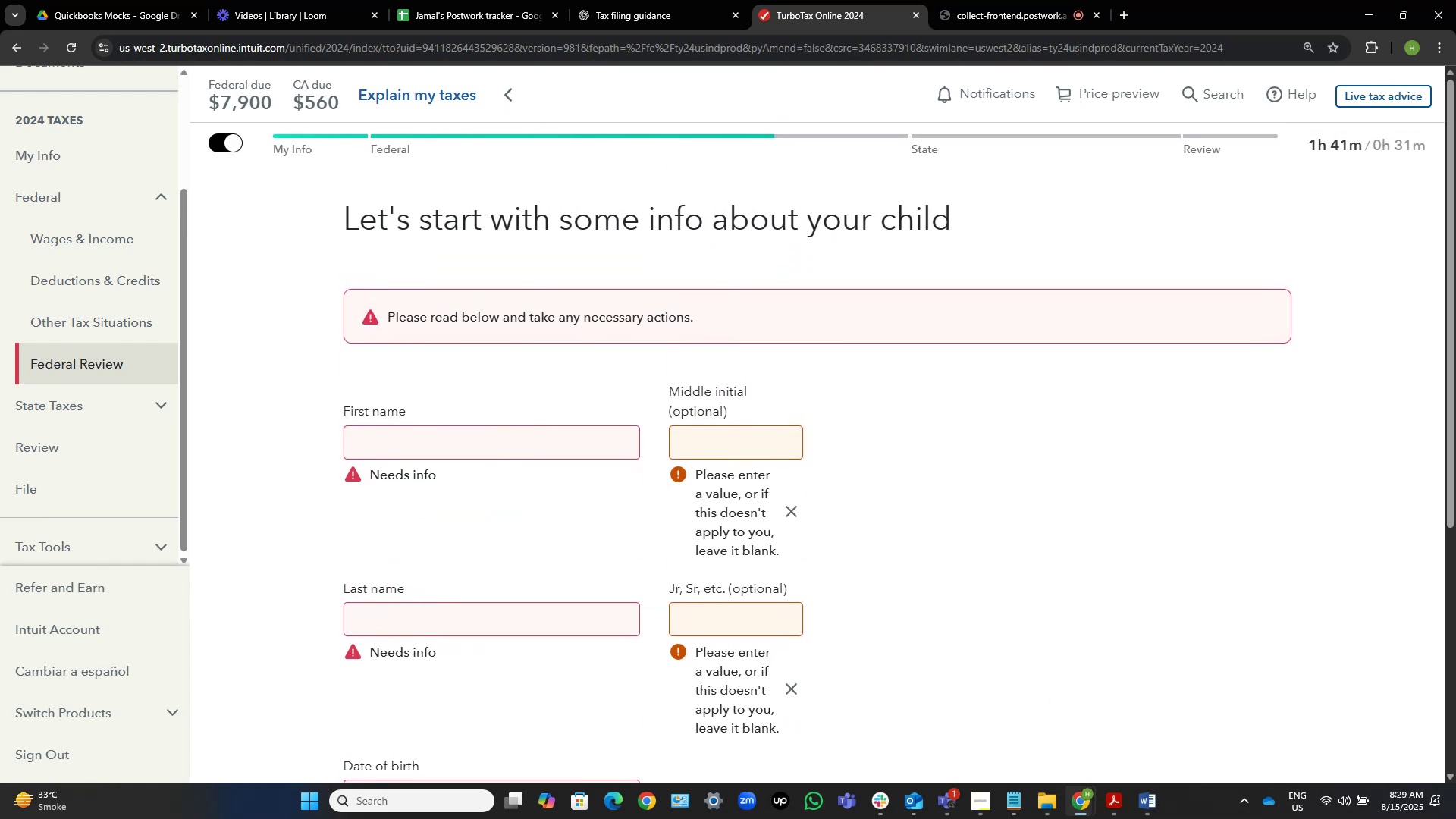 
wait(5.7)
 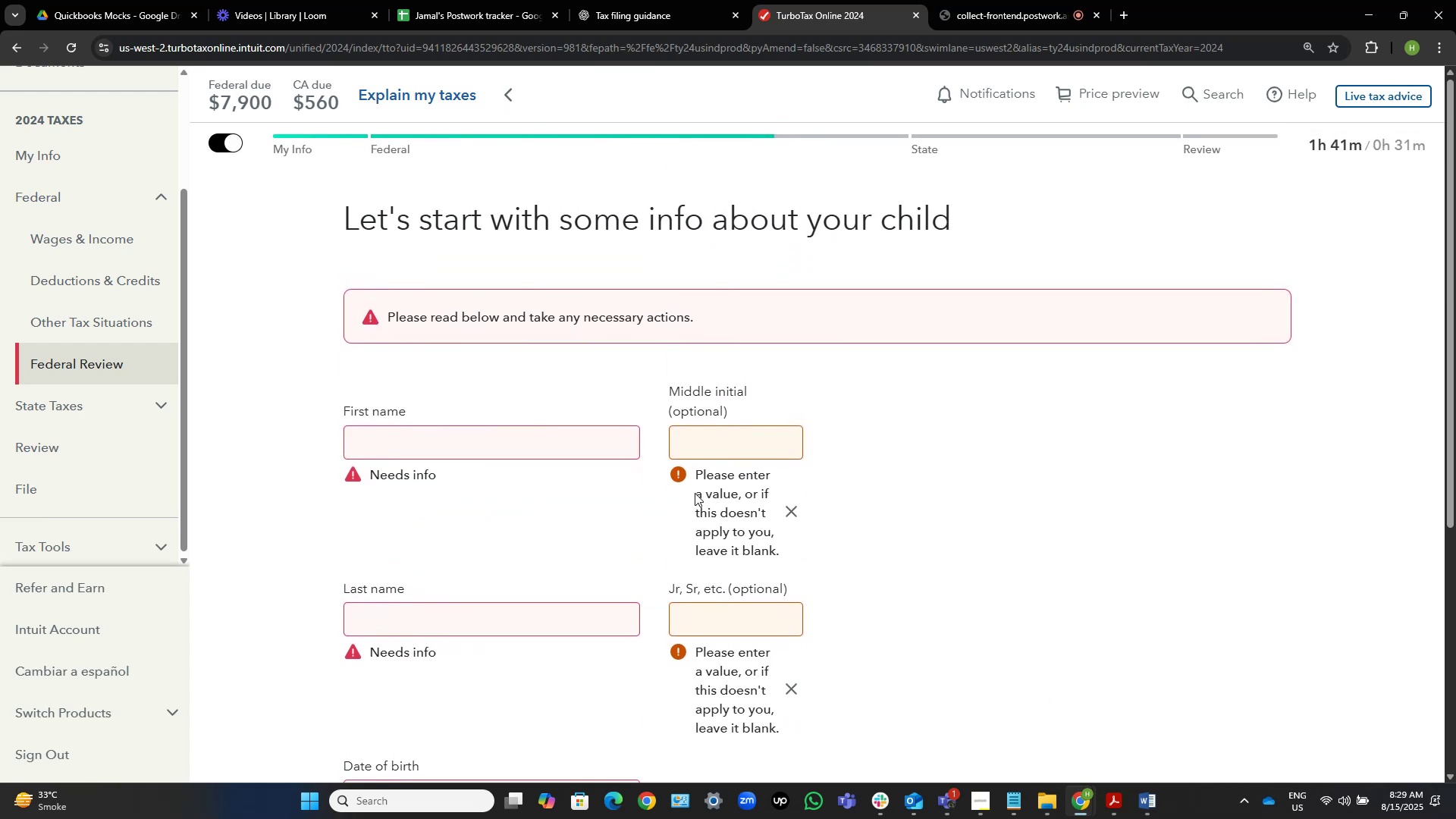 
mouse_move([1141, 761])
 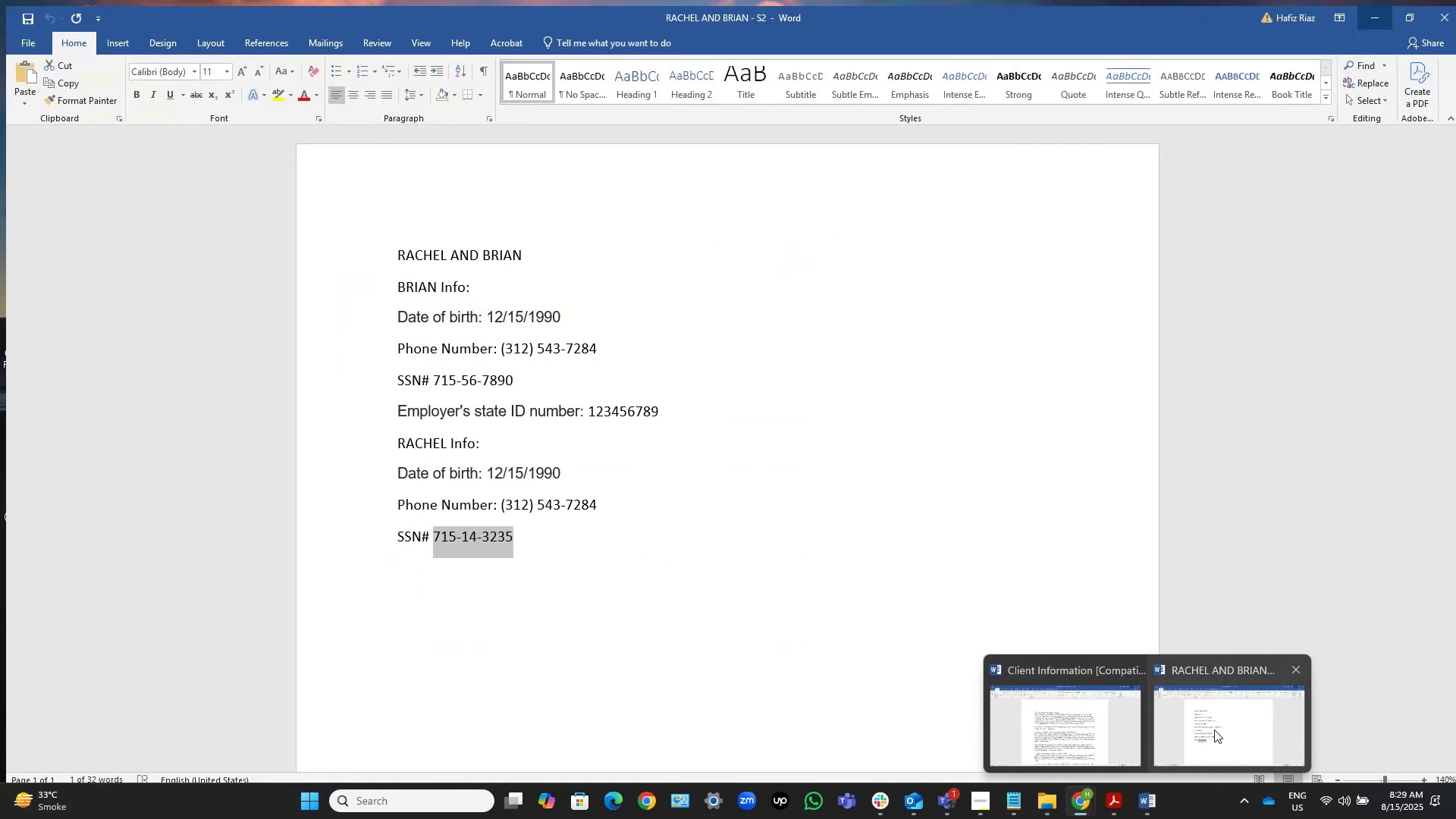 
left_click([1214, 730])
 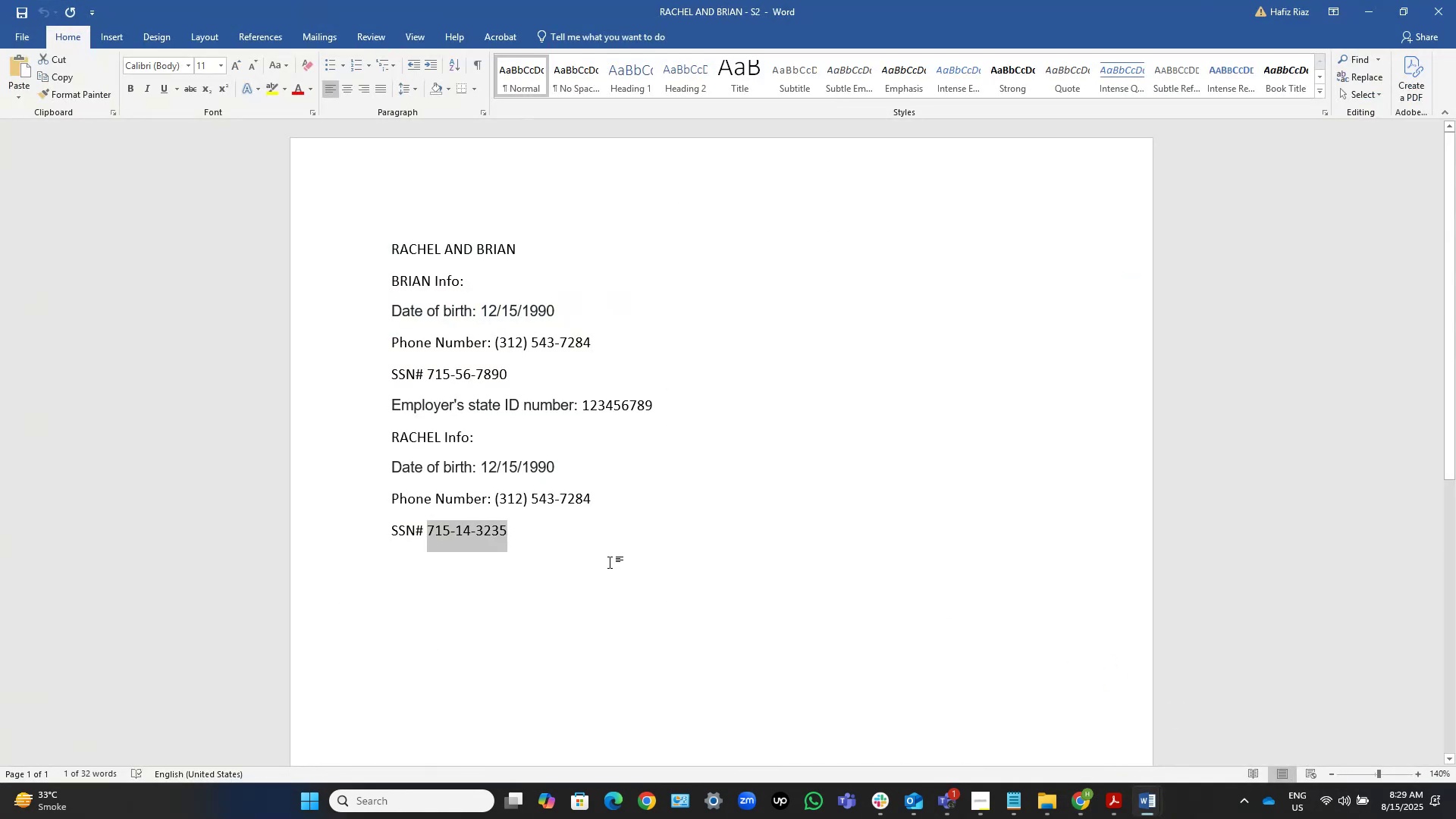 
left_click([617, 537])
 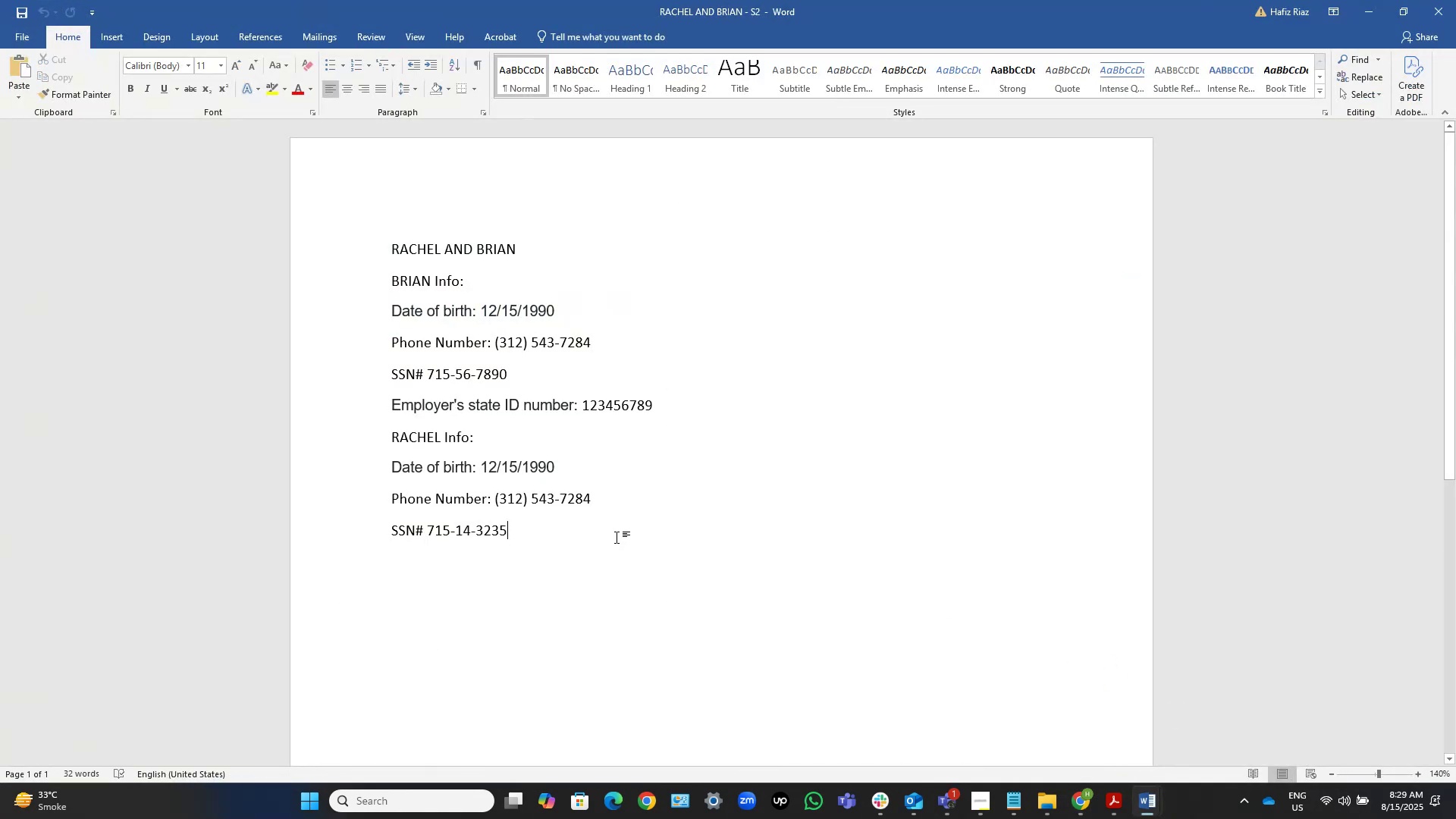 
key(NumpadEnter)
type(Child1:)
 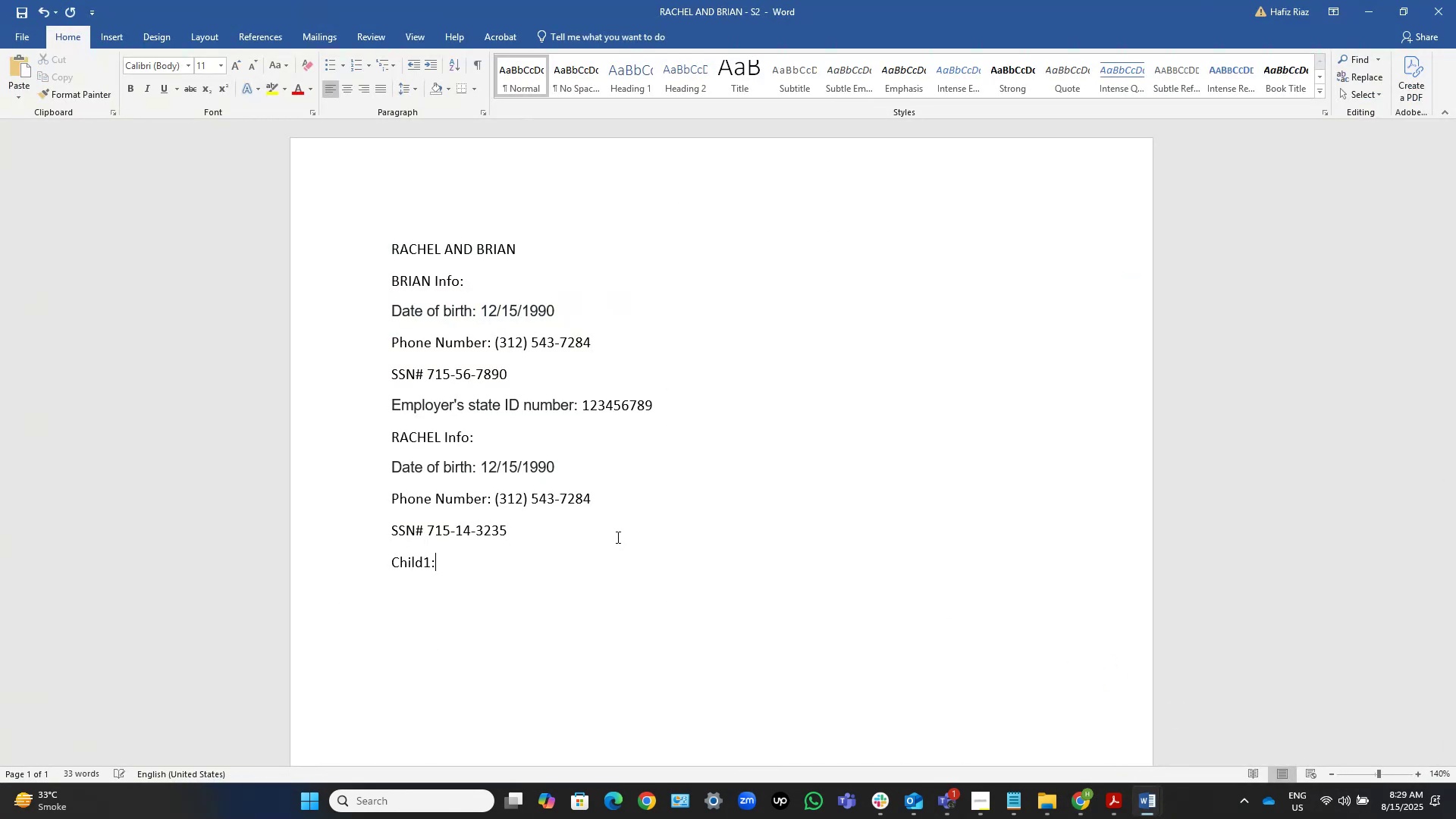 
key(Control+Shift+ArrowLeft)
 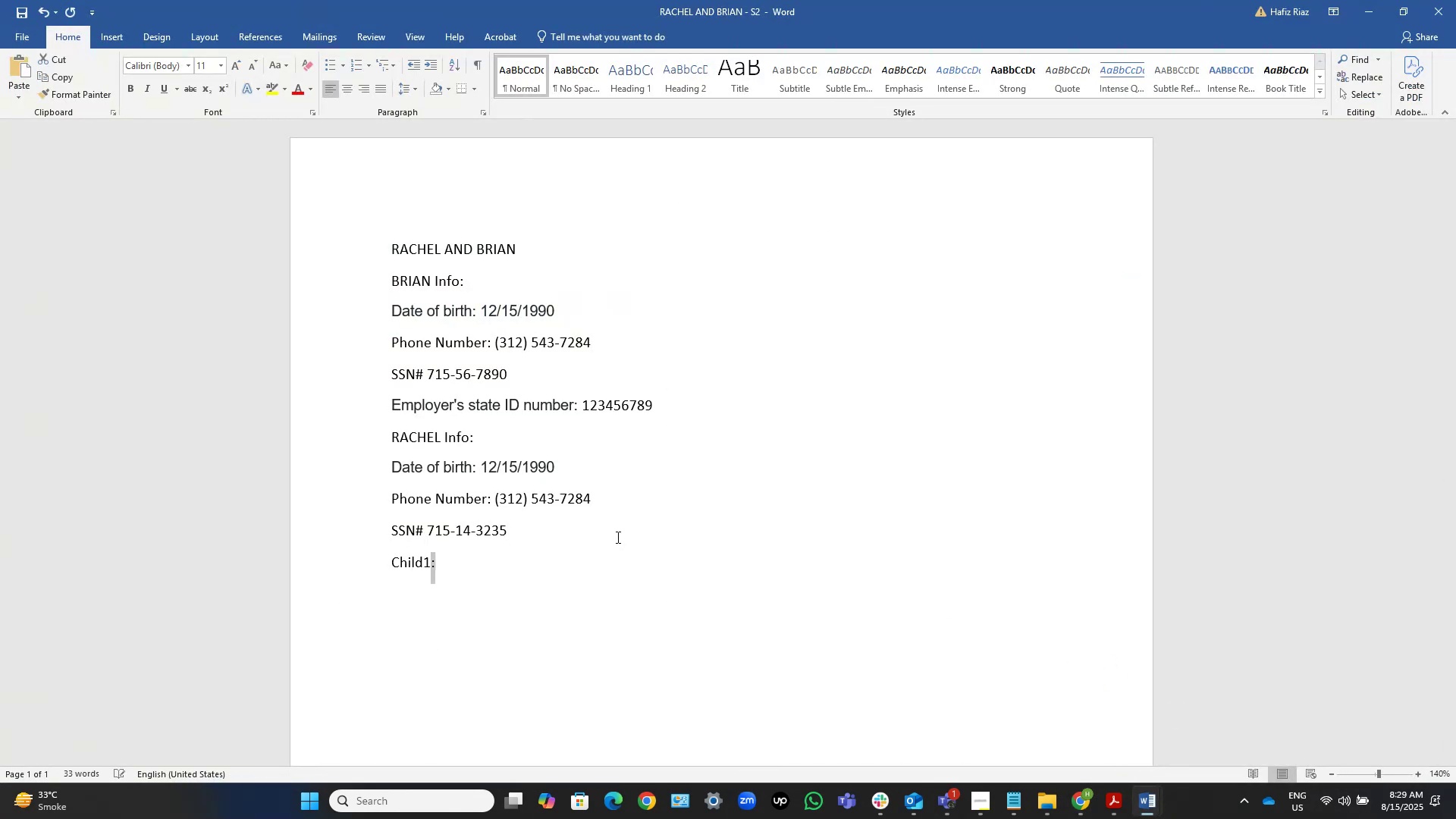 
key(Control+Shift+ArrowLeft)
 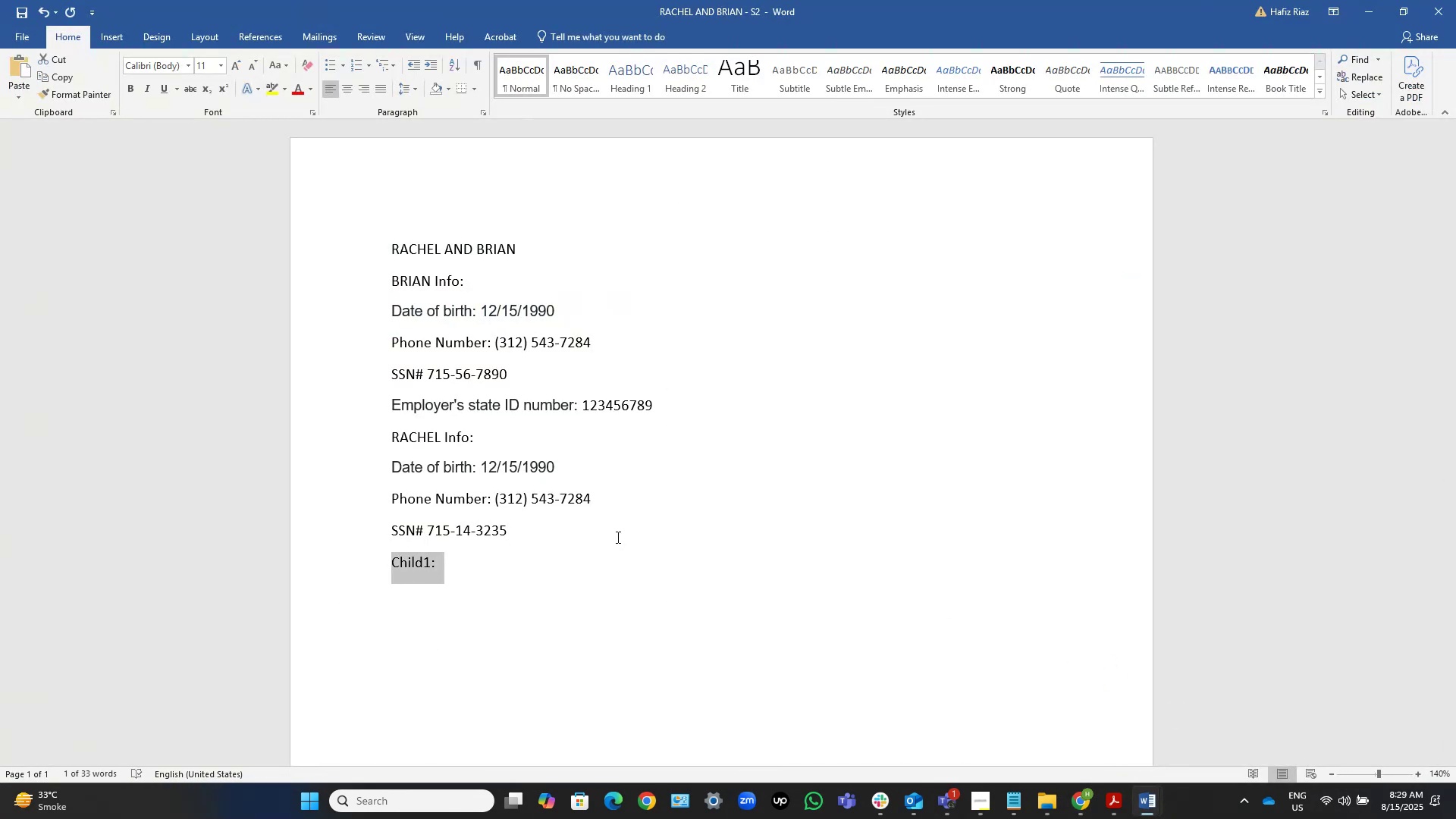 
key(Control+C)
 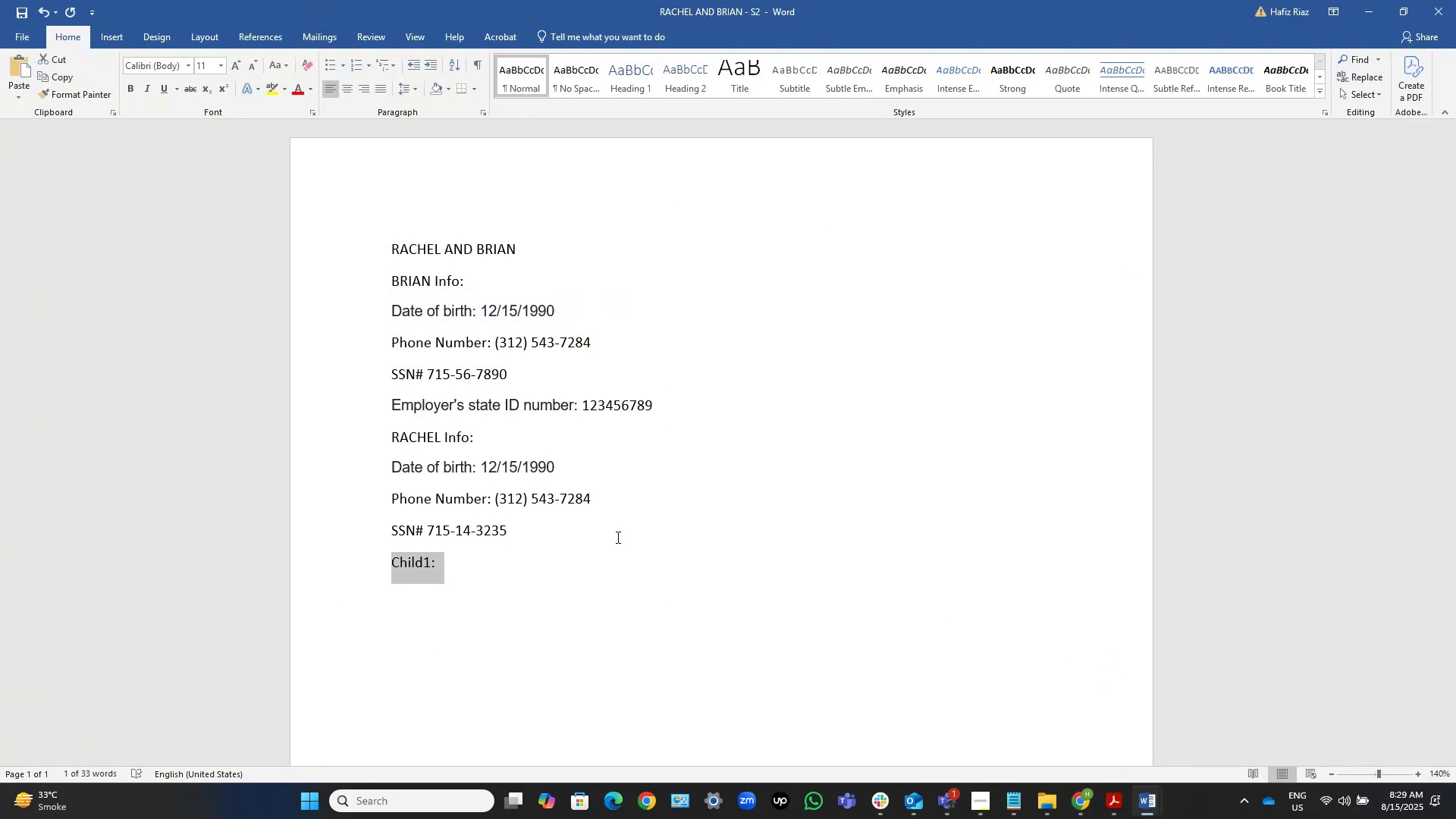 
key(ArrowRight)
 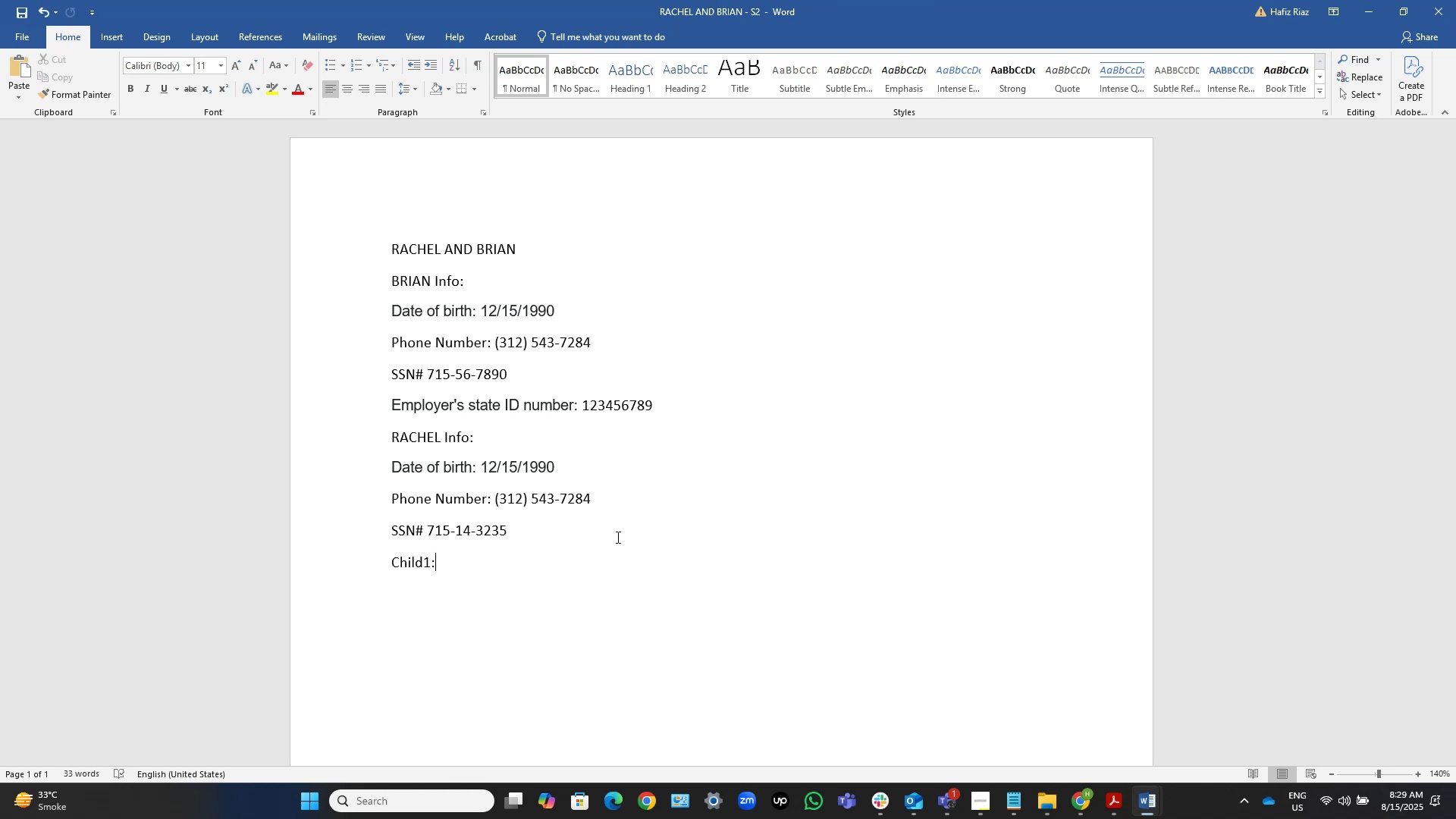 
key(NumpadEnter)
 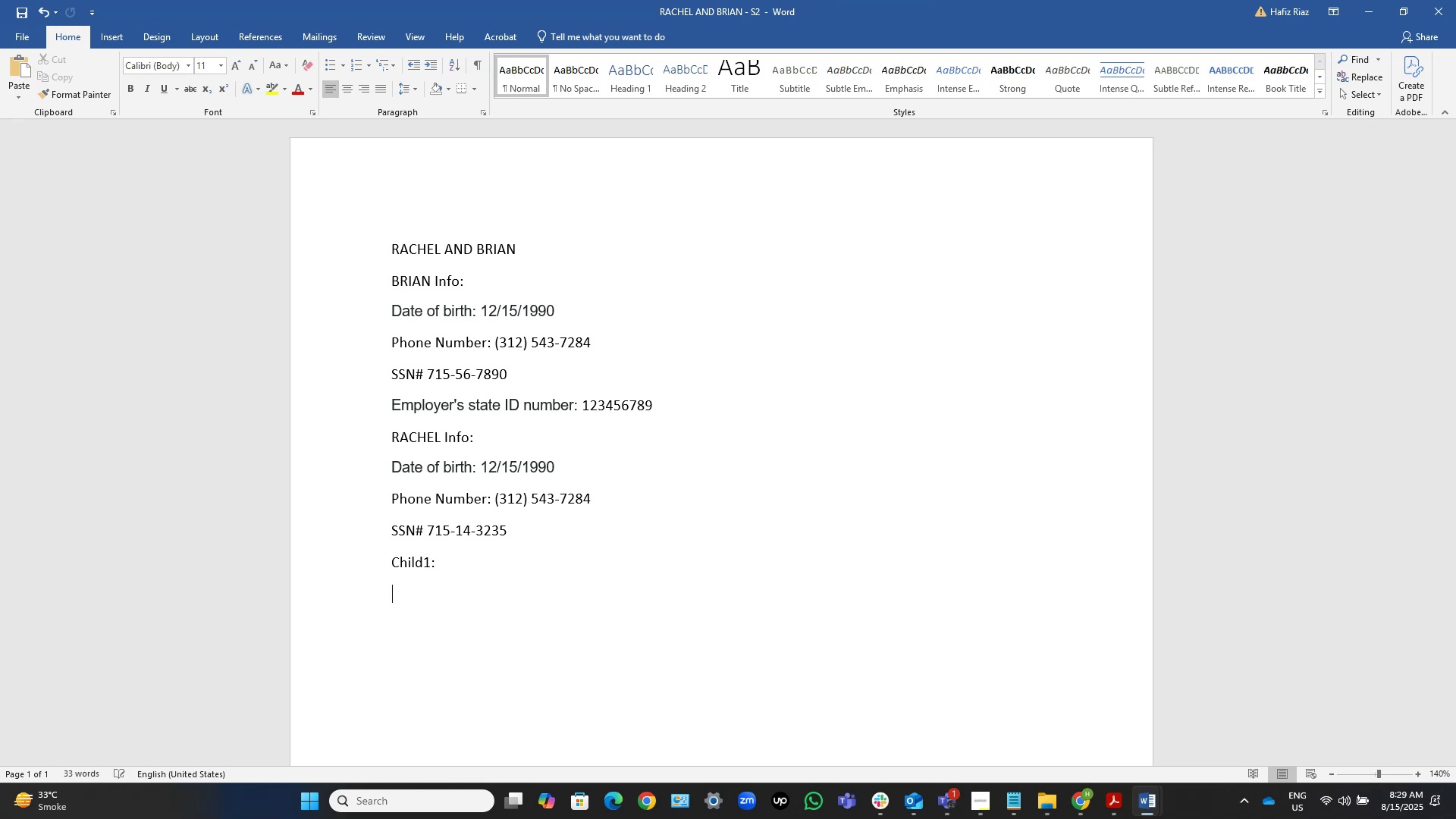 
key(Control+V)
 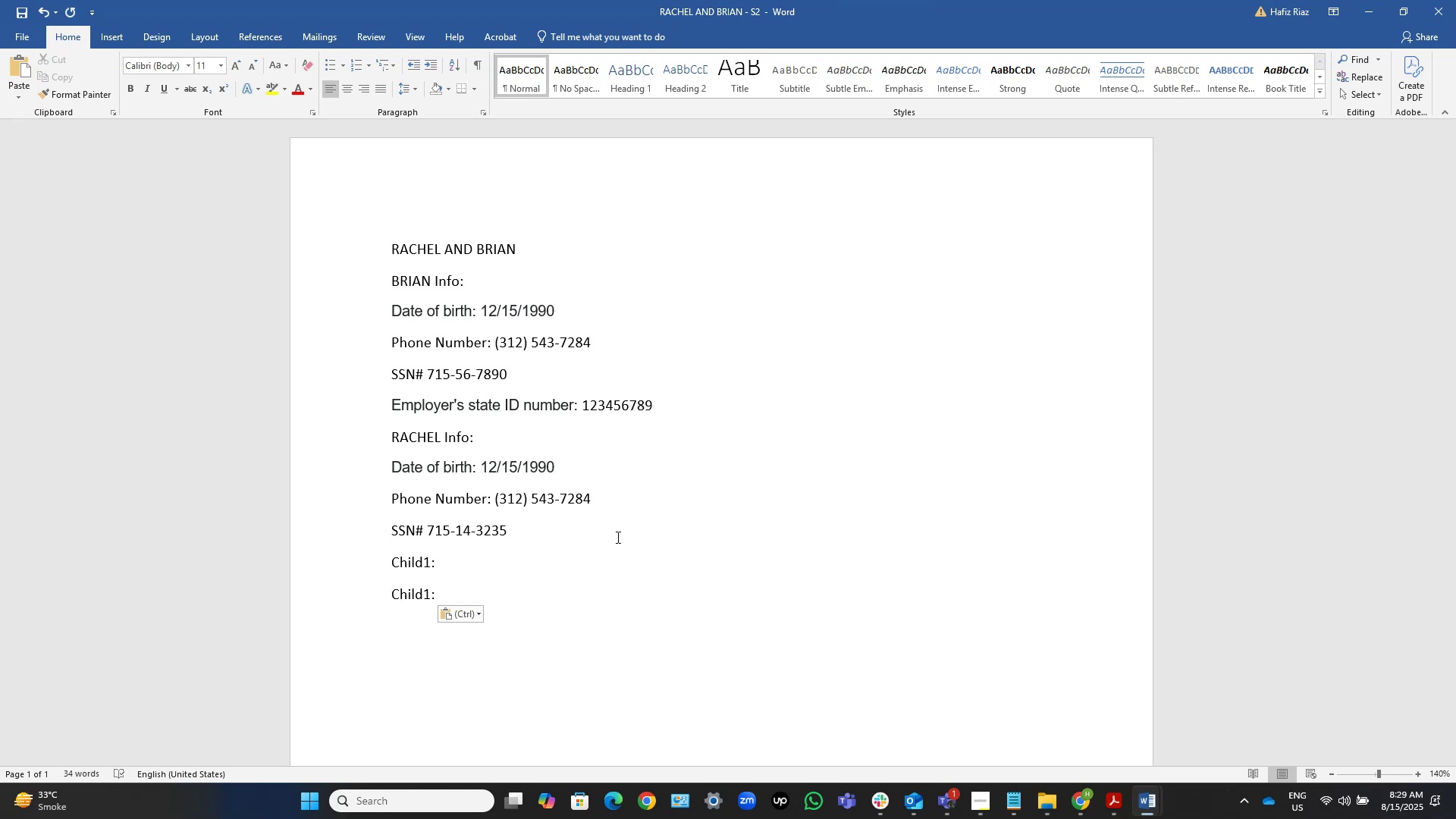 
key(Backspace)
 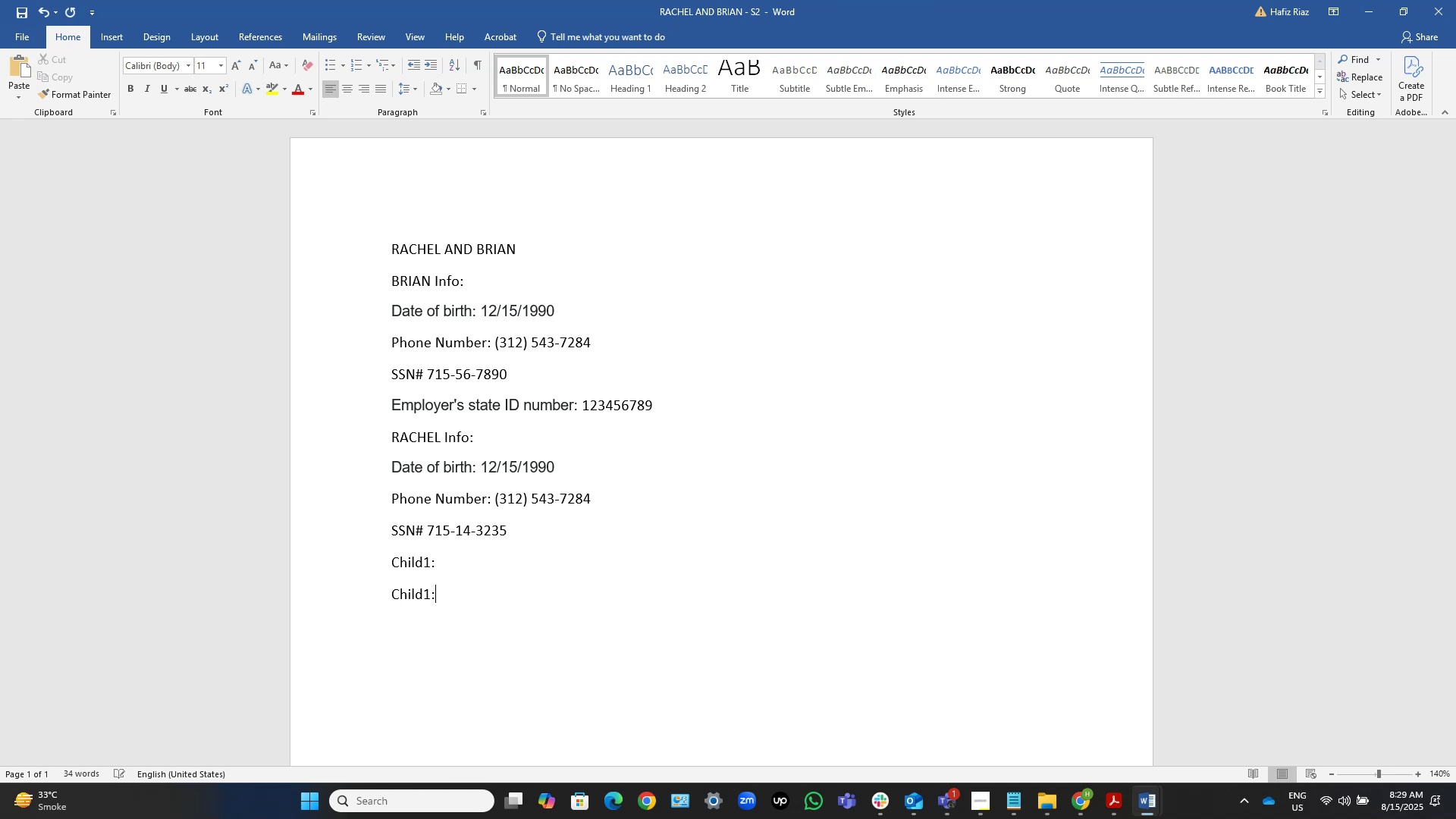 
key(ArrowLeft)
 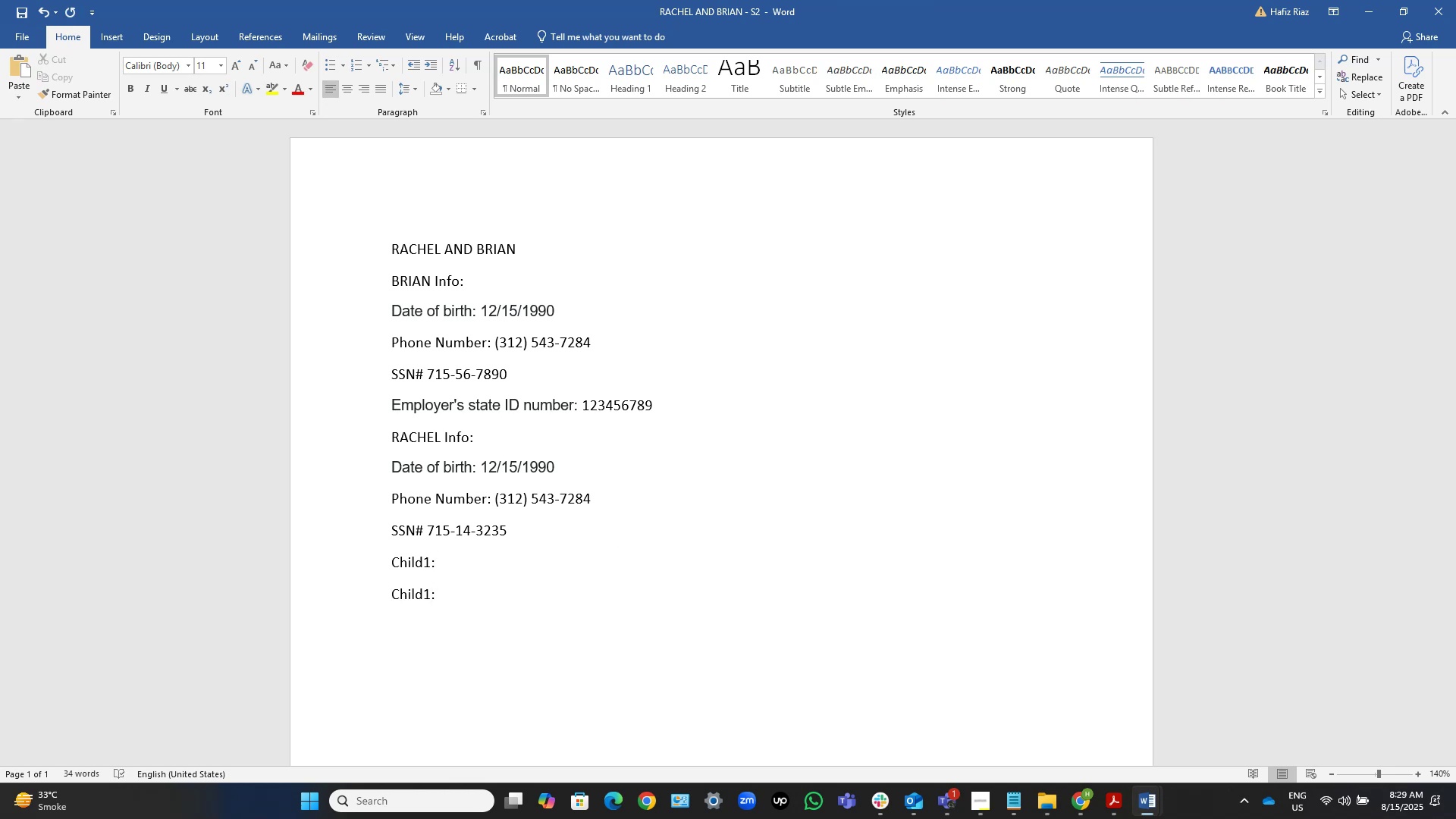 
key(Backspace)
 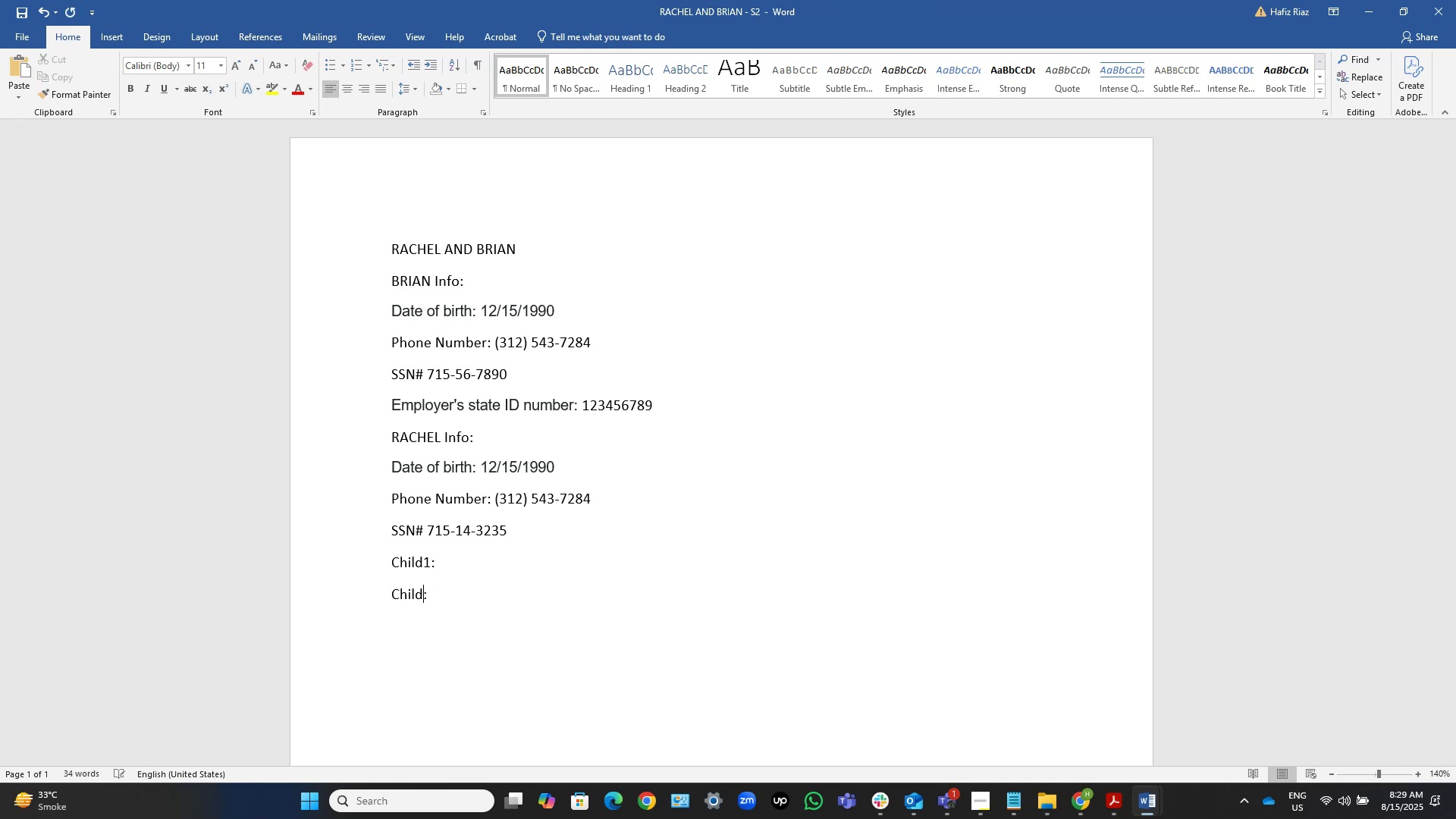 
key(2)
 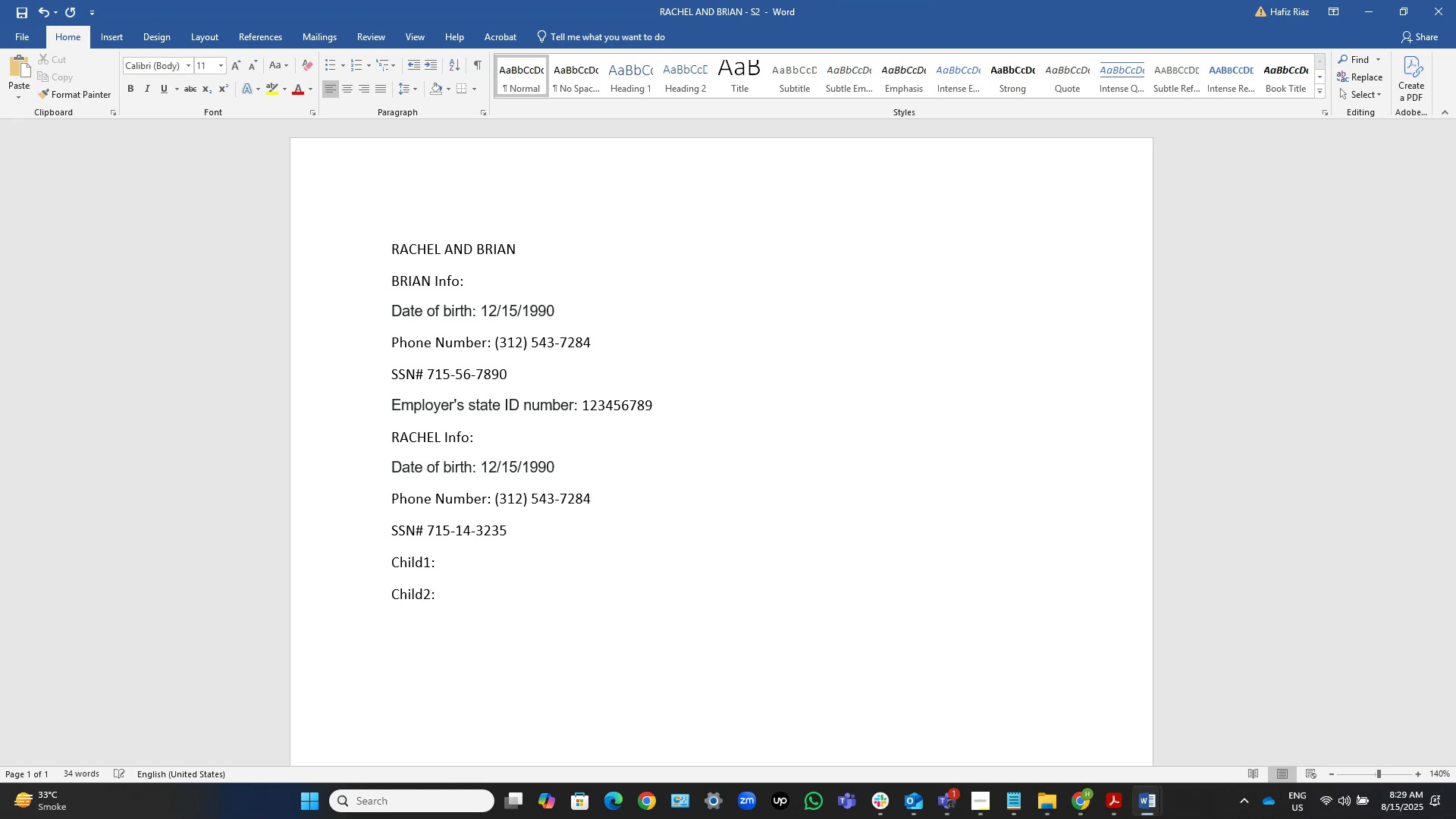 
key(ArrowUp)
 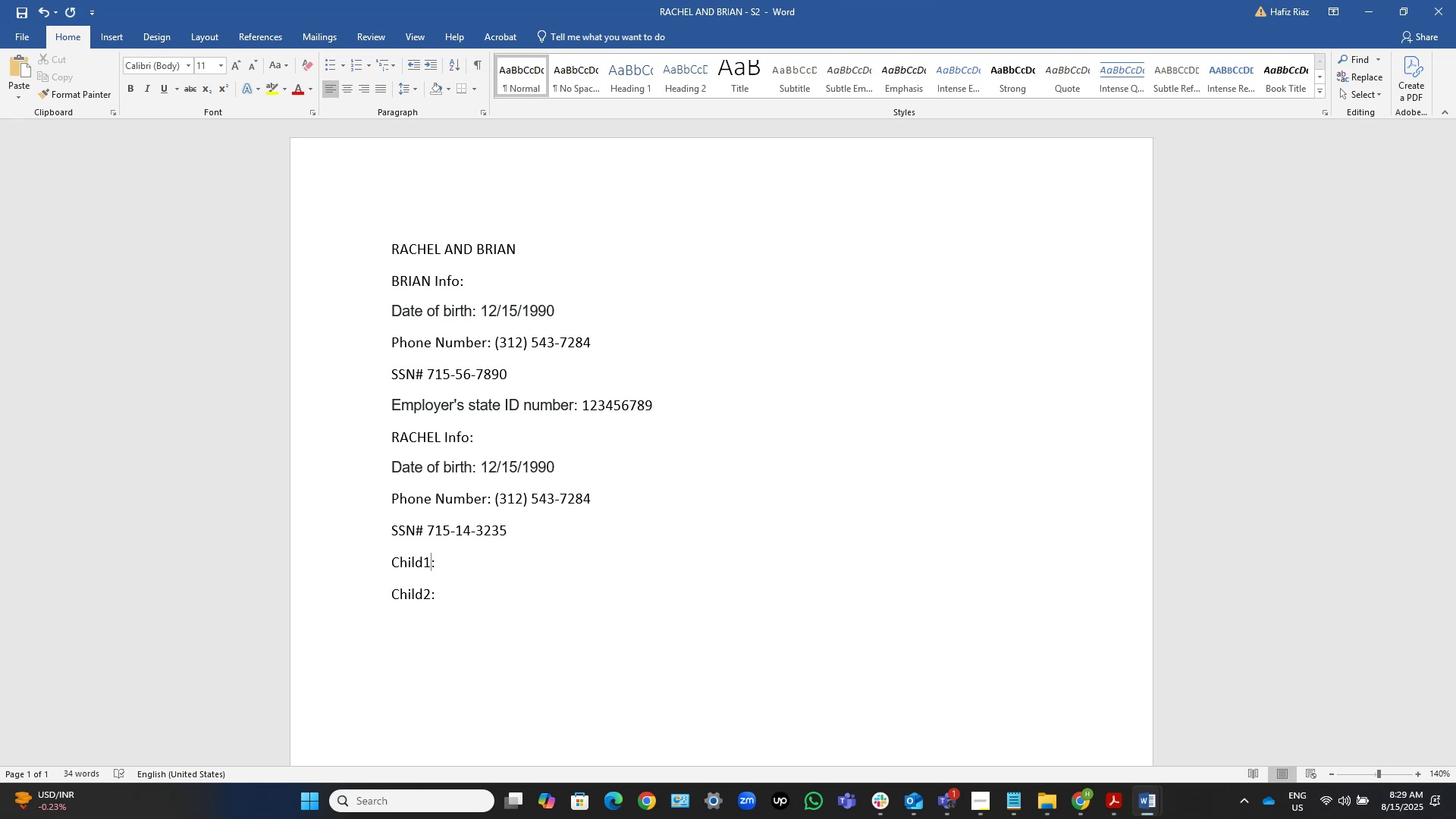 
key(ArrowDown)
 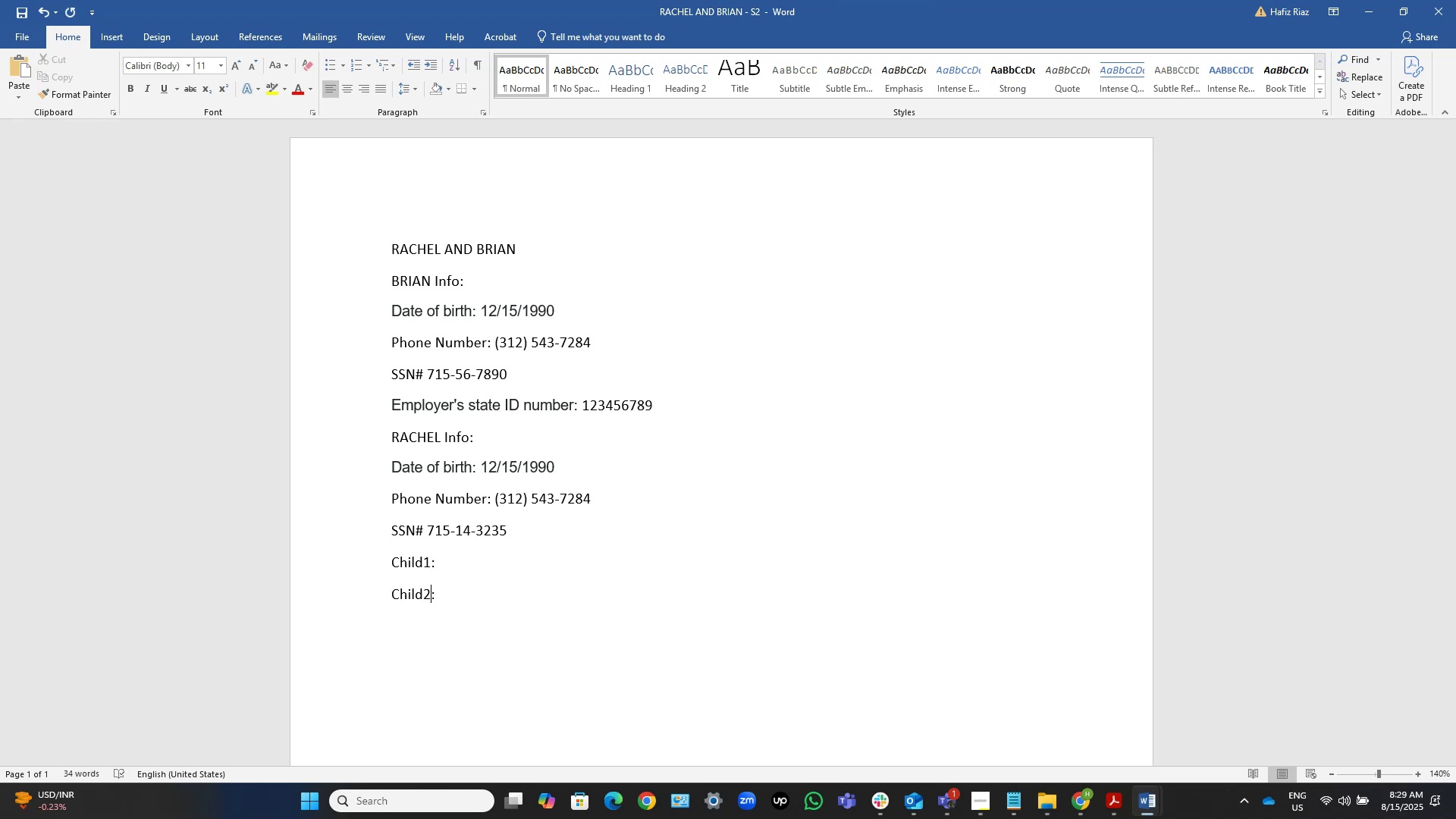 
key(ArrowUp)
 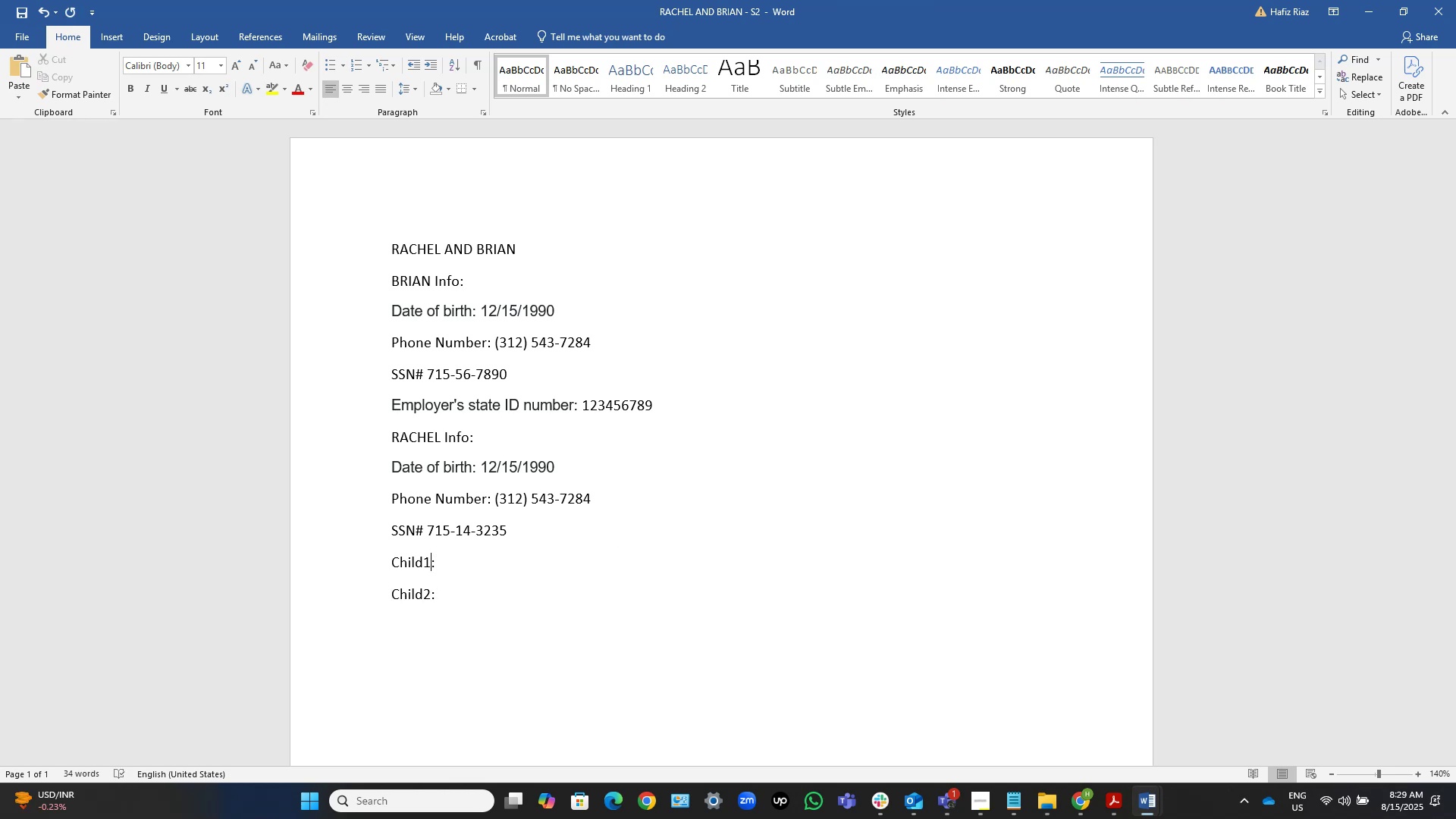 
key(ArrowRight)
 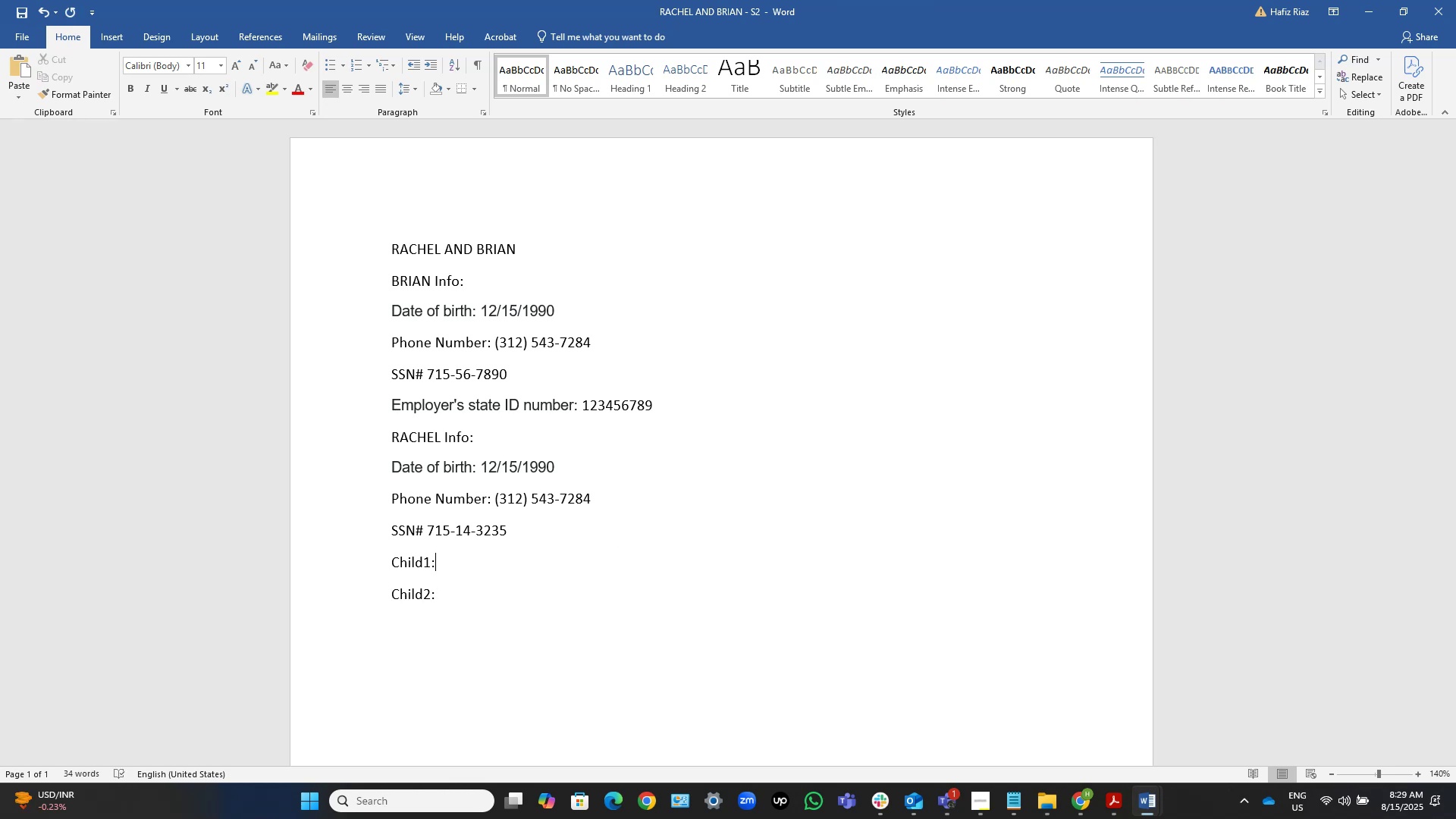 
key(NumpadEnter)
 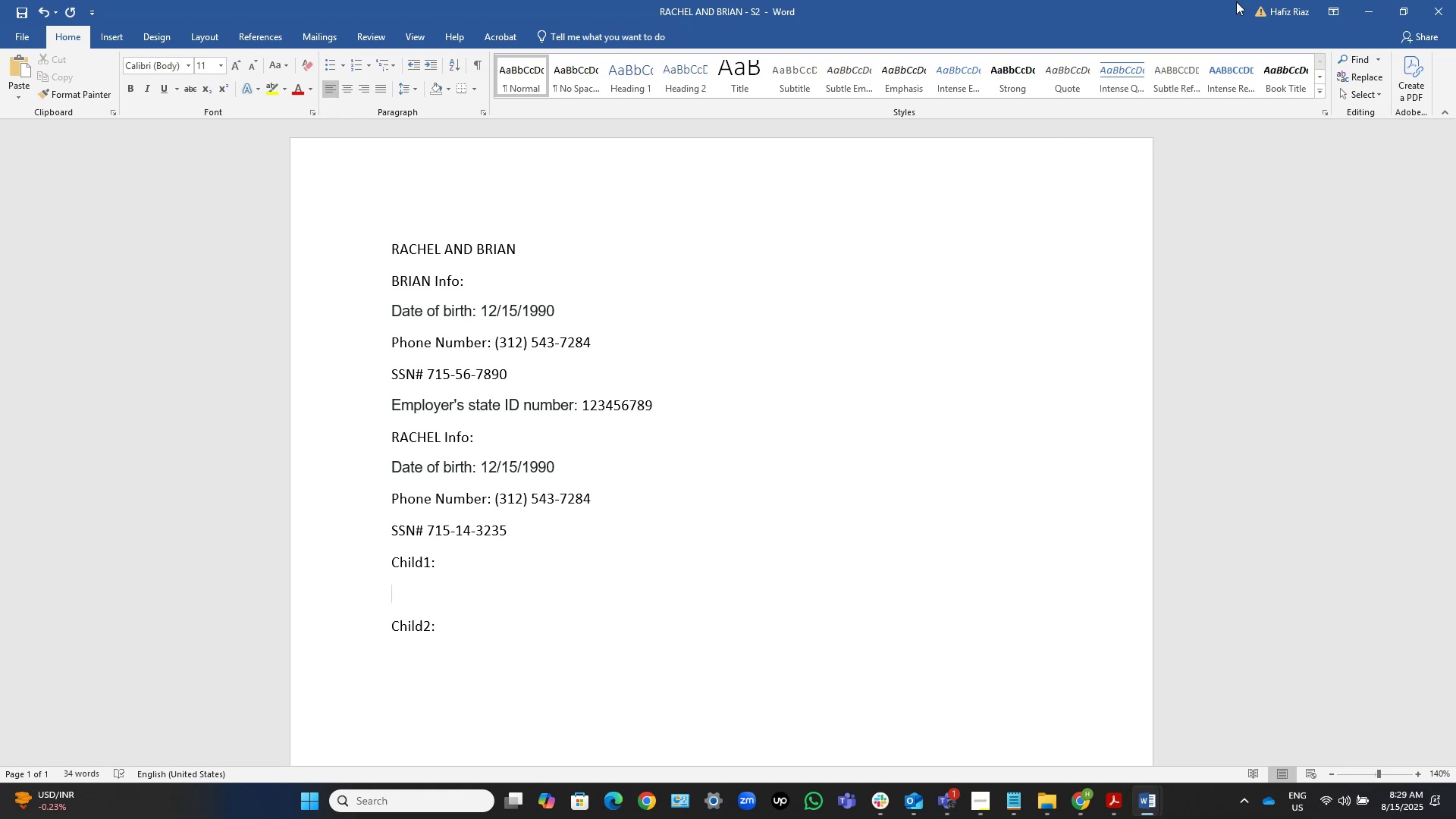 
left_click([1367, 2])
 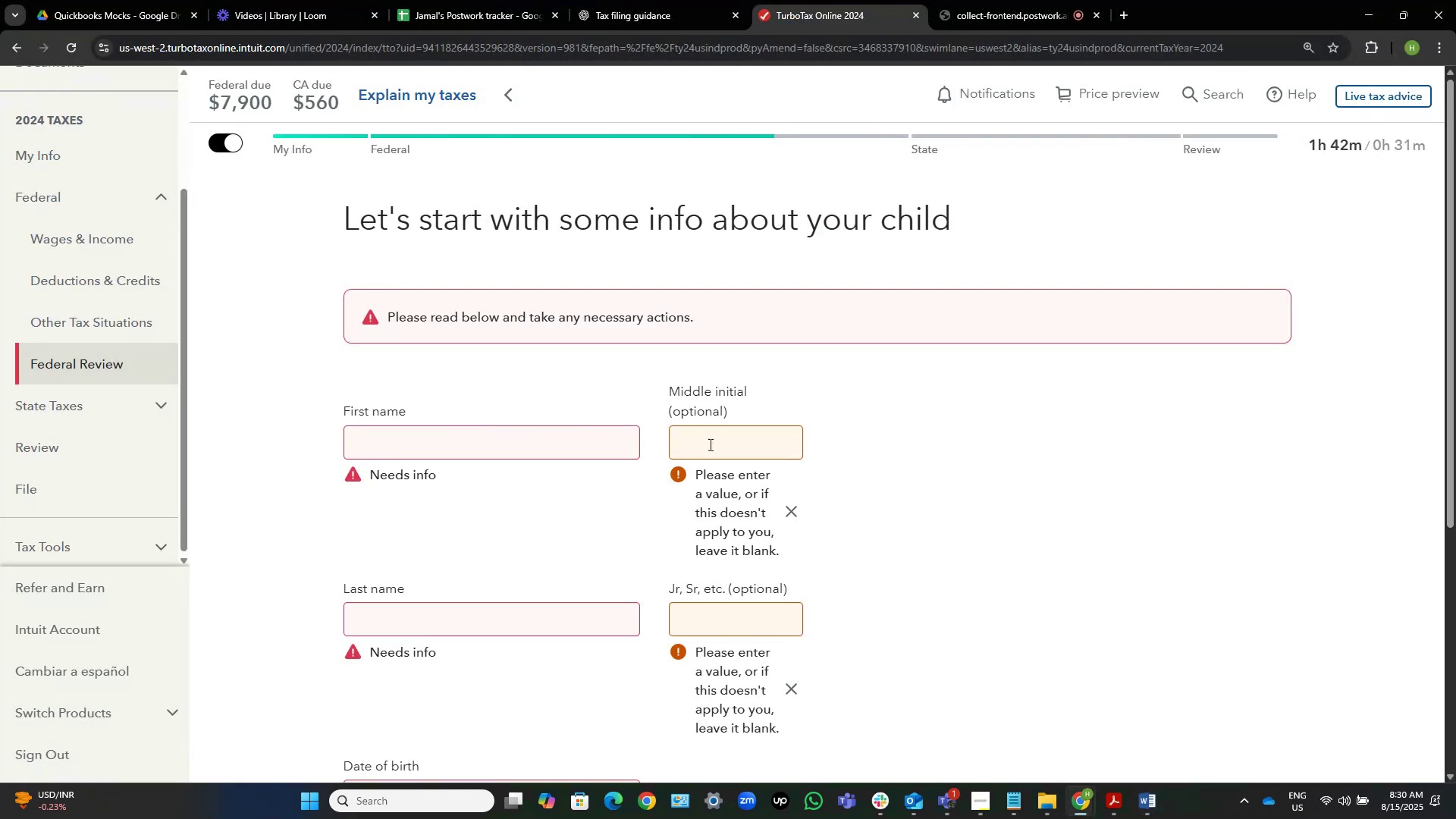 
wait(5.2)
 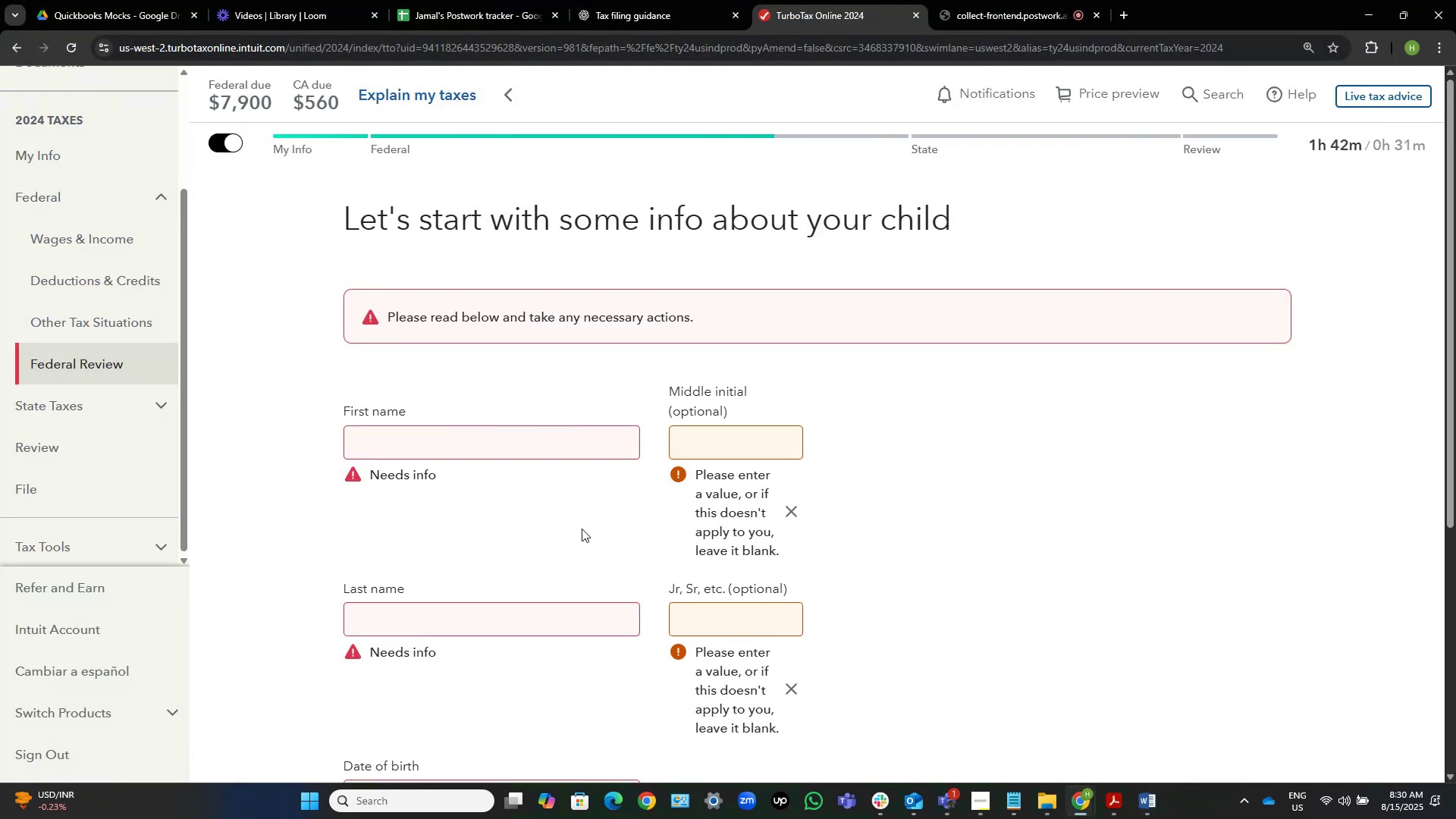 
left_click([1037, 0])
 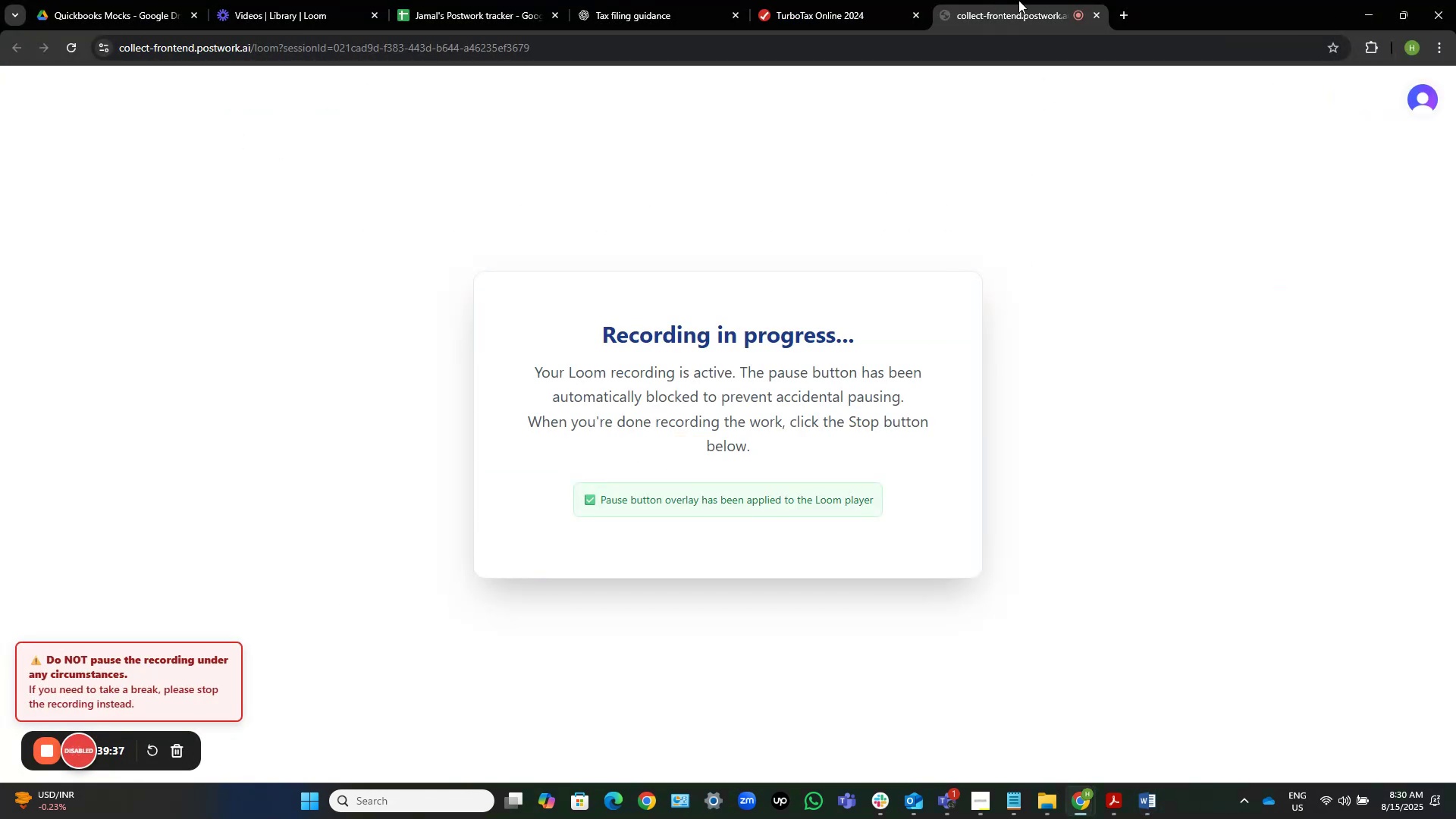 
left_click([846, 0])
 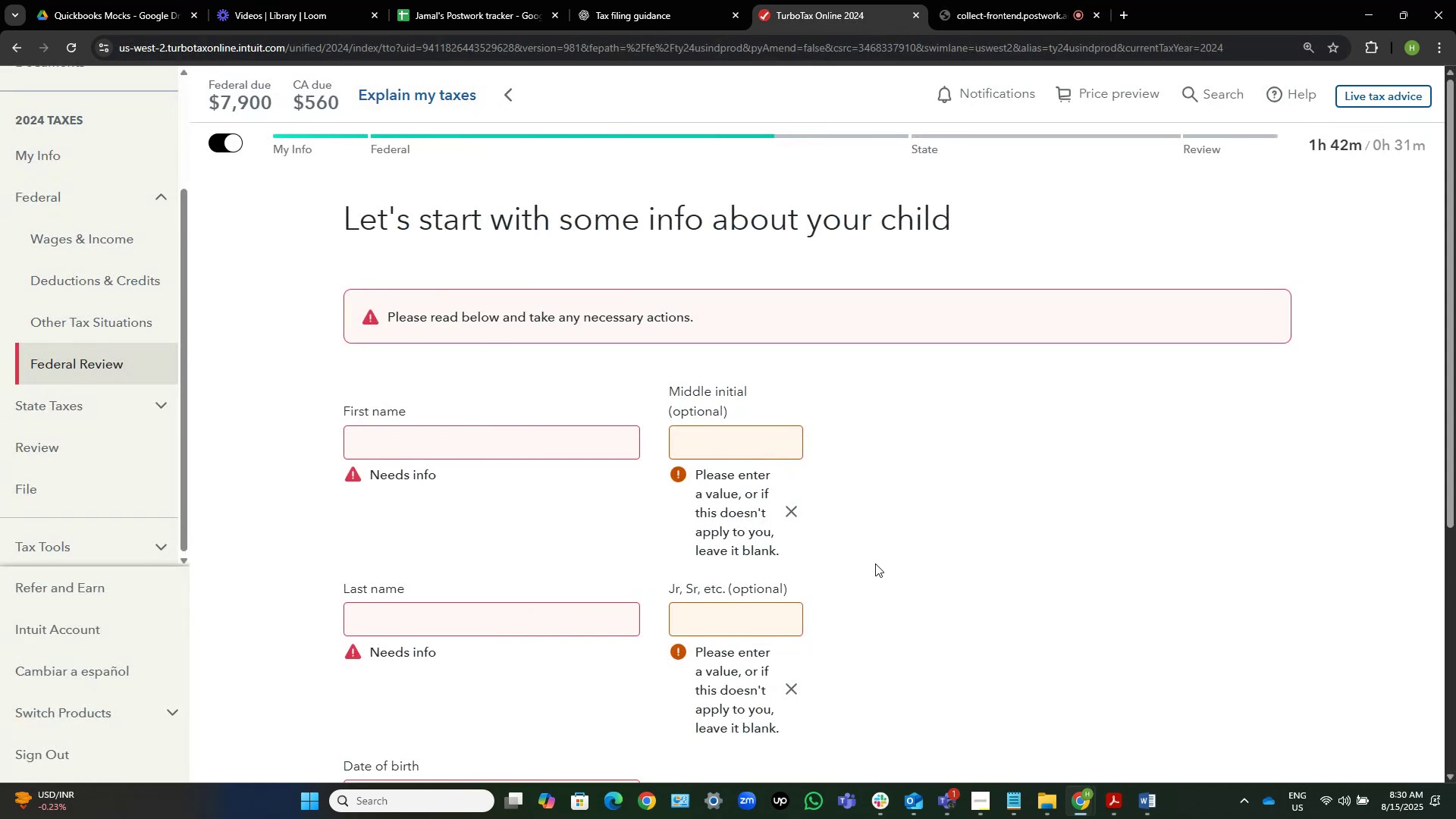 
left_click([1116, 801])
 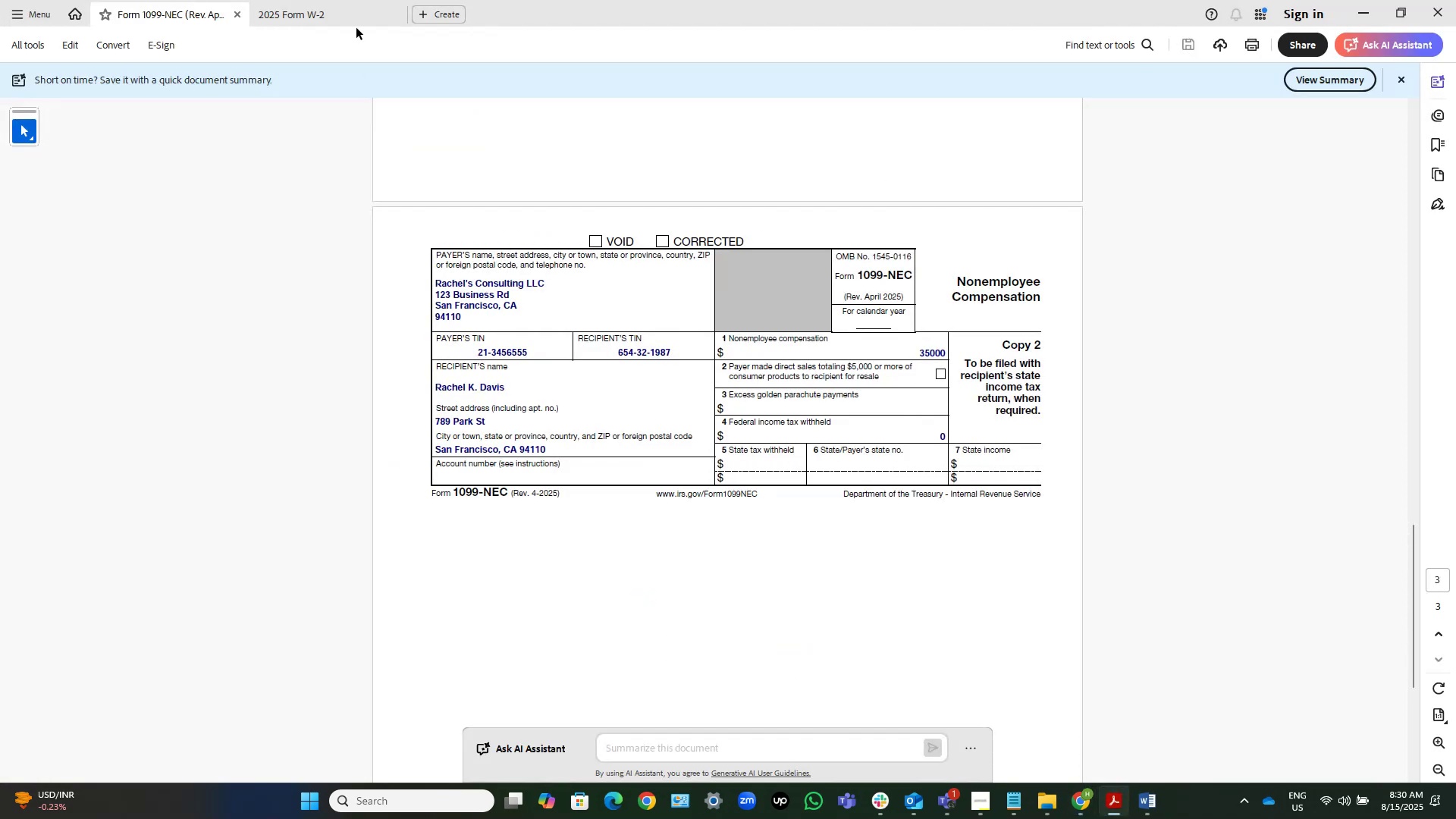 
left_click([327, 19])
 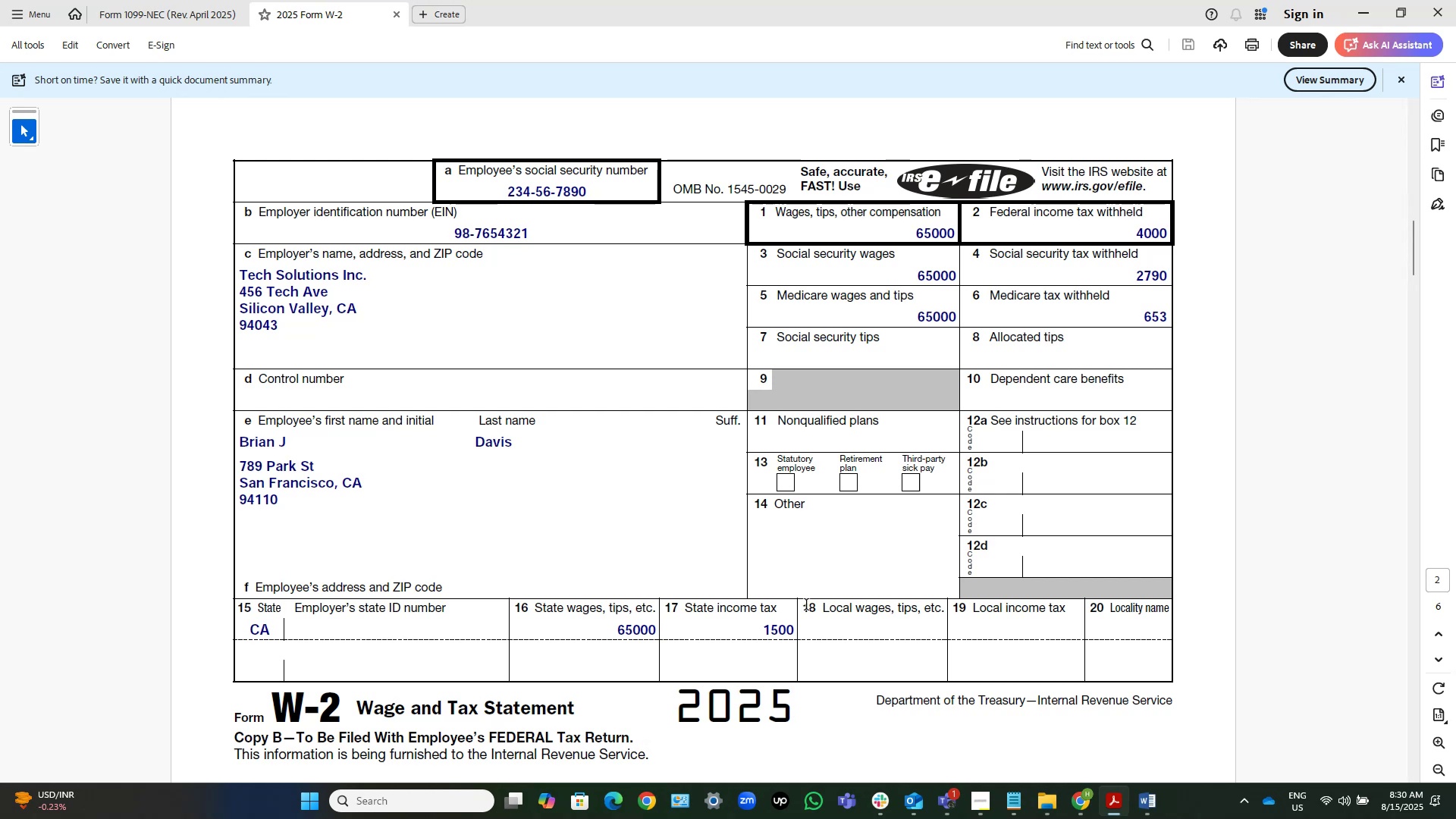 
wait(6.44)
 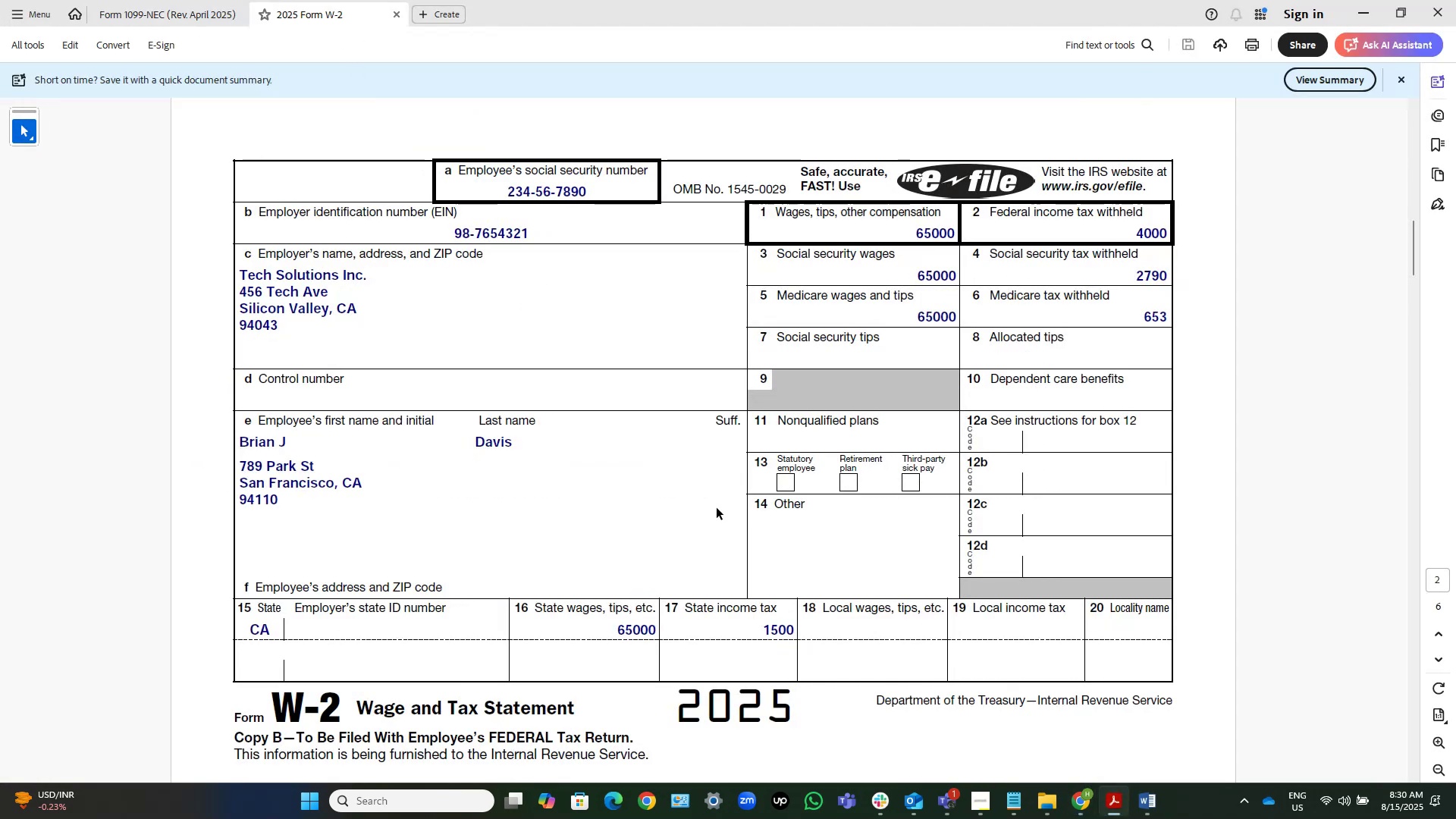 
left_click([1116, 804])
 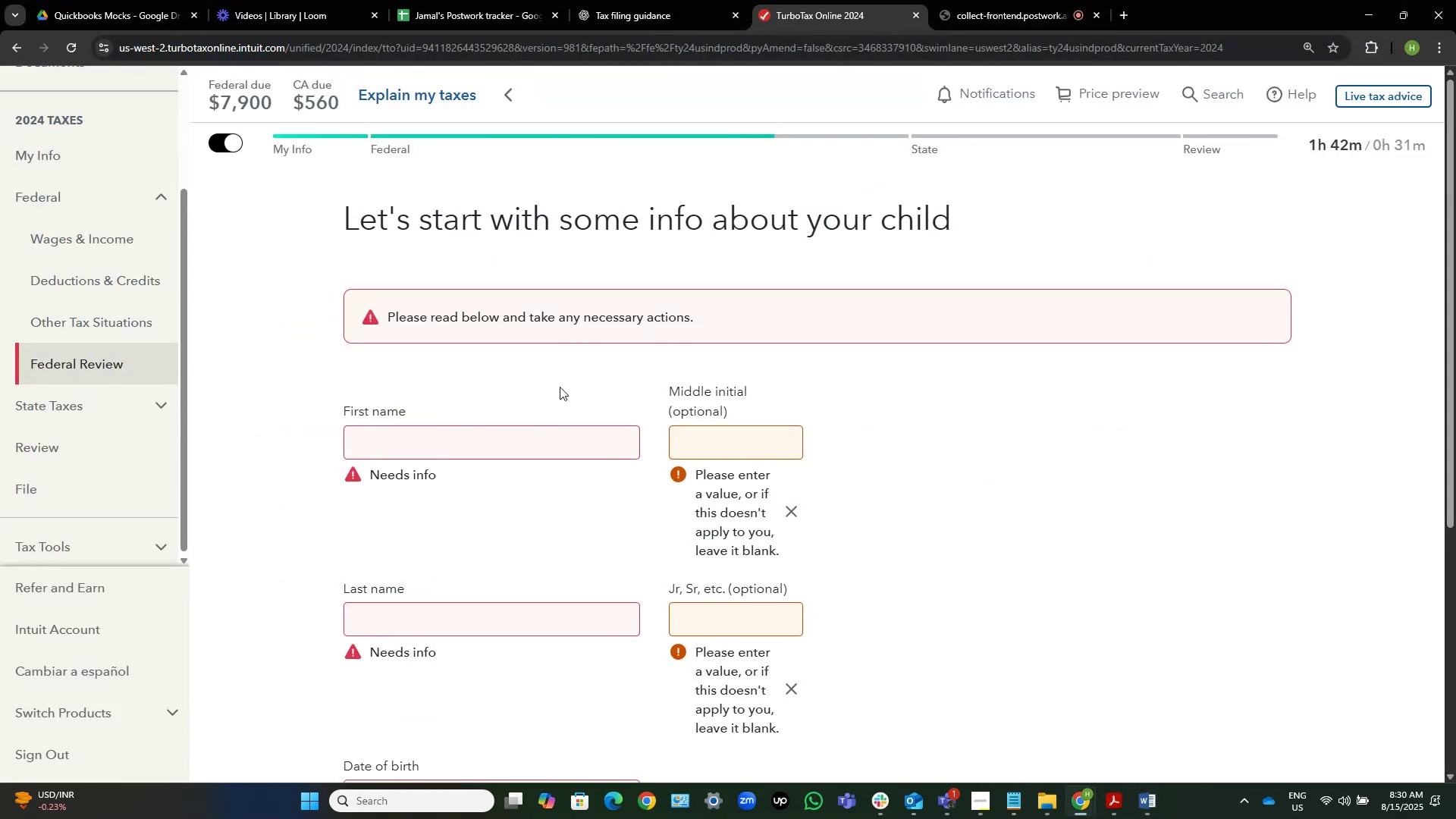 
left_click([502, 456])
 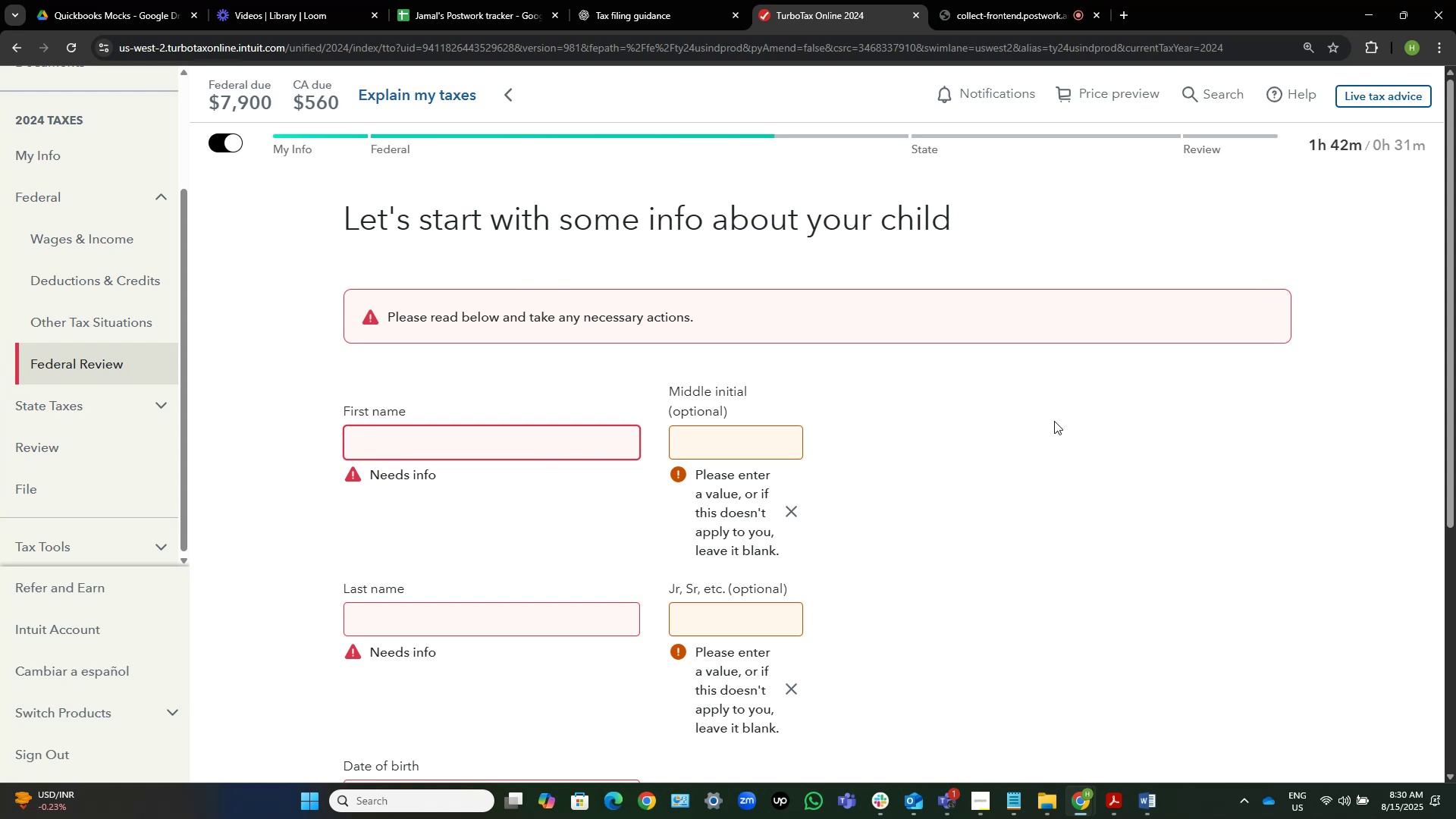 
wait(14.74)
 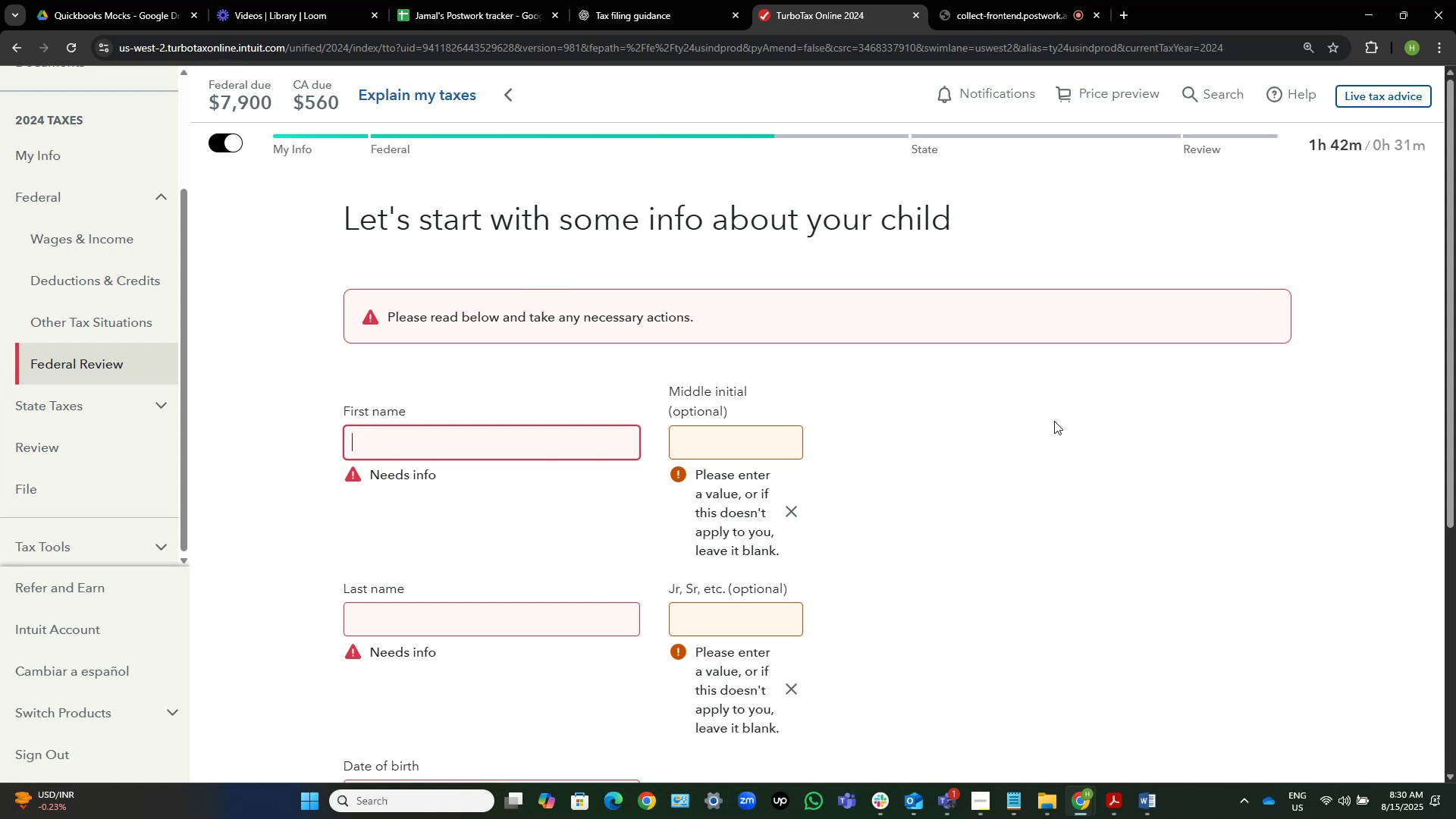 
type(Shella)
key(Tab)
 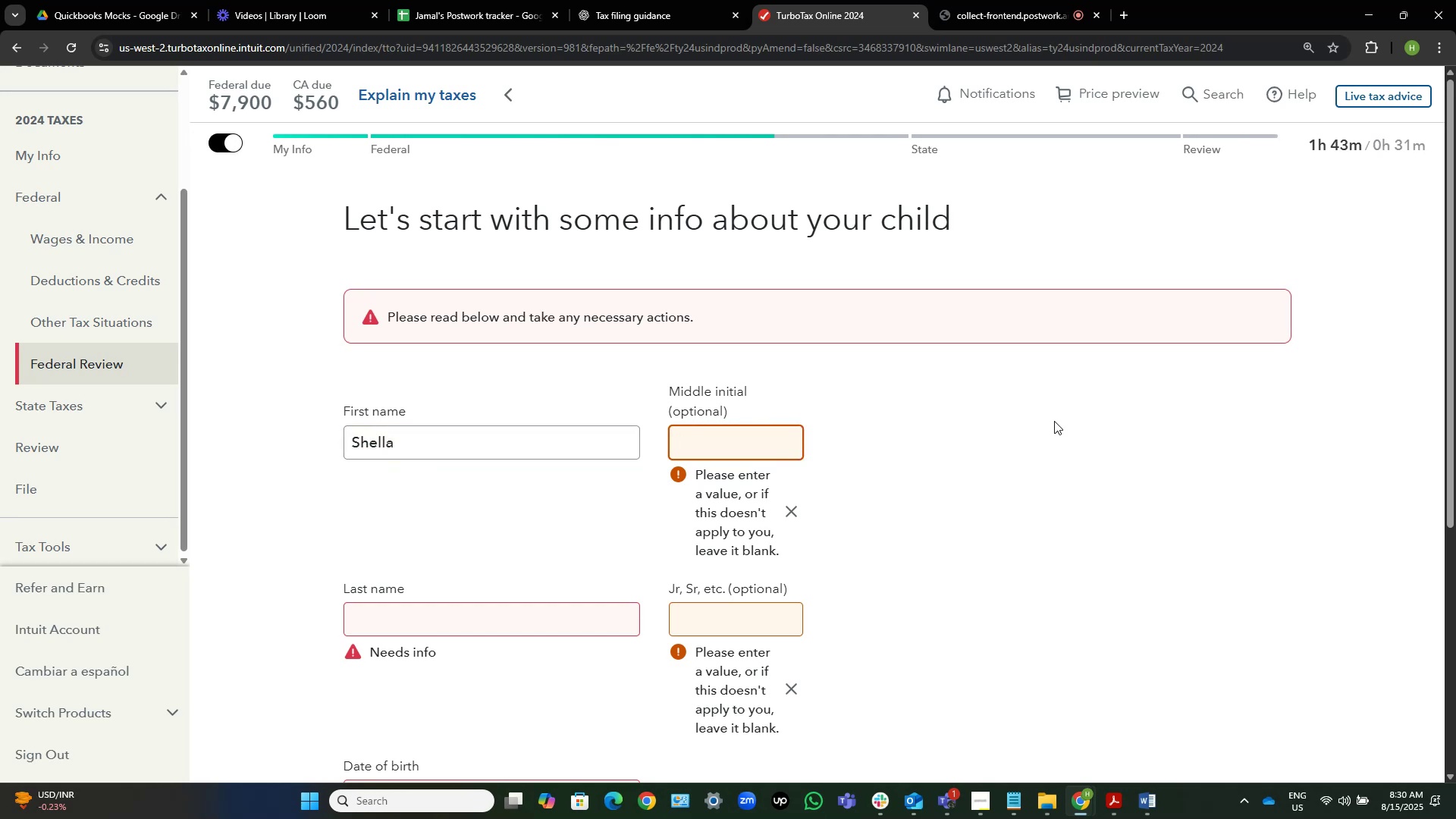 
key(Shift+L)
 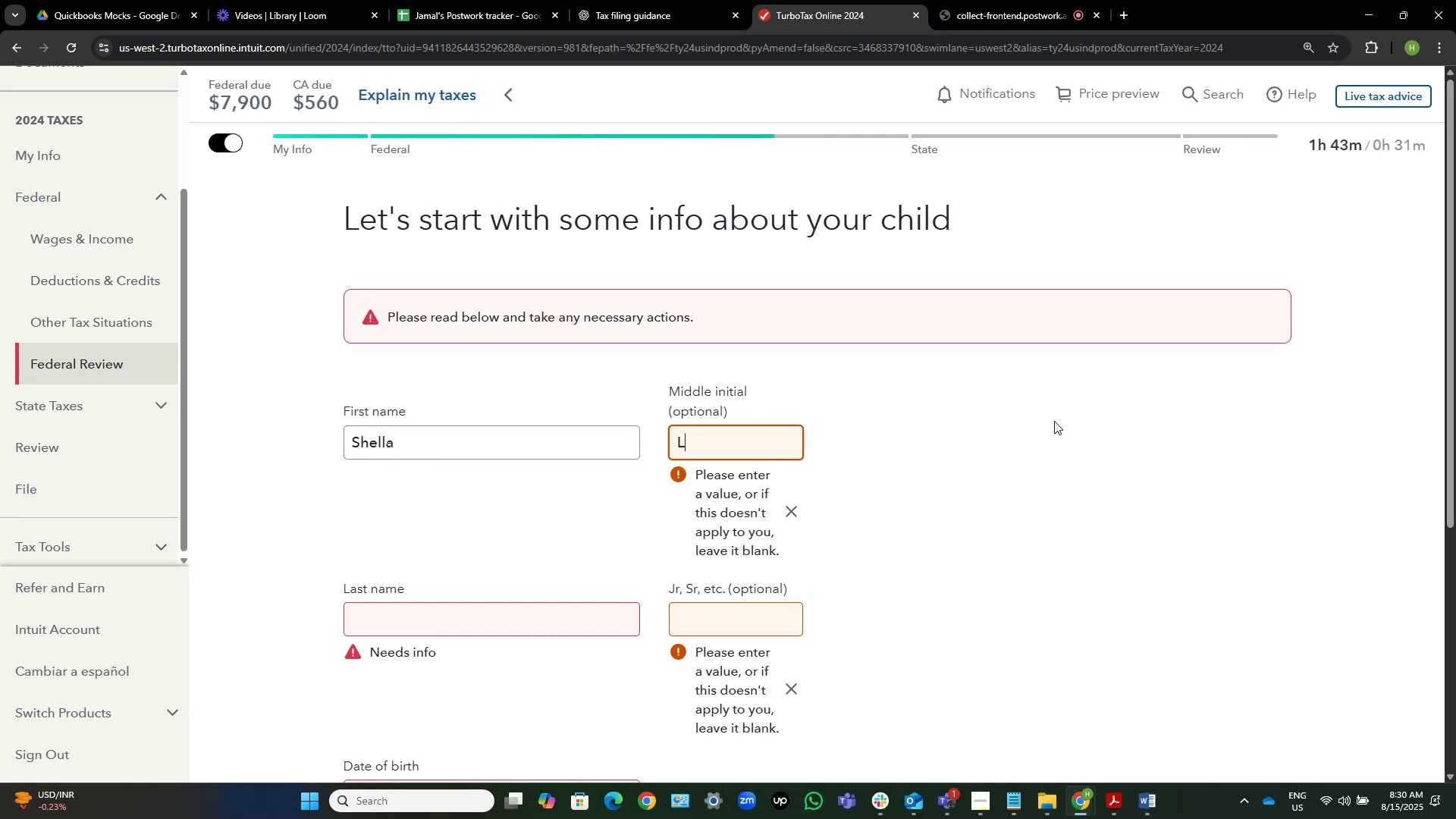 
key(Tab)
 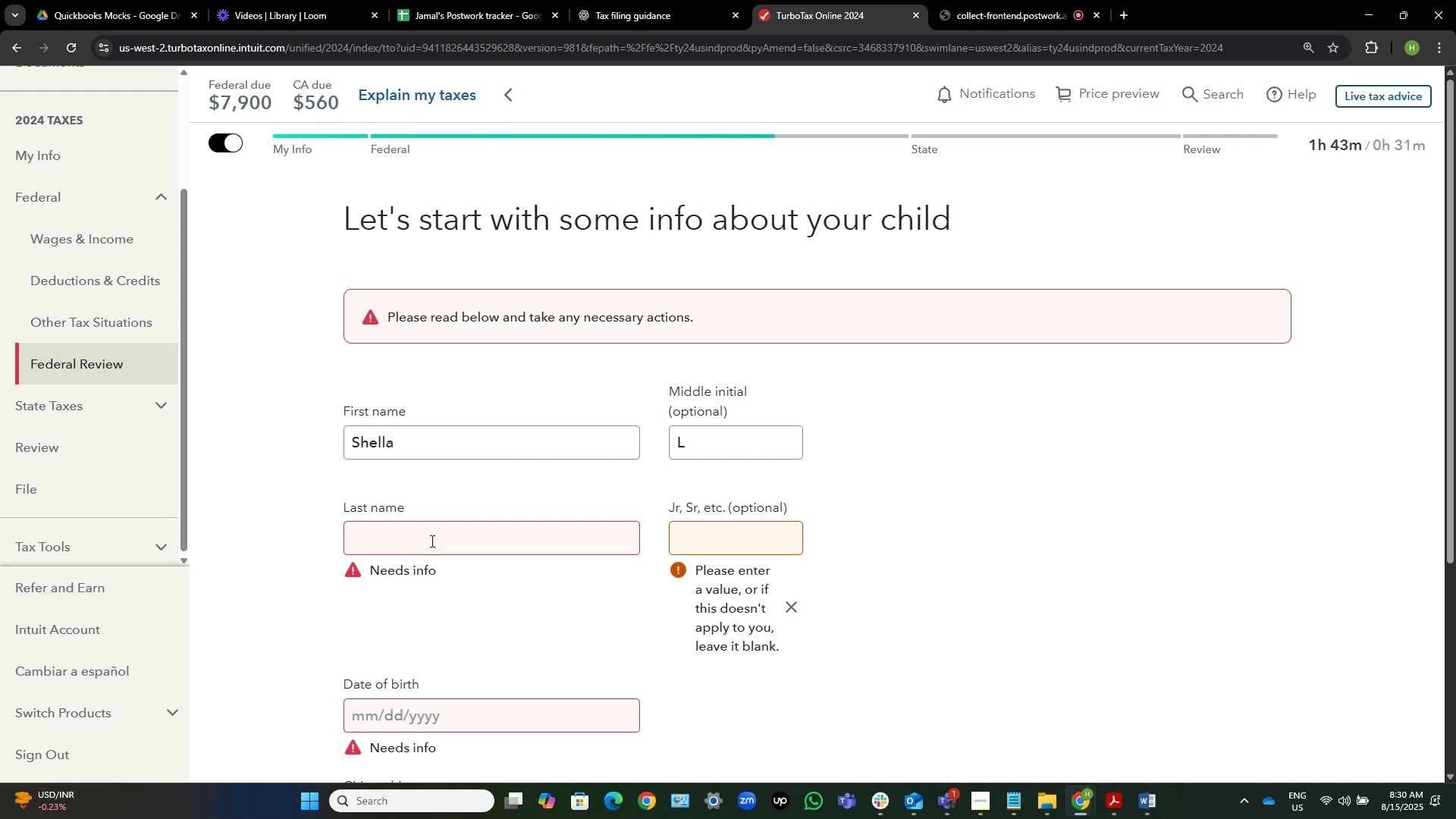 
left_click([432, 541])
 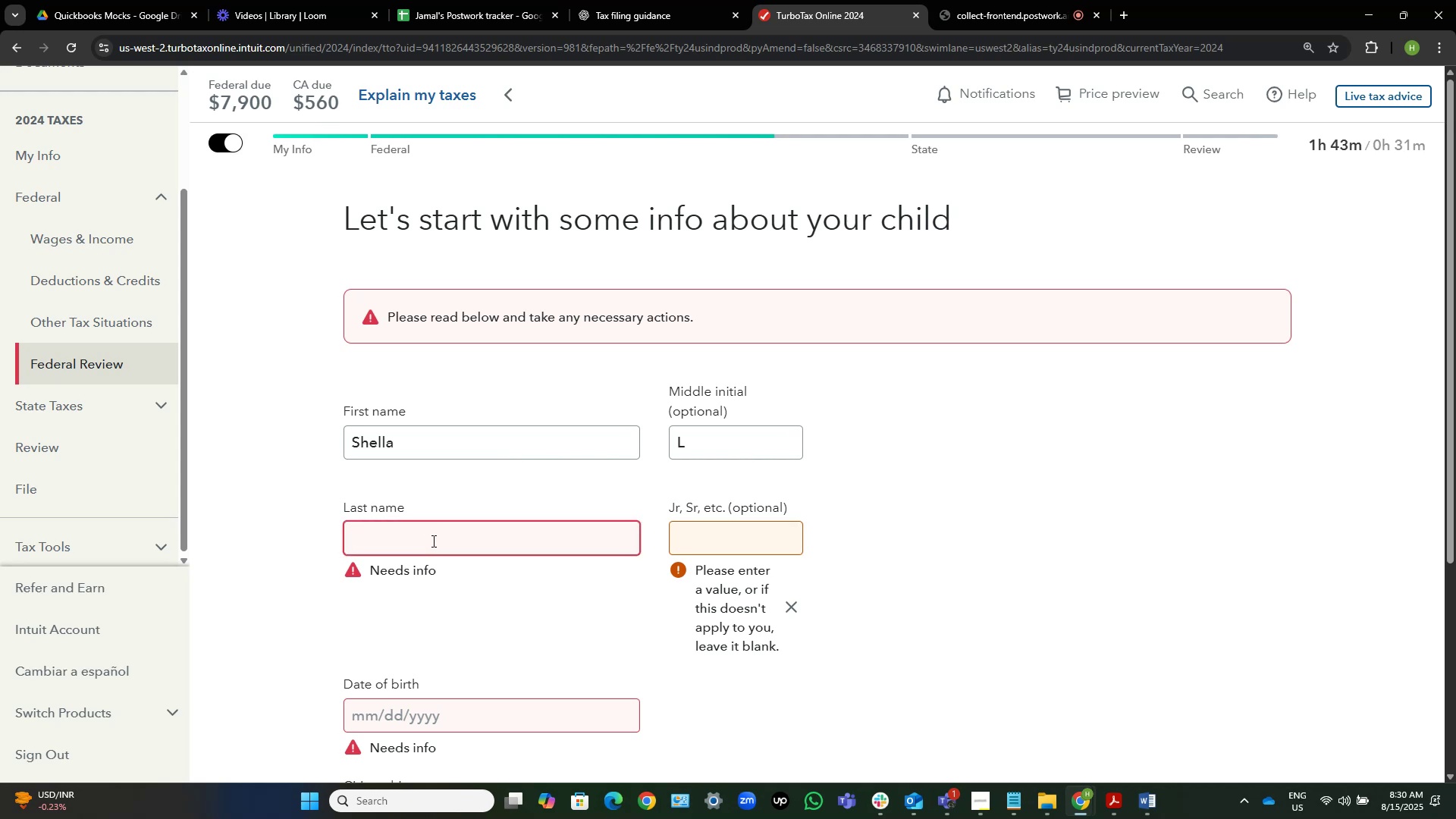 
type(Bian)
 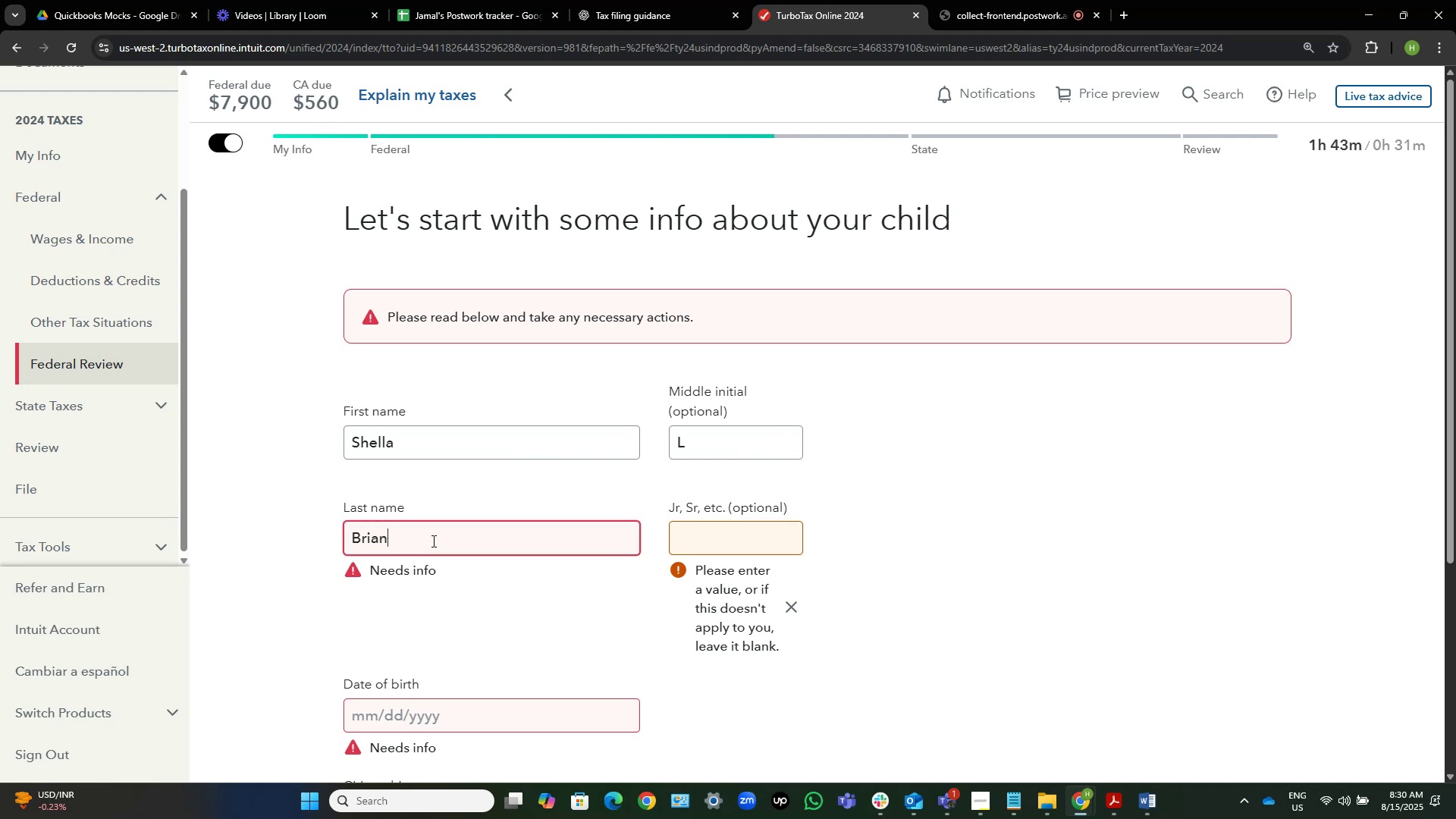 
hold_key(key=R, duration=0.33)
 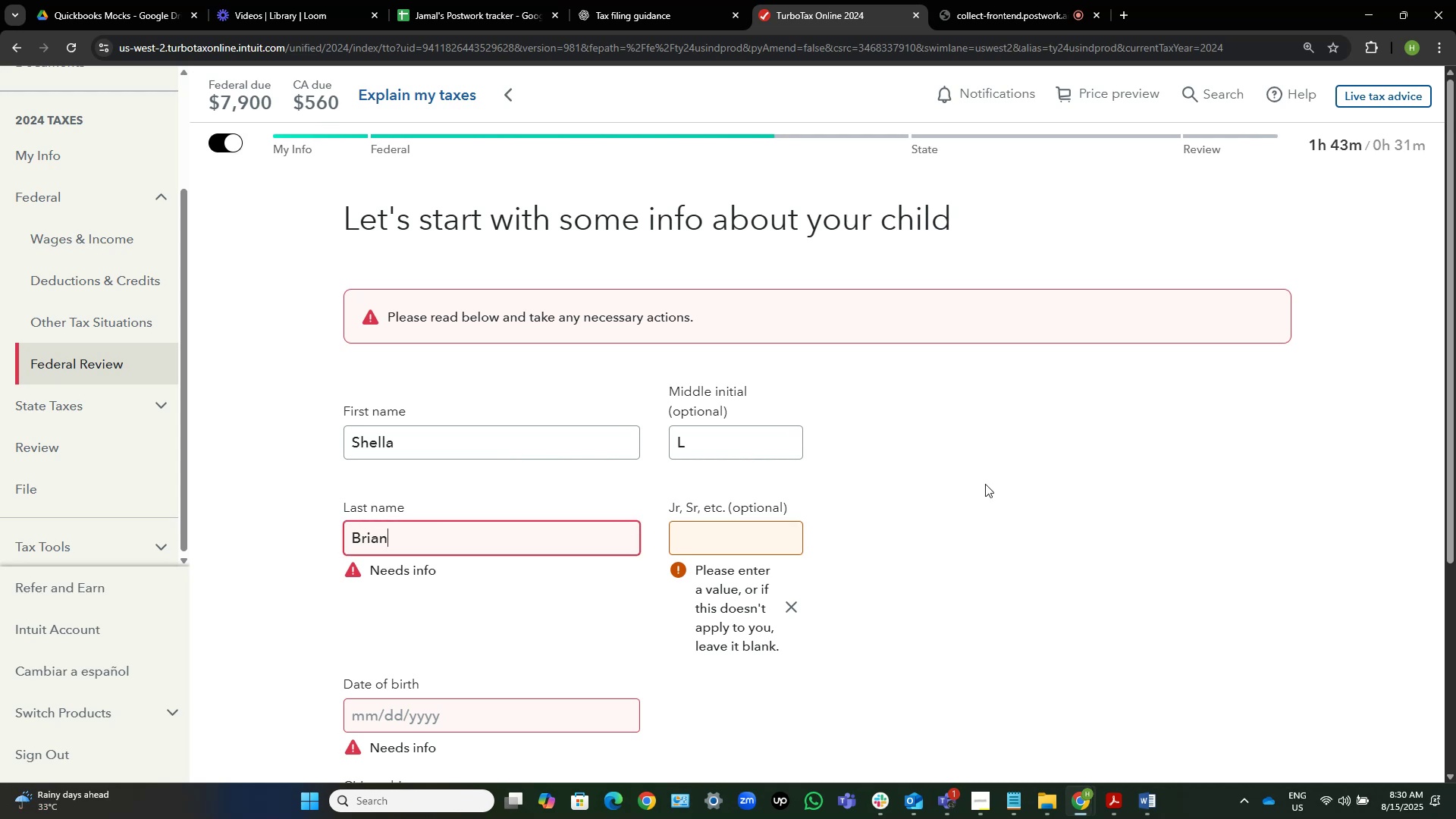 
wait(7.28)
 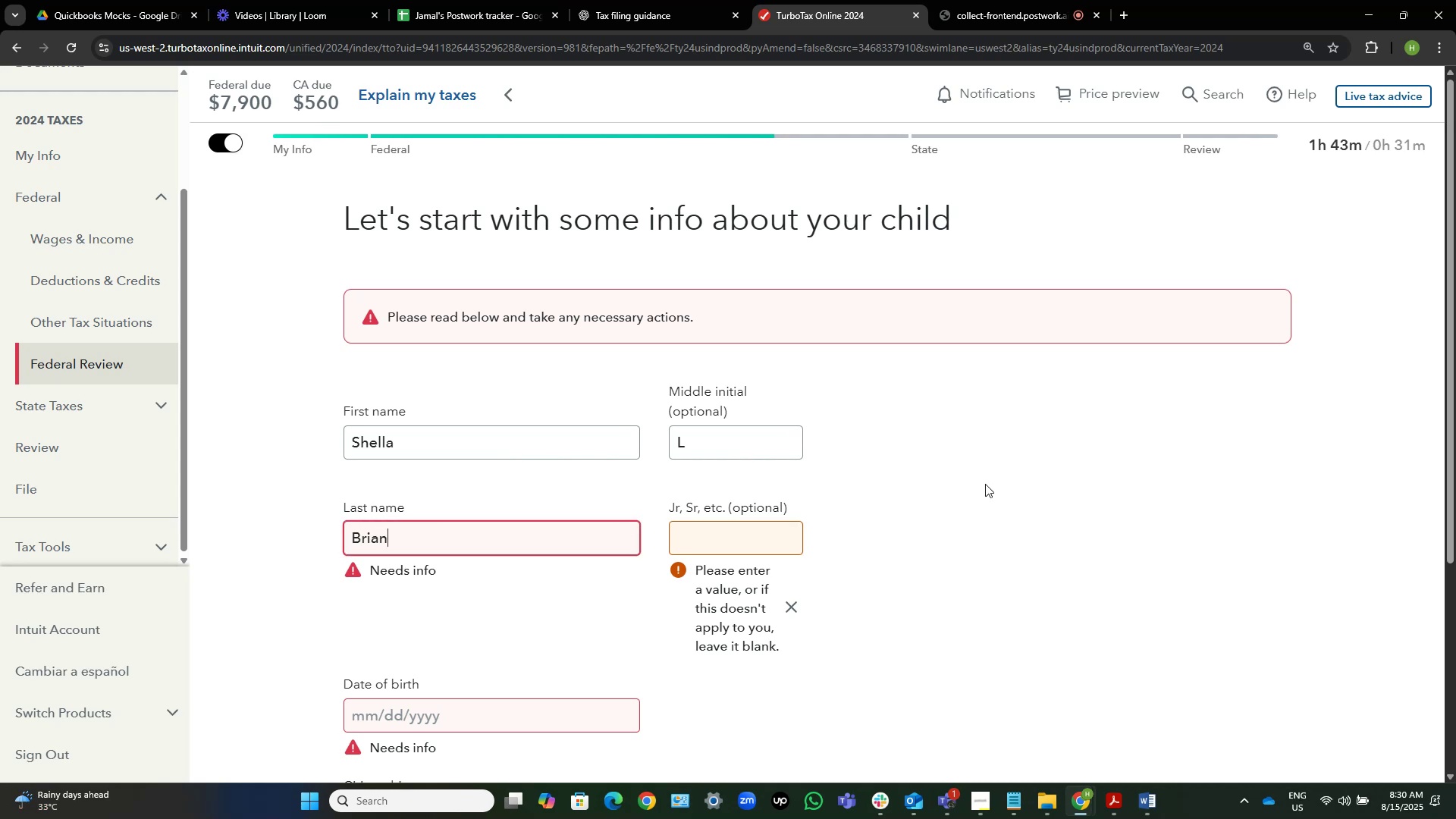 
left_click([1147, 801])
 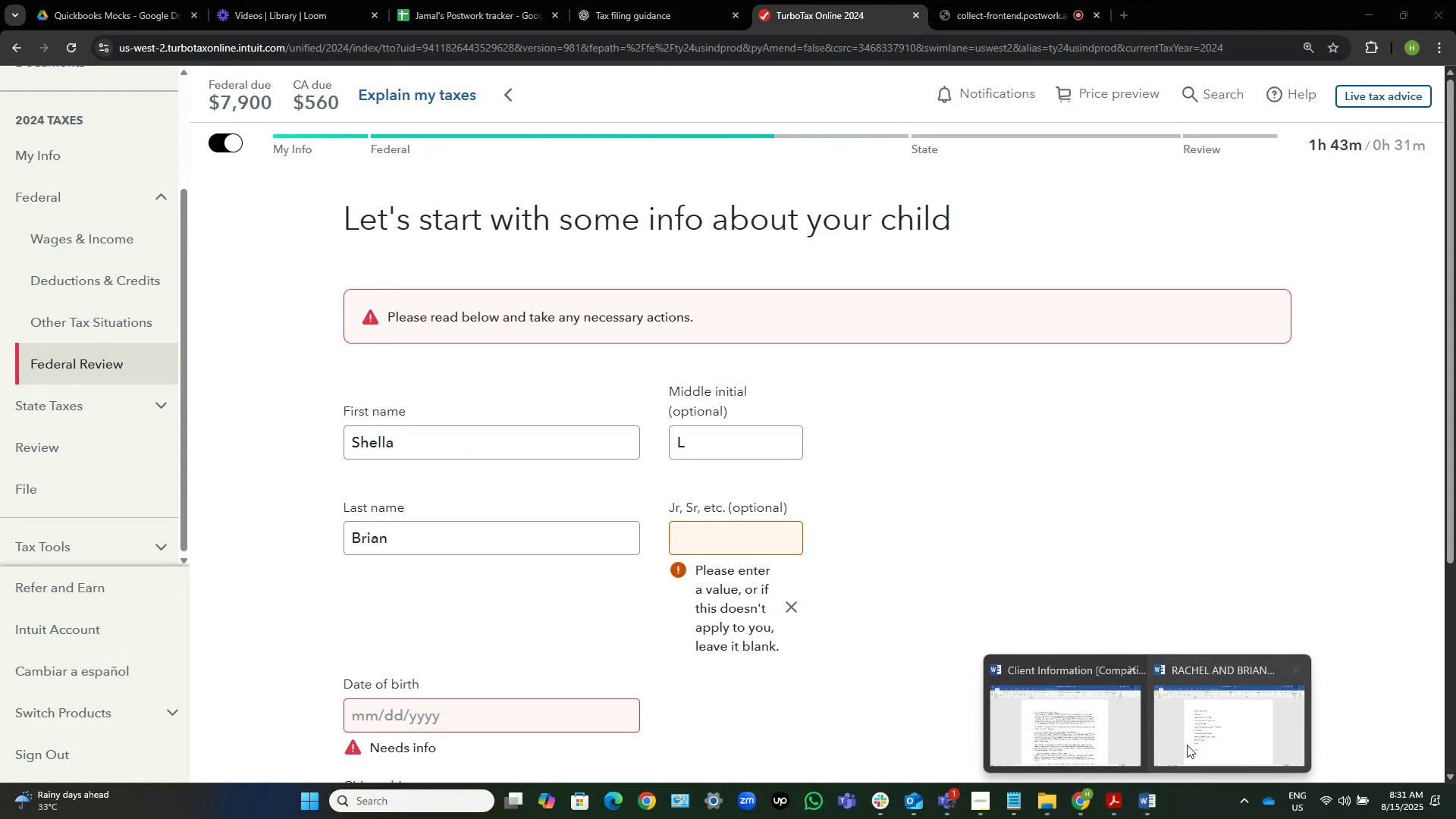 
left_click([1282, 731])
 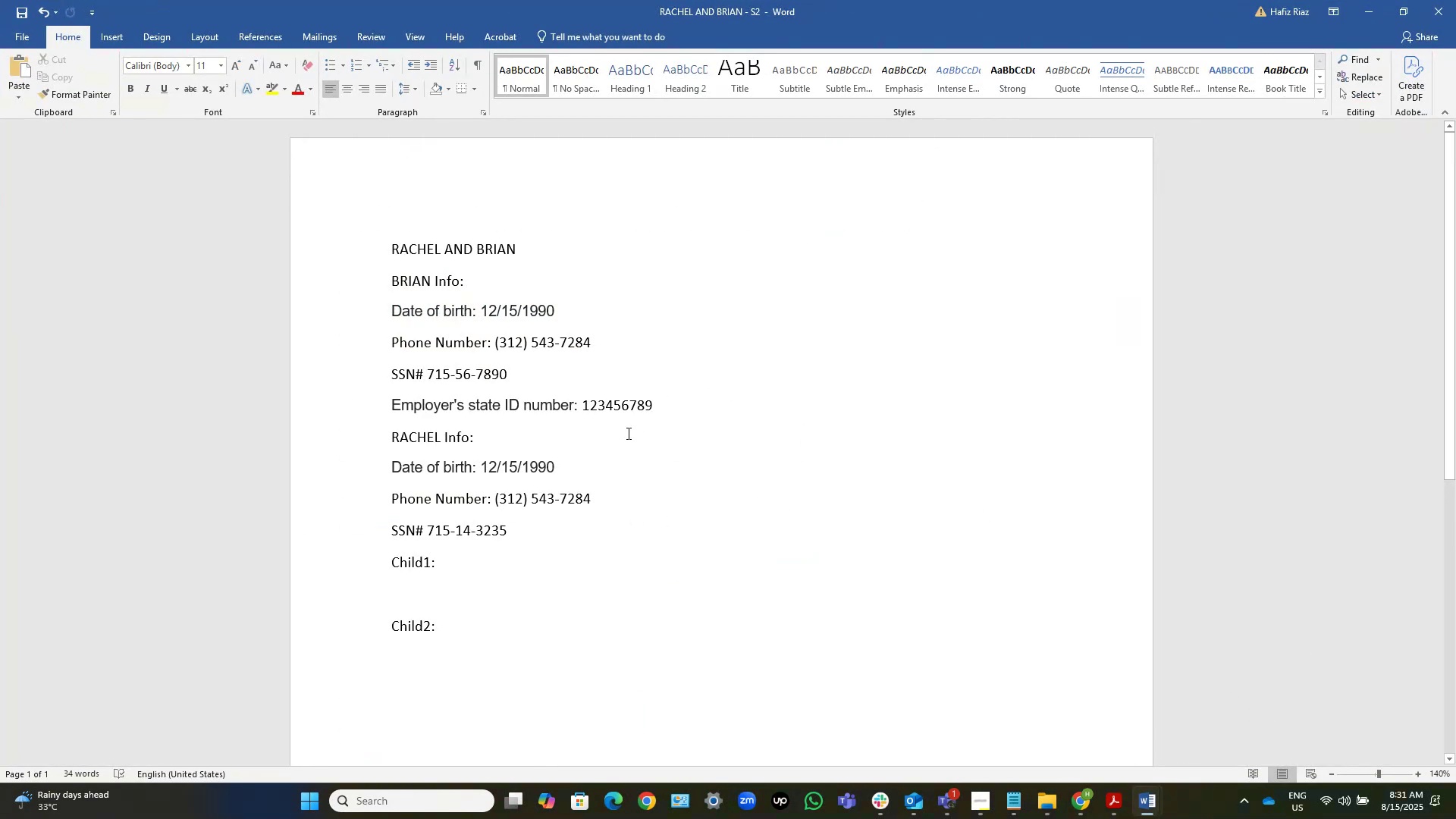 
wait(8.42)
 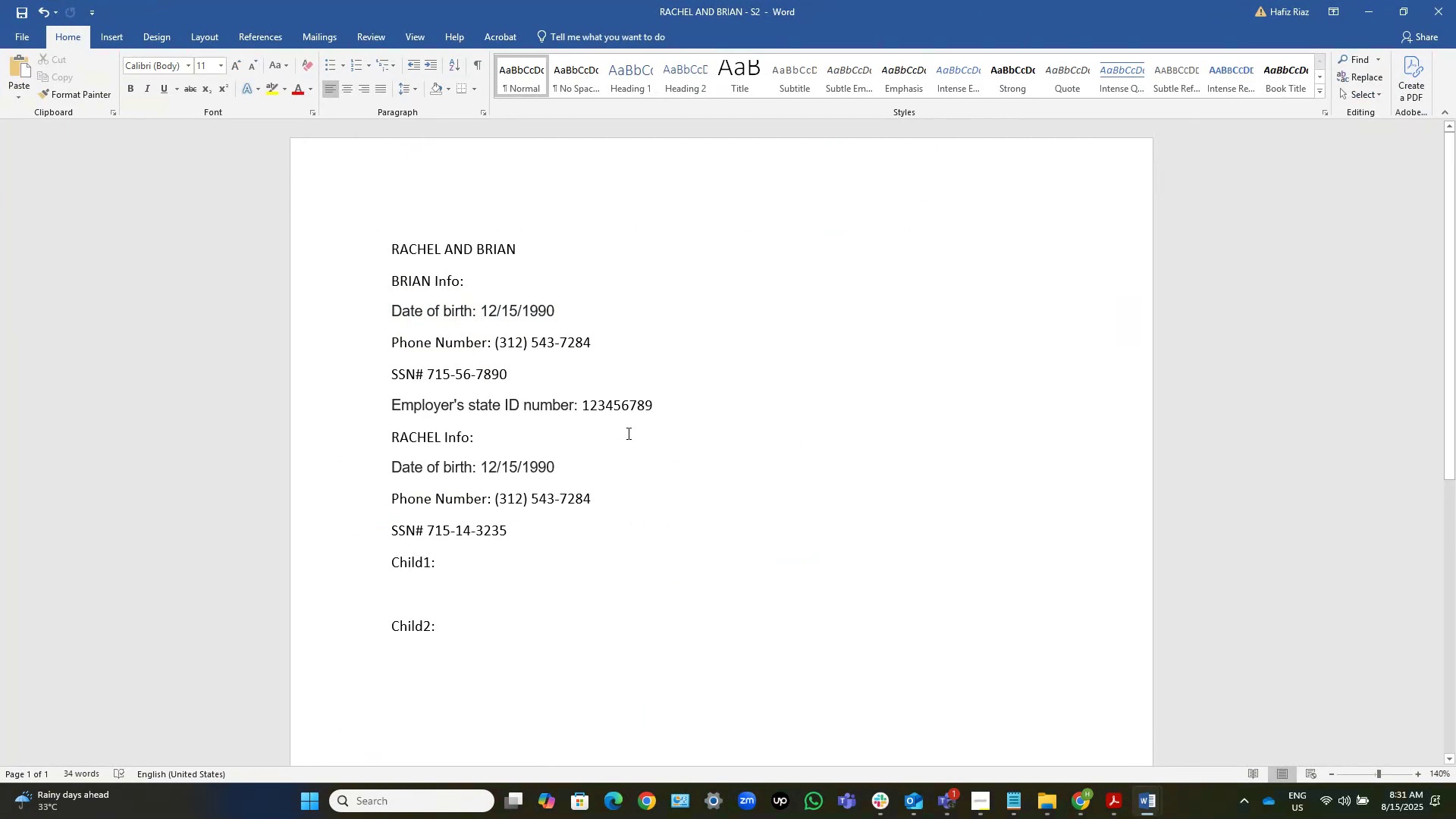 
left_click([1375, 15])
 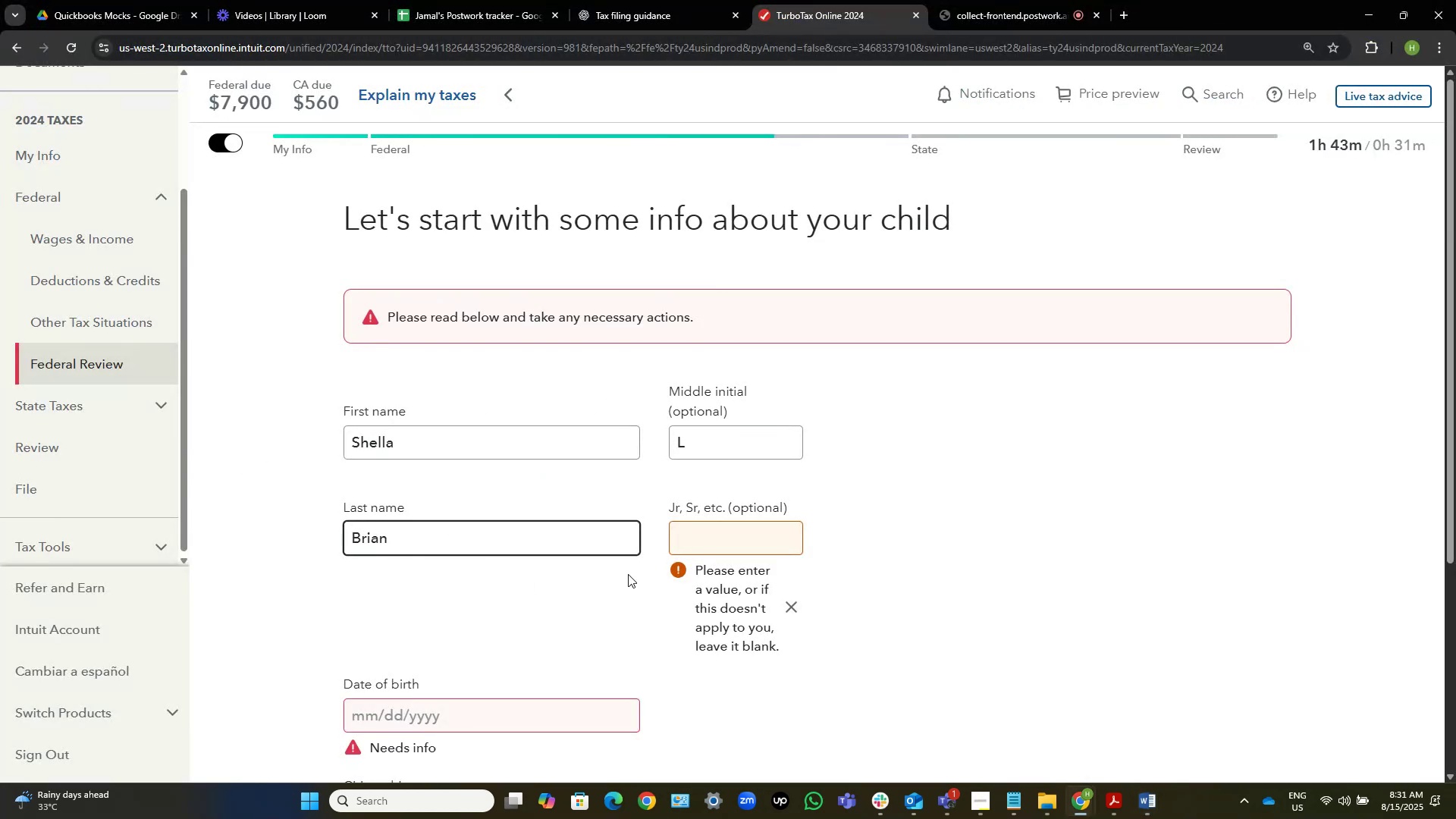 
left_click([933, 502])
 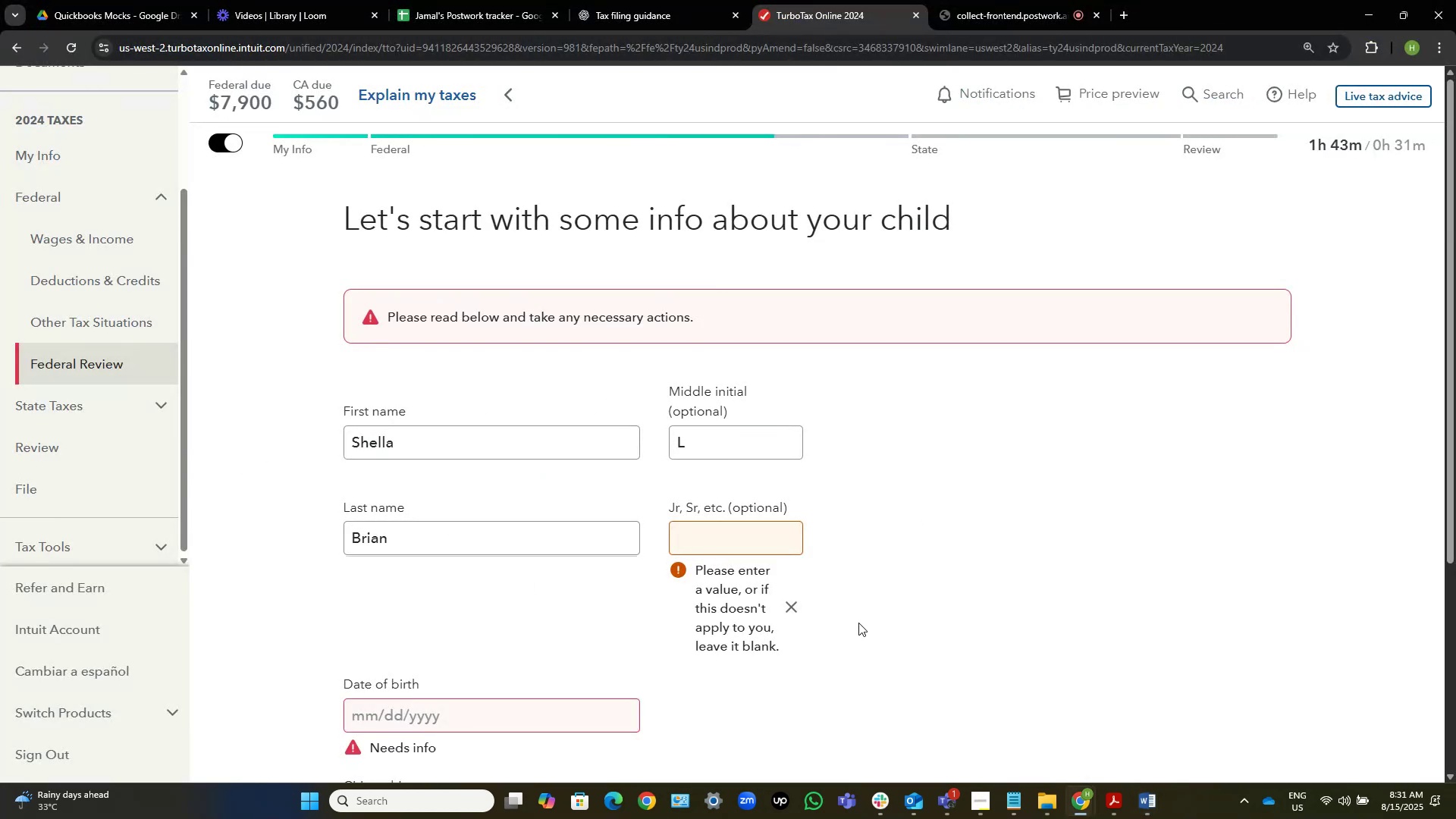 
left_click([606, 635])
 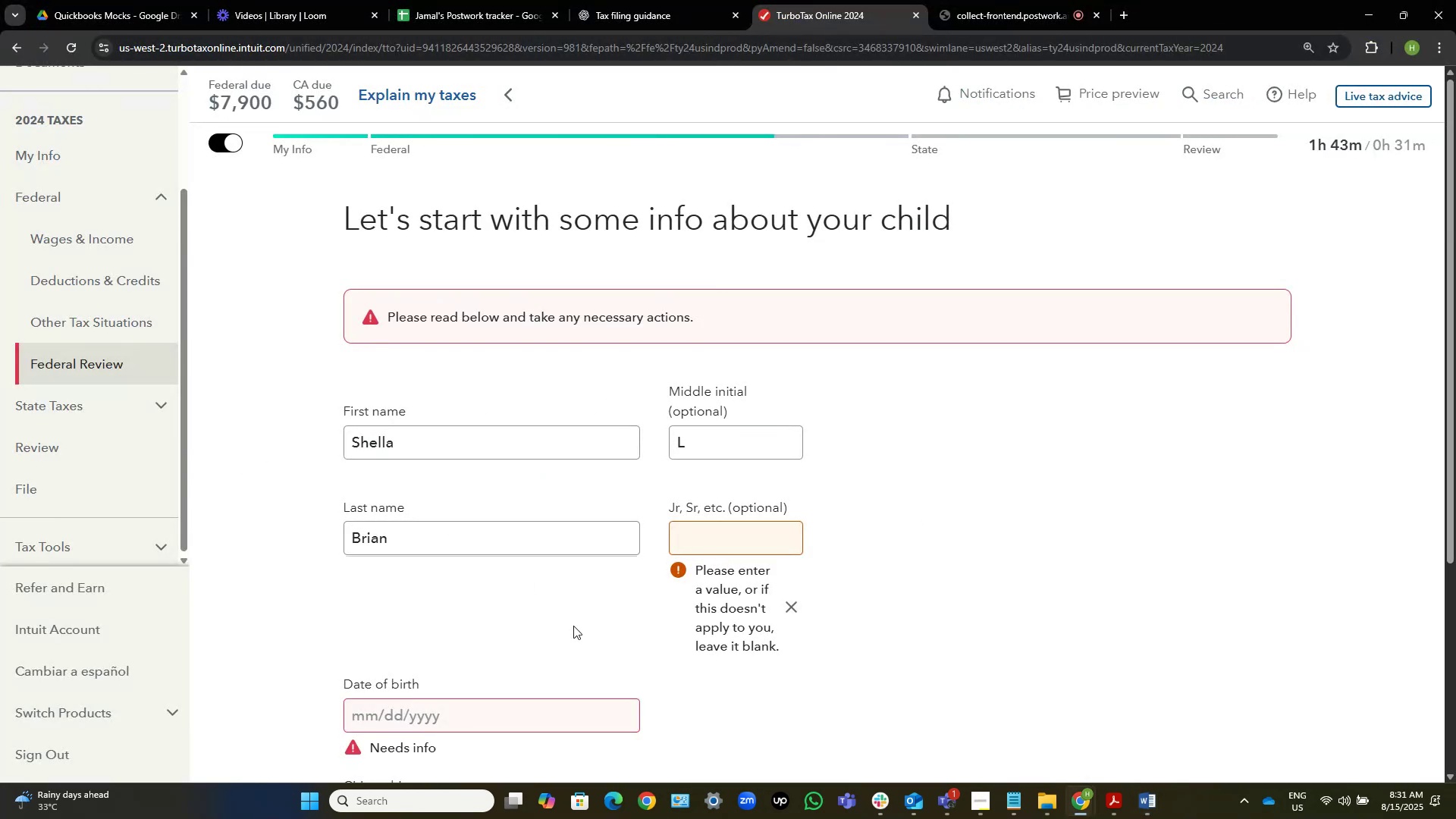 
scroll: coordinate [535, 618], scroll_direction: down, amount: 2.0
 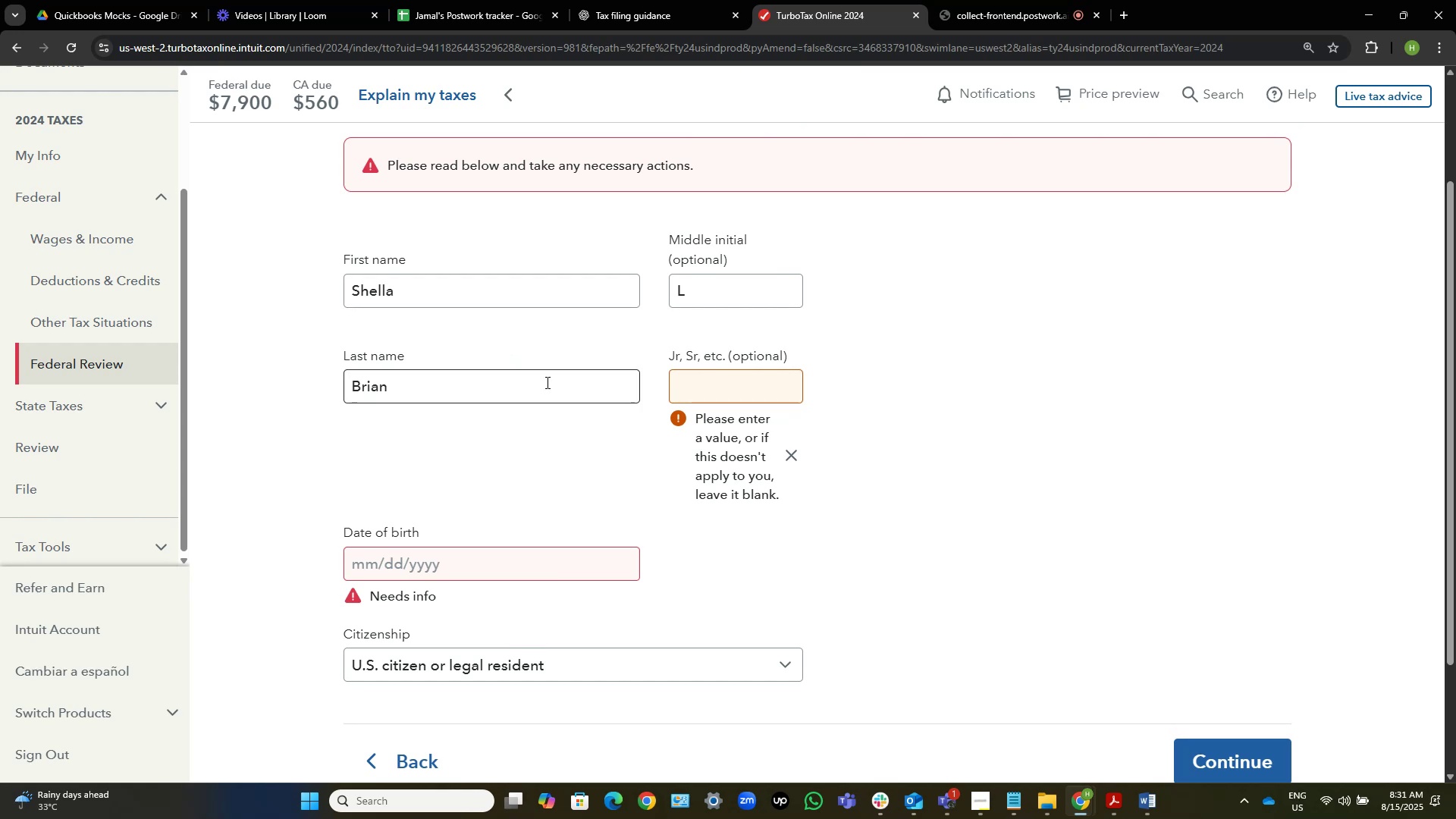 
wait(5.02)
 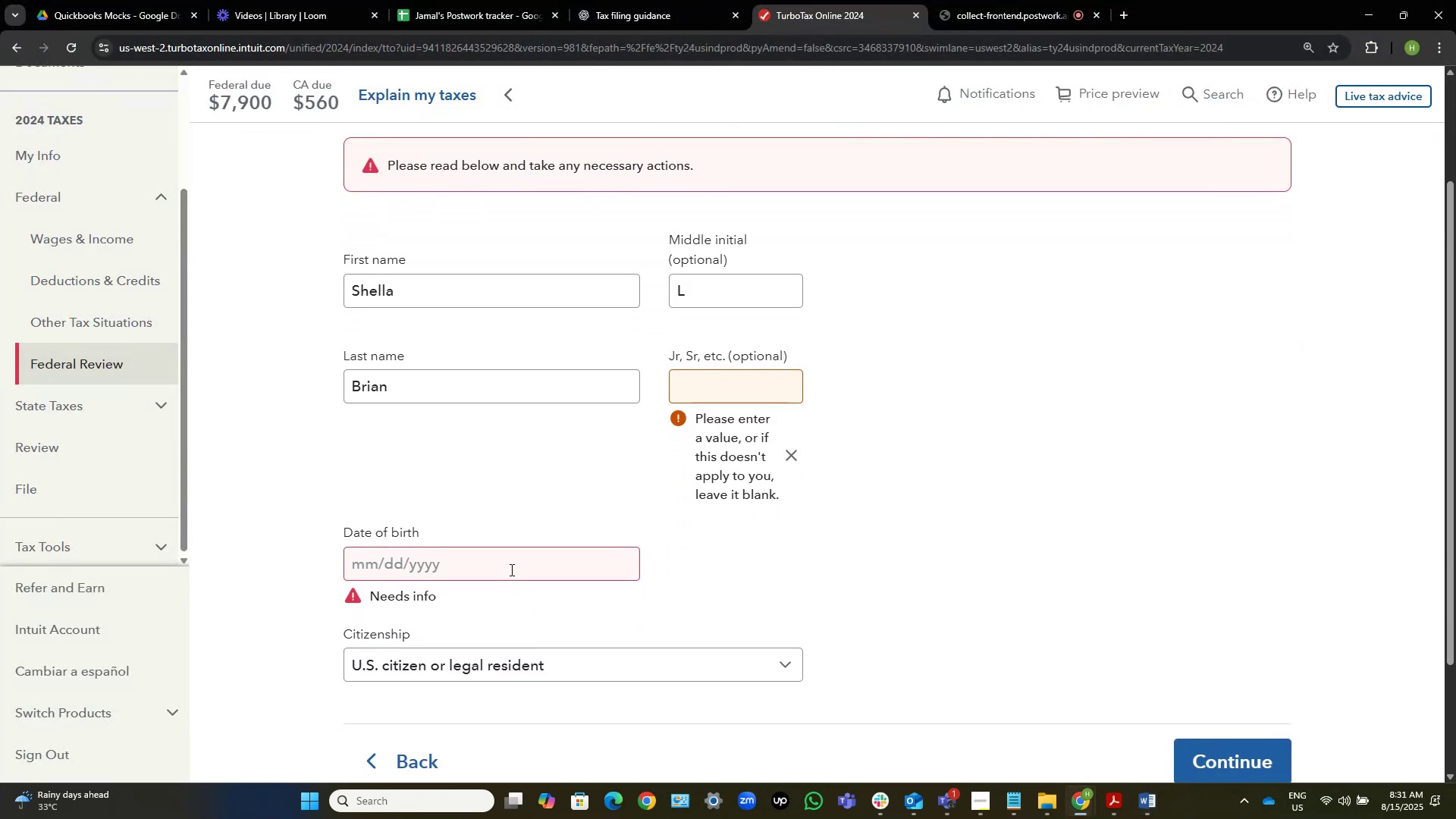 
left_click([481, 562])
 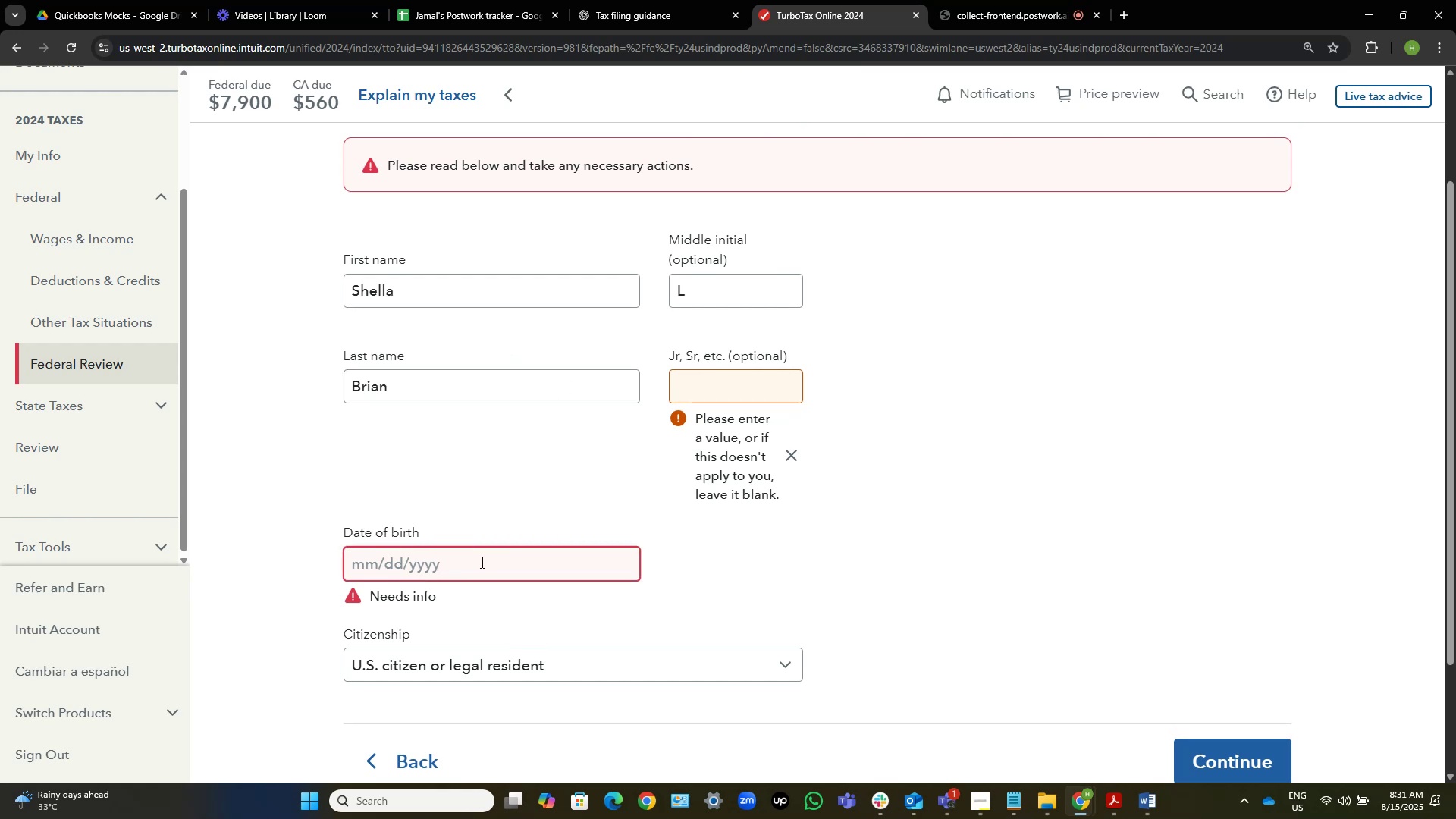 
wait(6.8)
 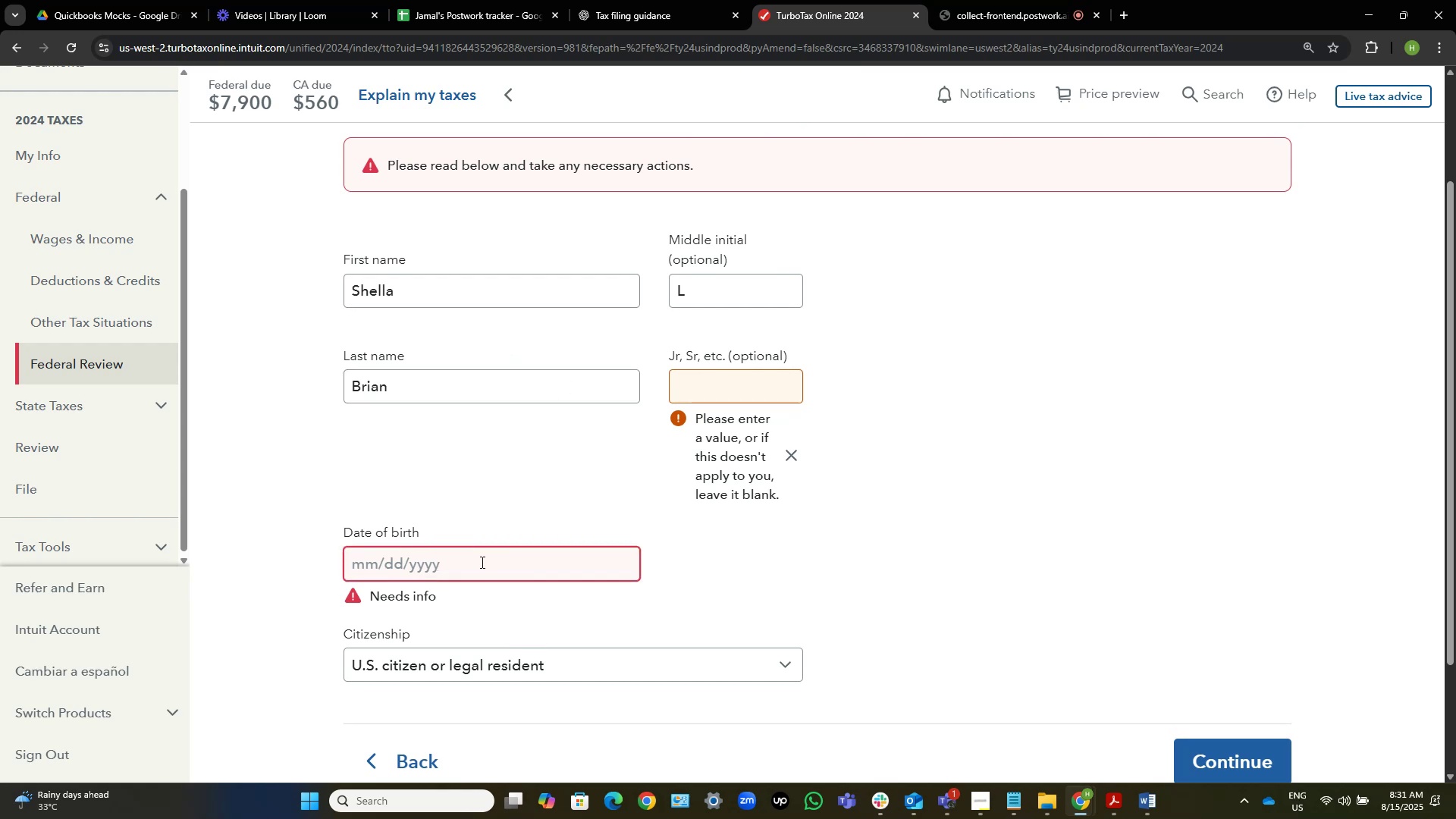 
key(Numpad1)
 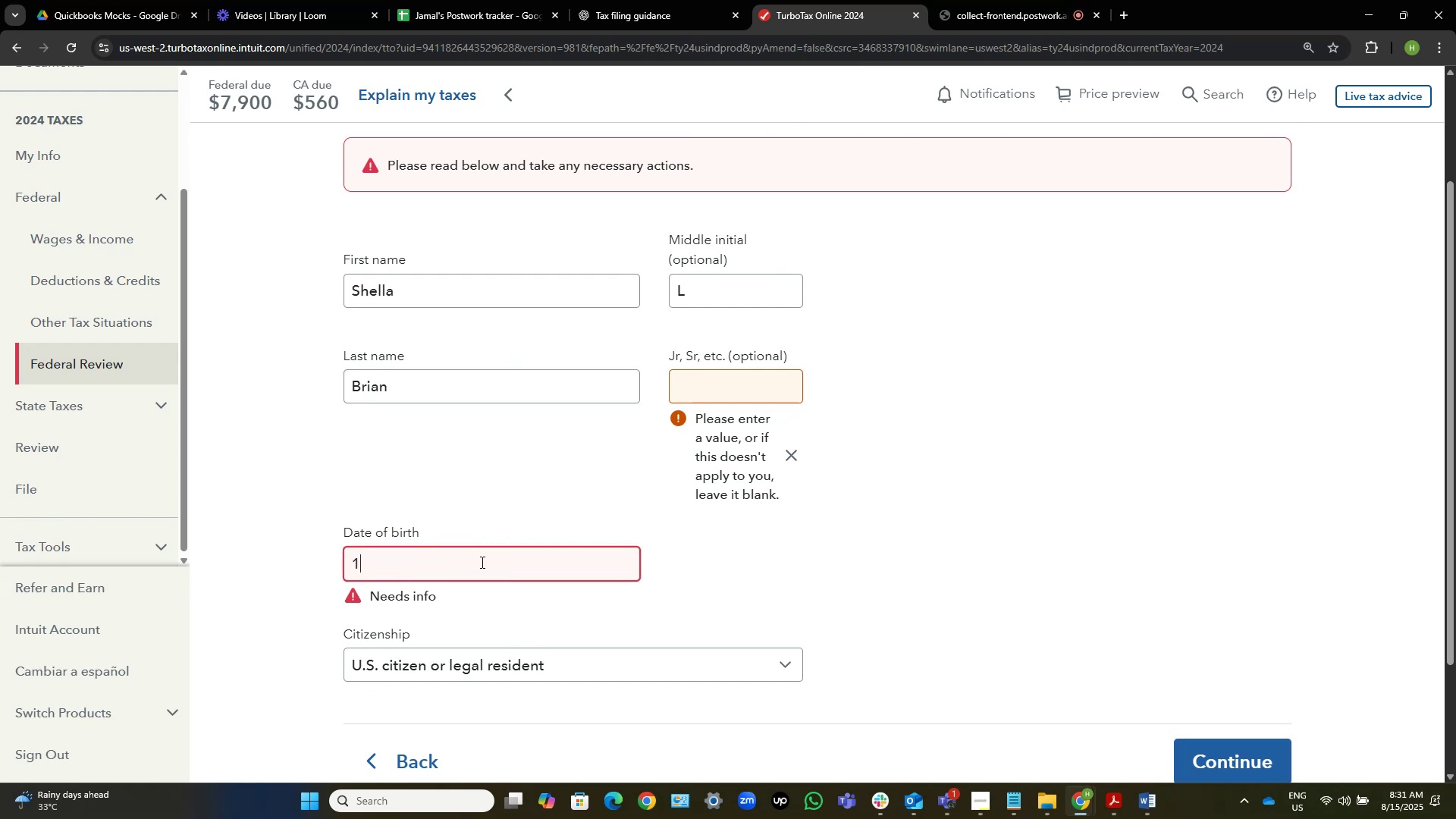 
key(Numpad2)
 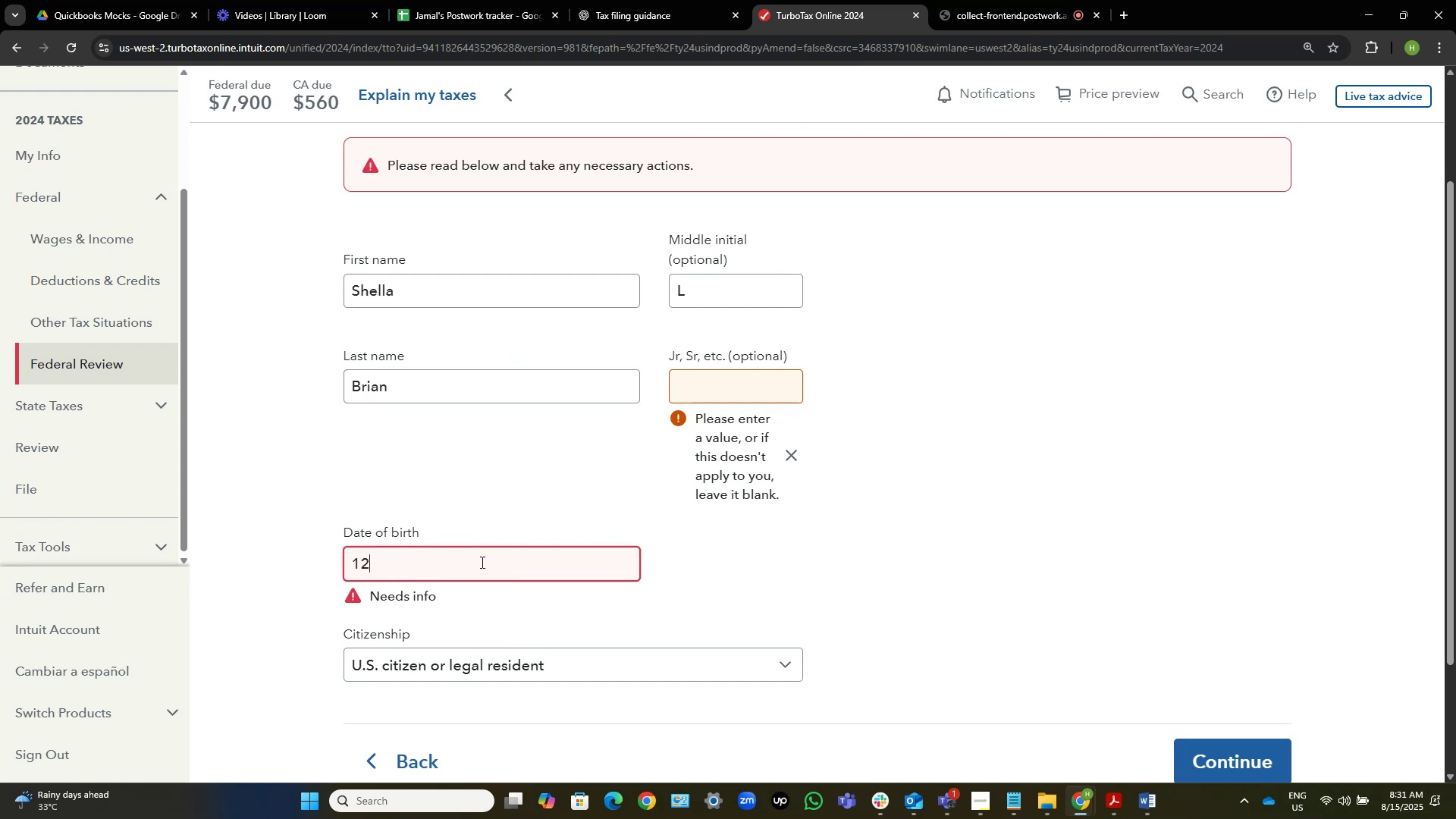 
key(NumpadDivide)
 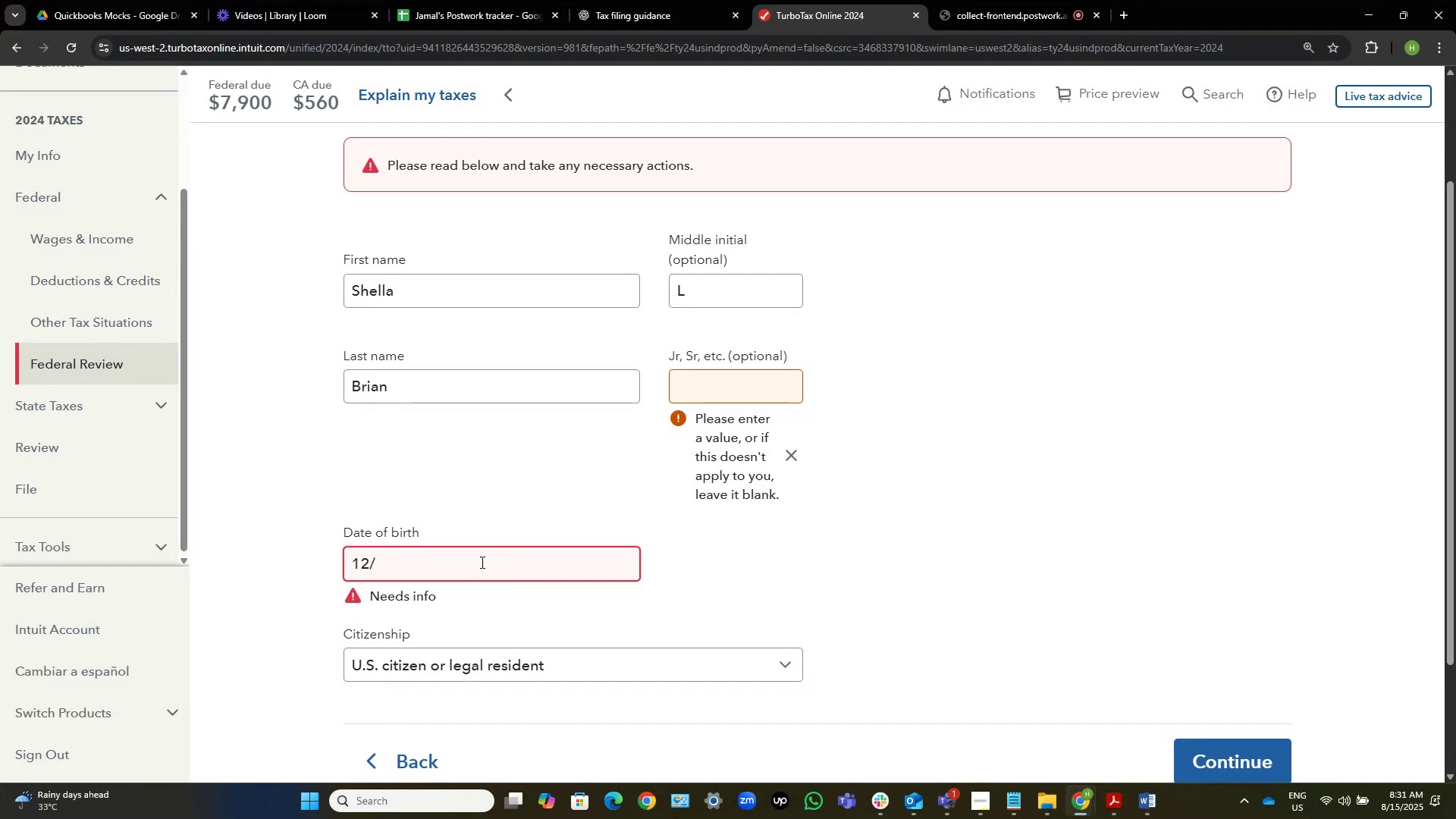 
key(Numpad5)
 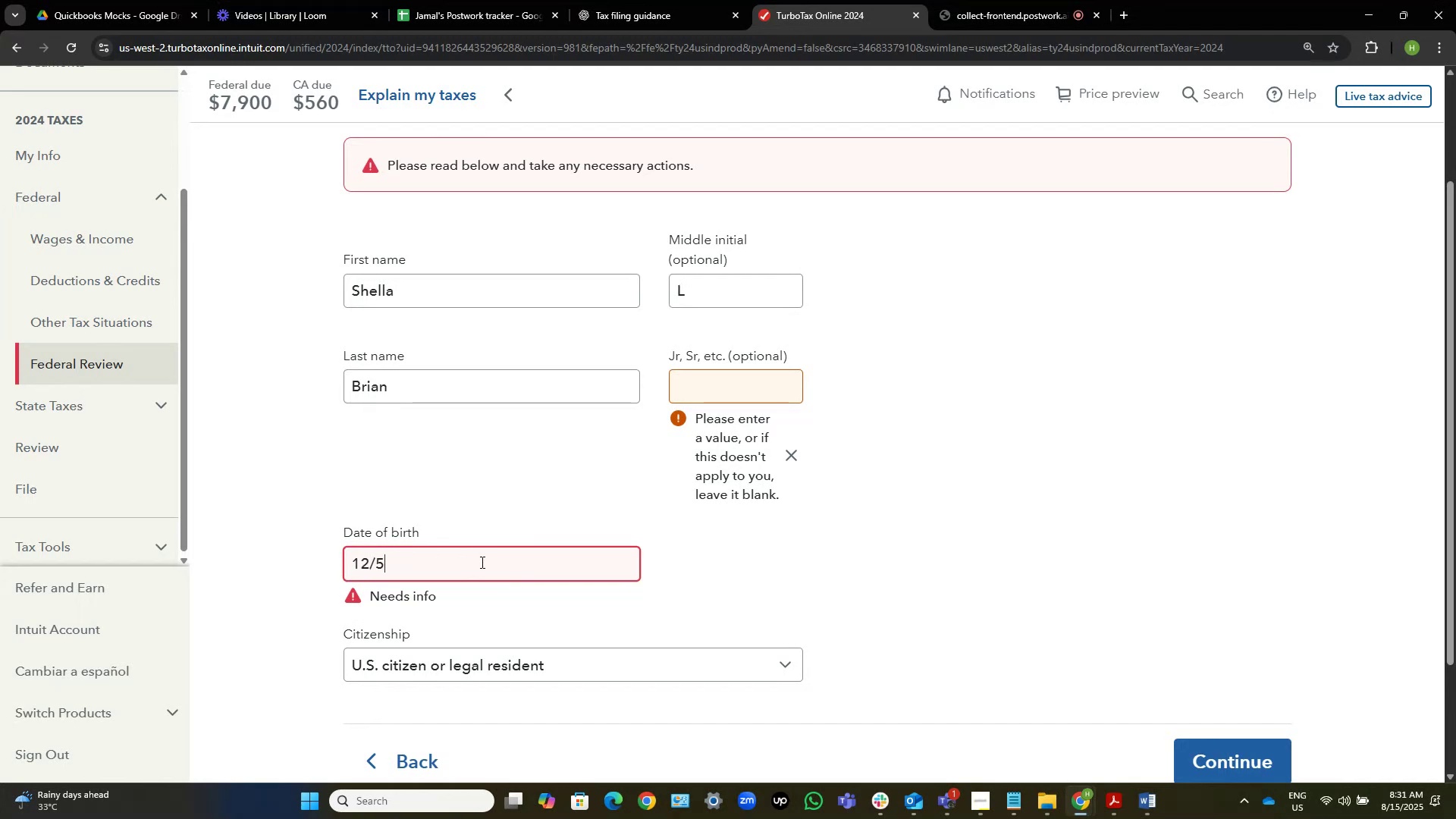 
key(NumpadDivide)
 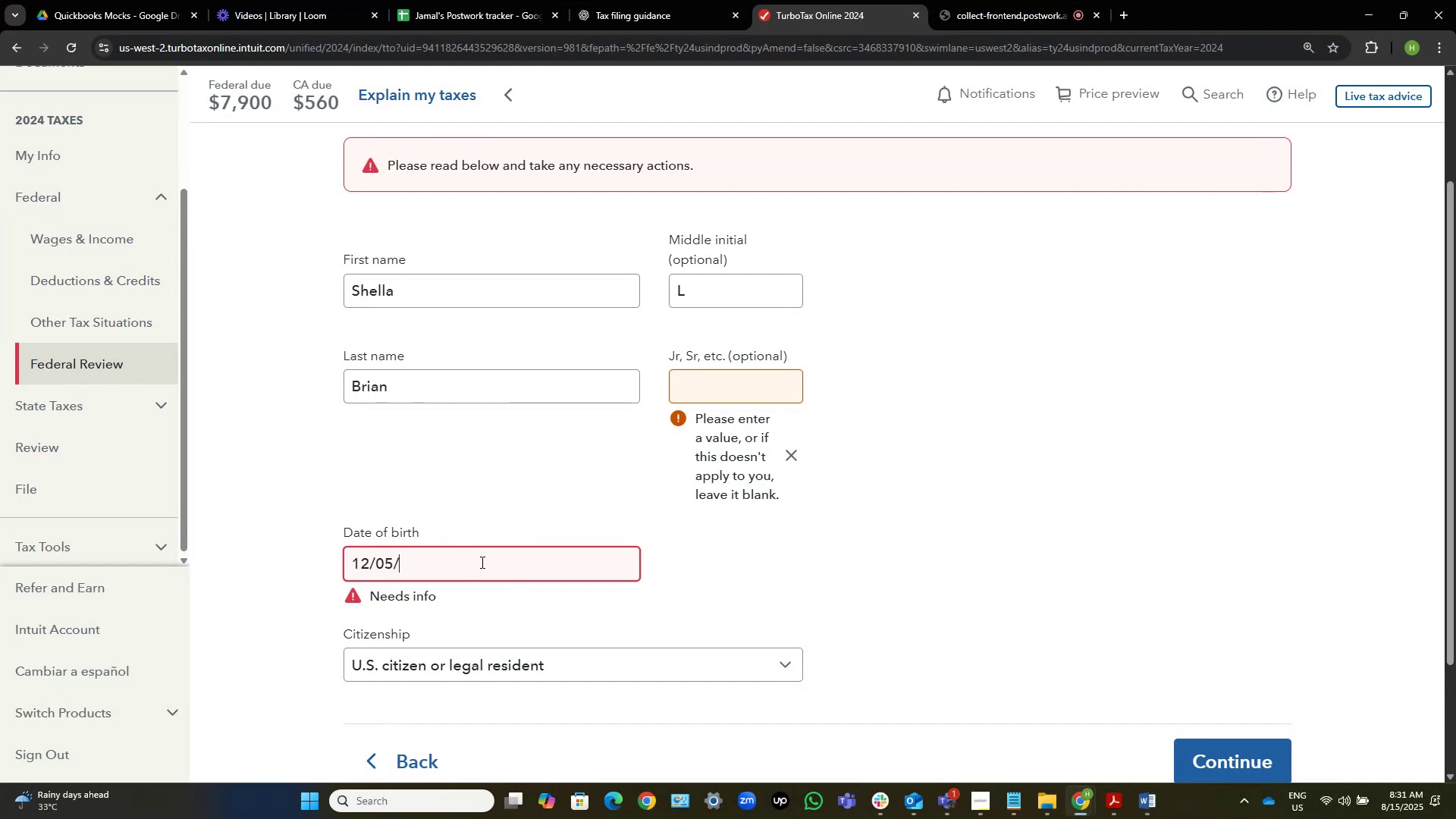 
wait(5.04)
 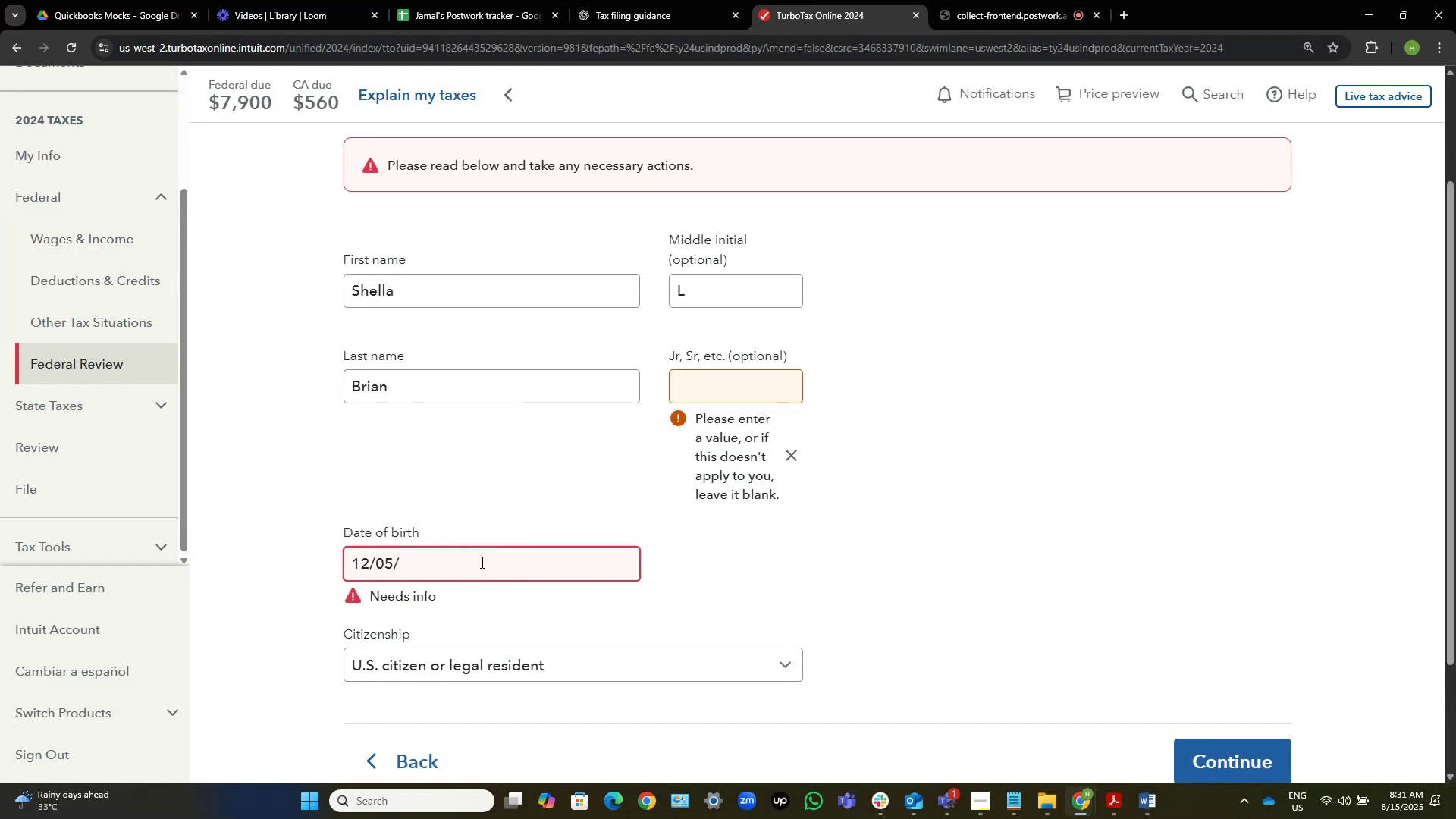 
key(Numpad2)
 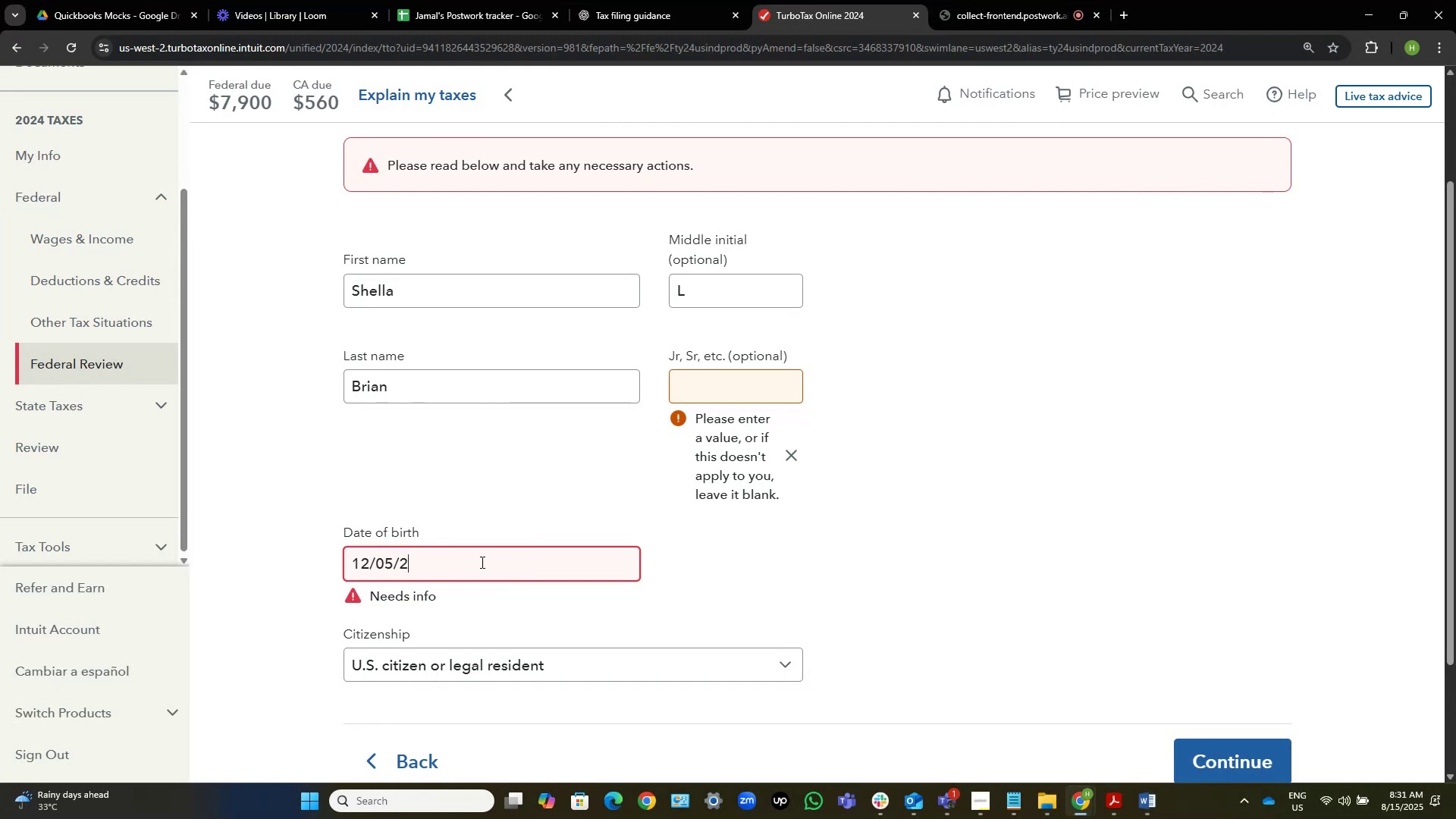 
key(Numpad1)
 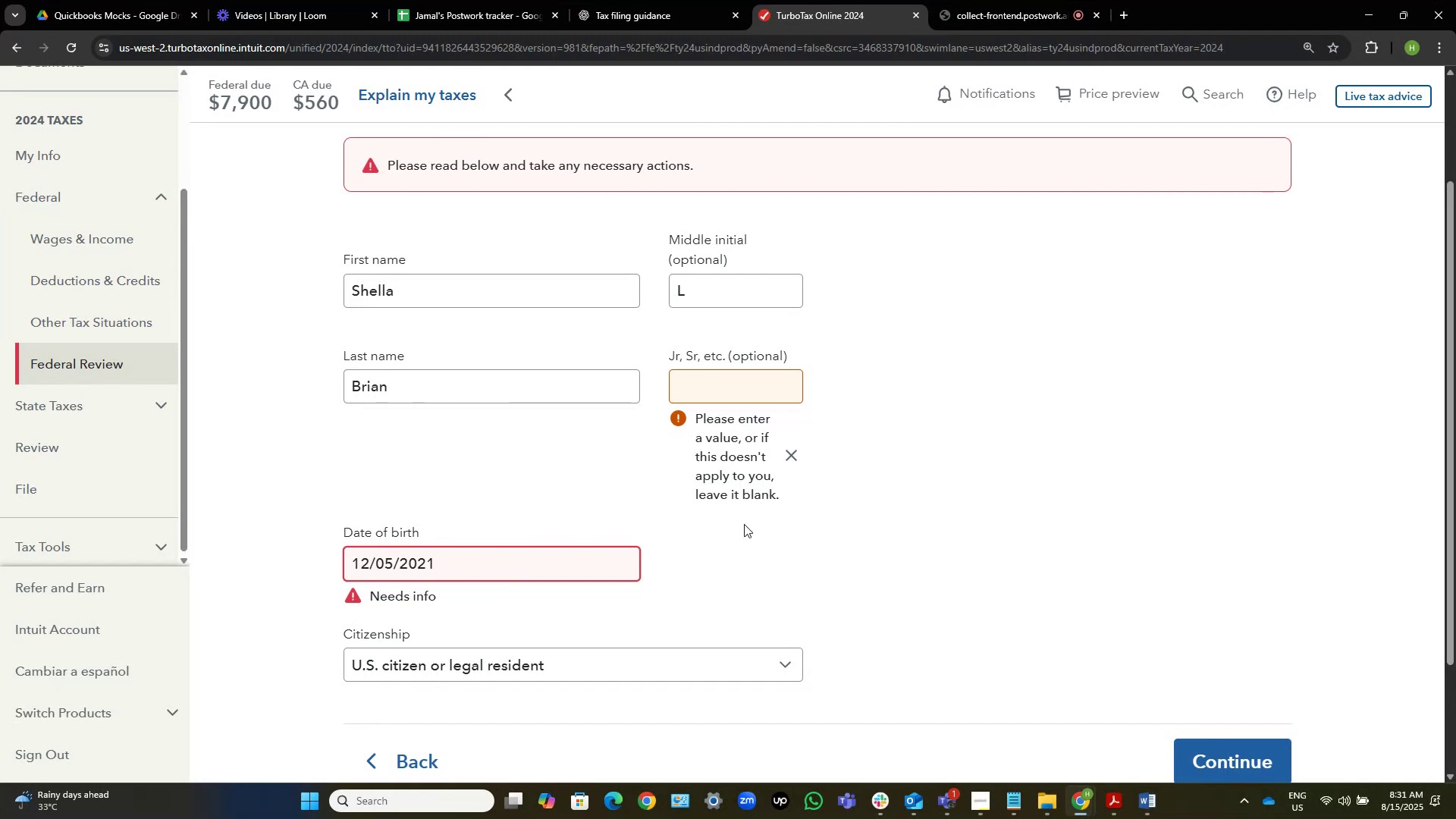 
left_click([815, 584])
 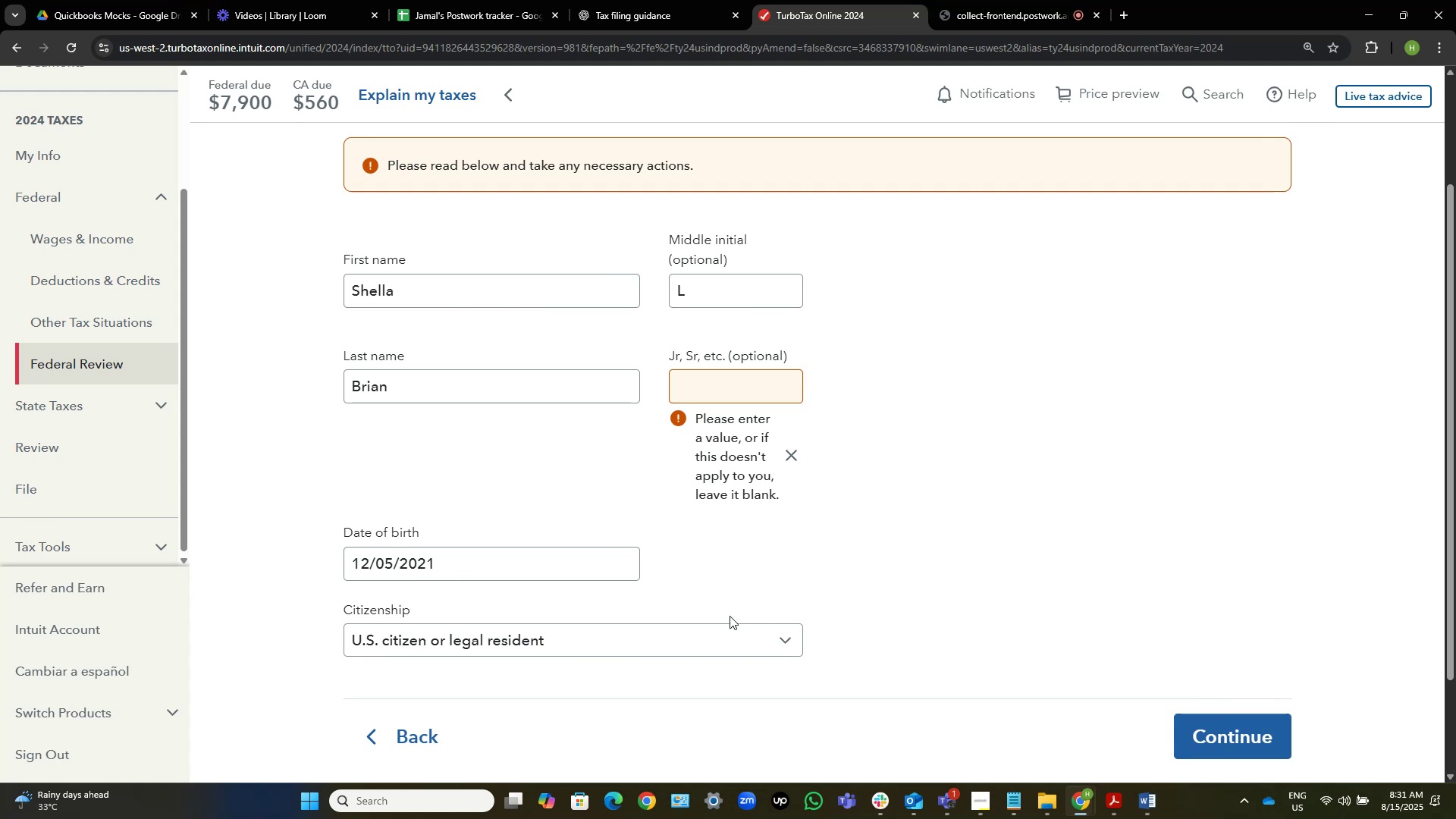 
left_click_drag(start_coordinate=[447, 570], to_coordinate=[332, 565])
 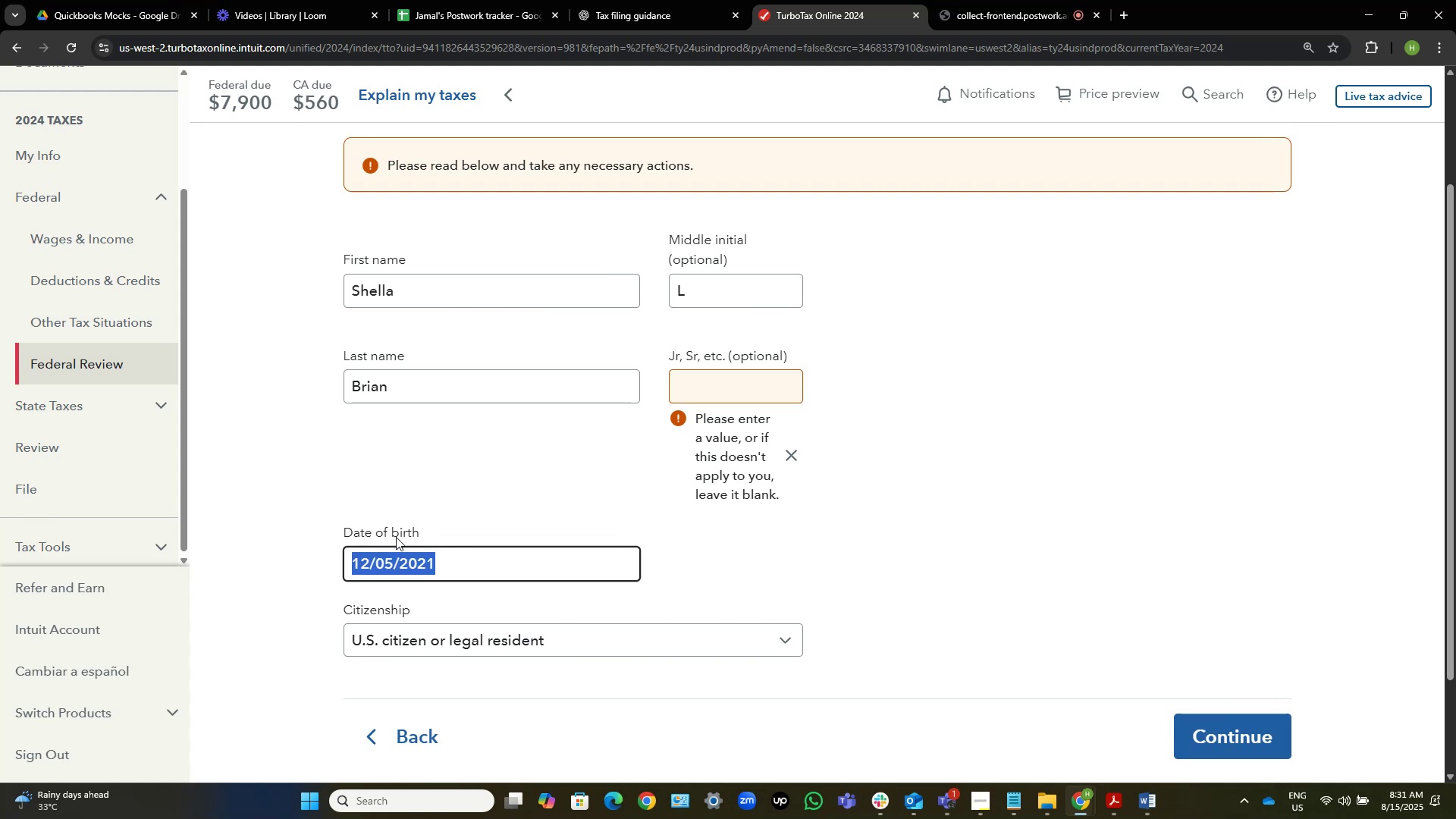 
key(Control+C)
 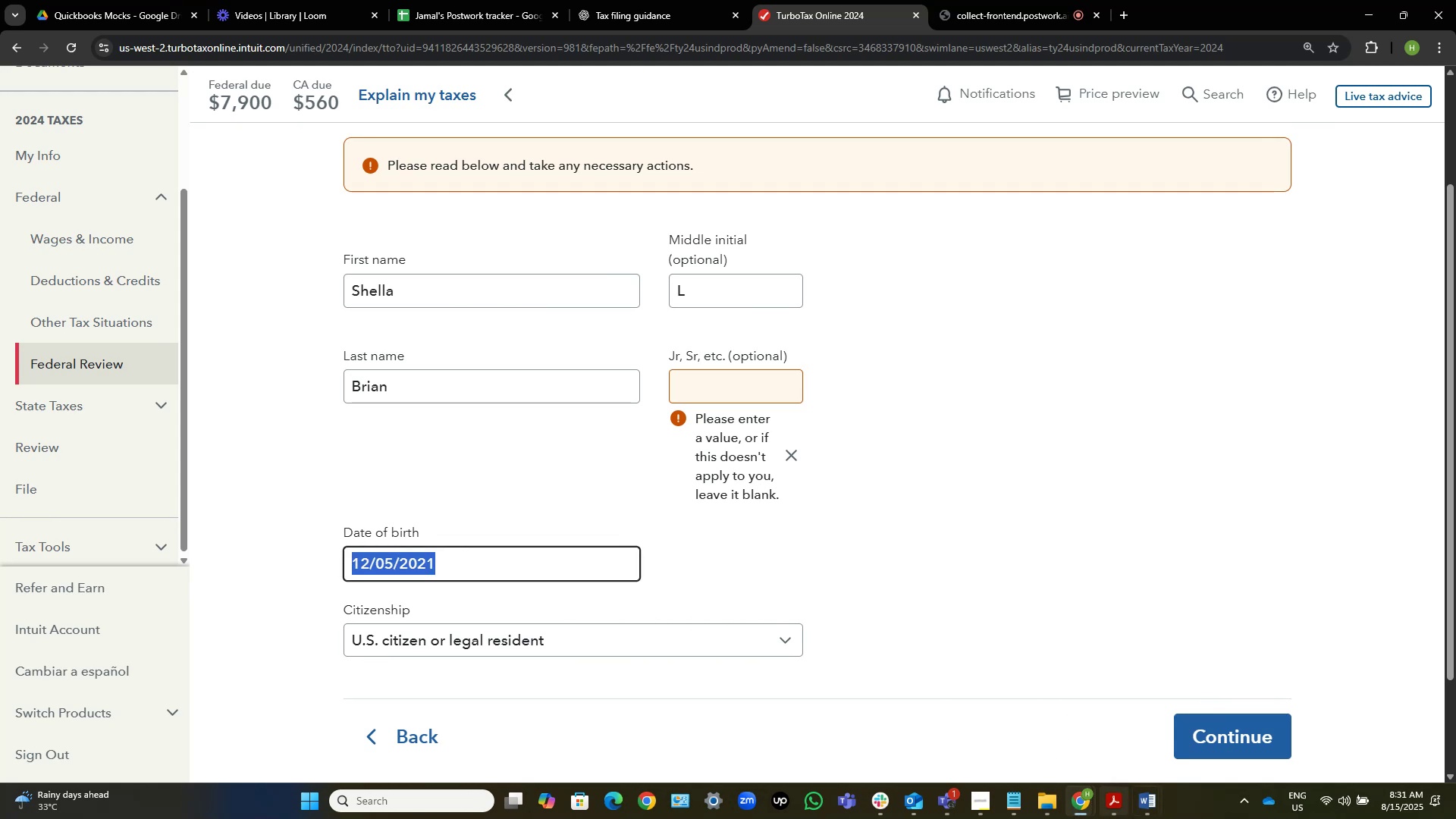 
left_click([1141, 813])
 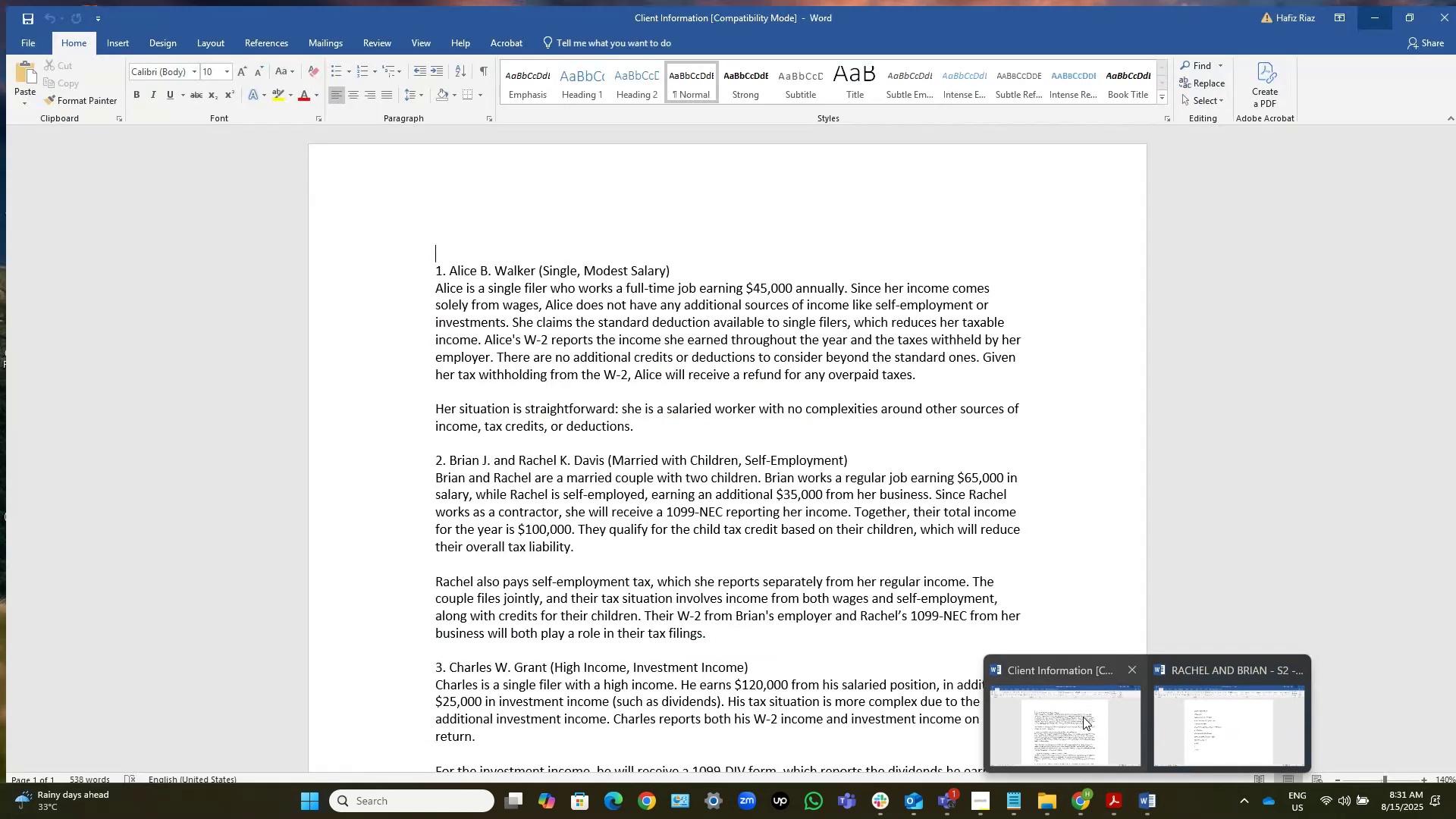 
left_click([1217, 734])
 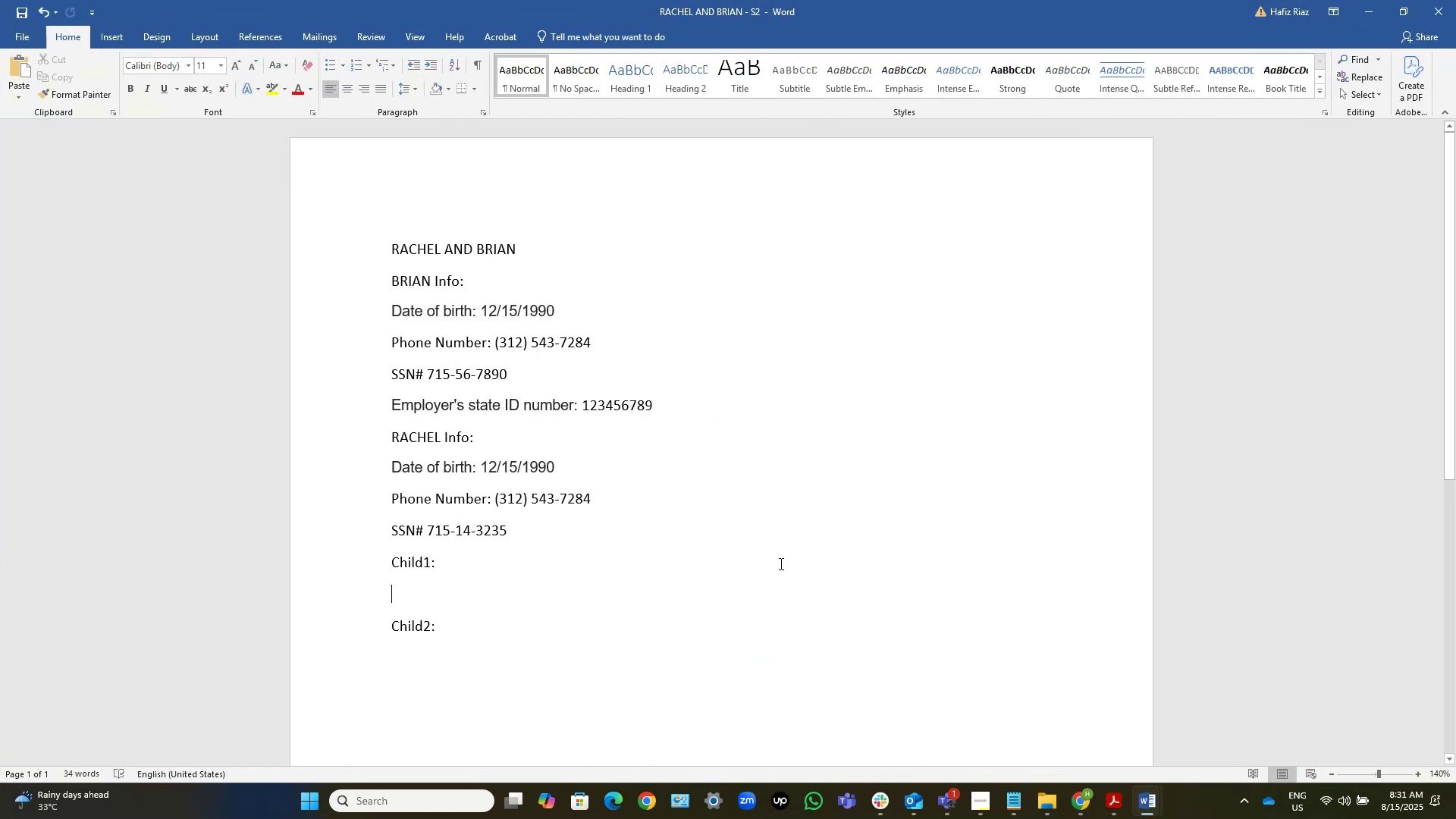 
key(Control+V)
 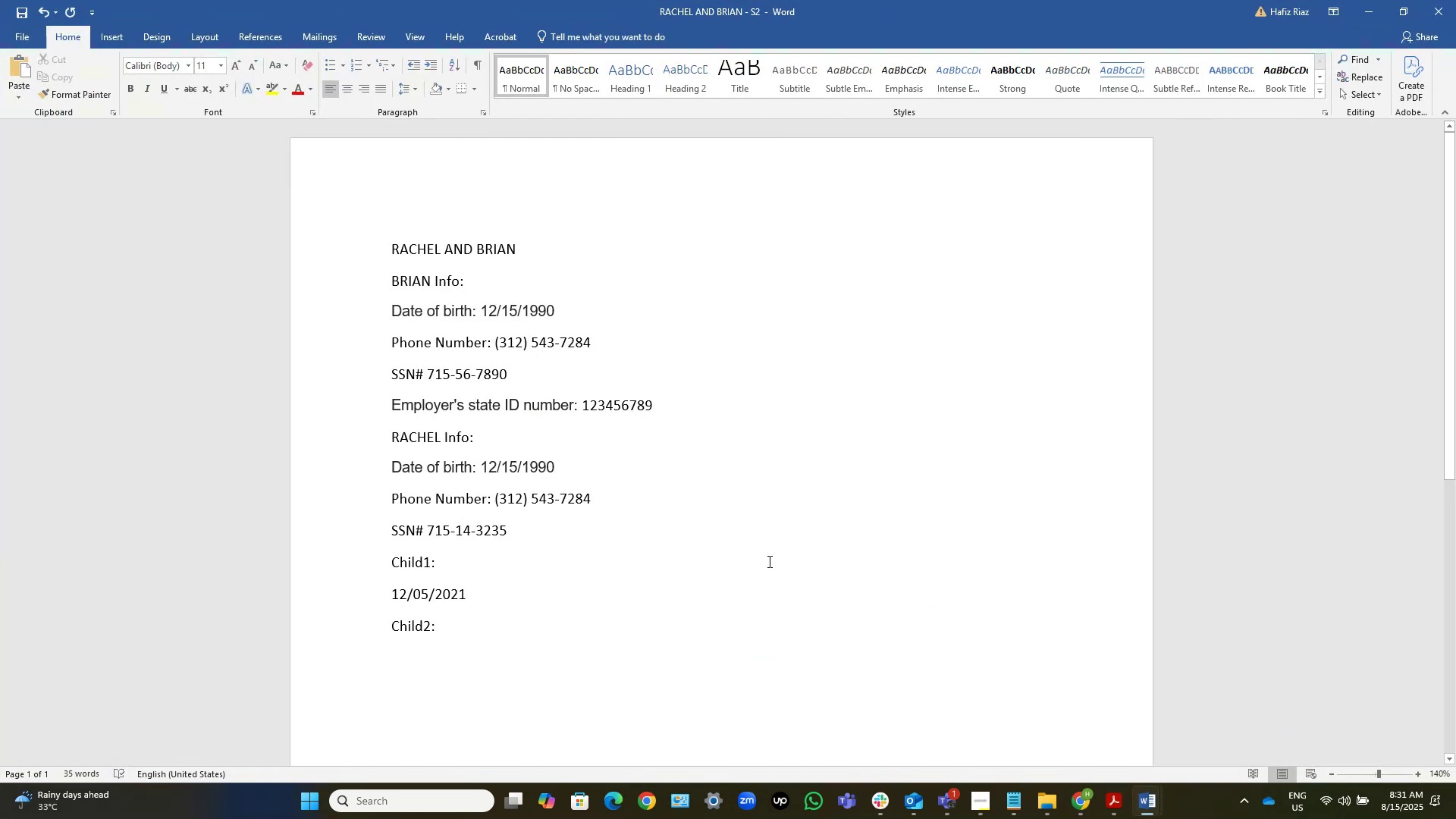 
key(ArrowUp)
 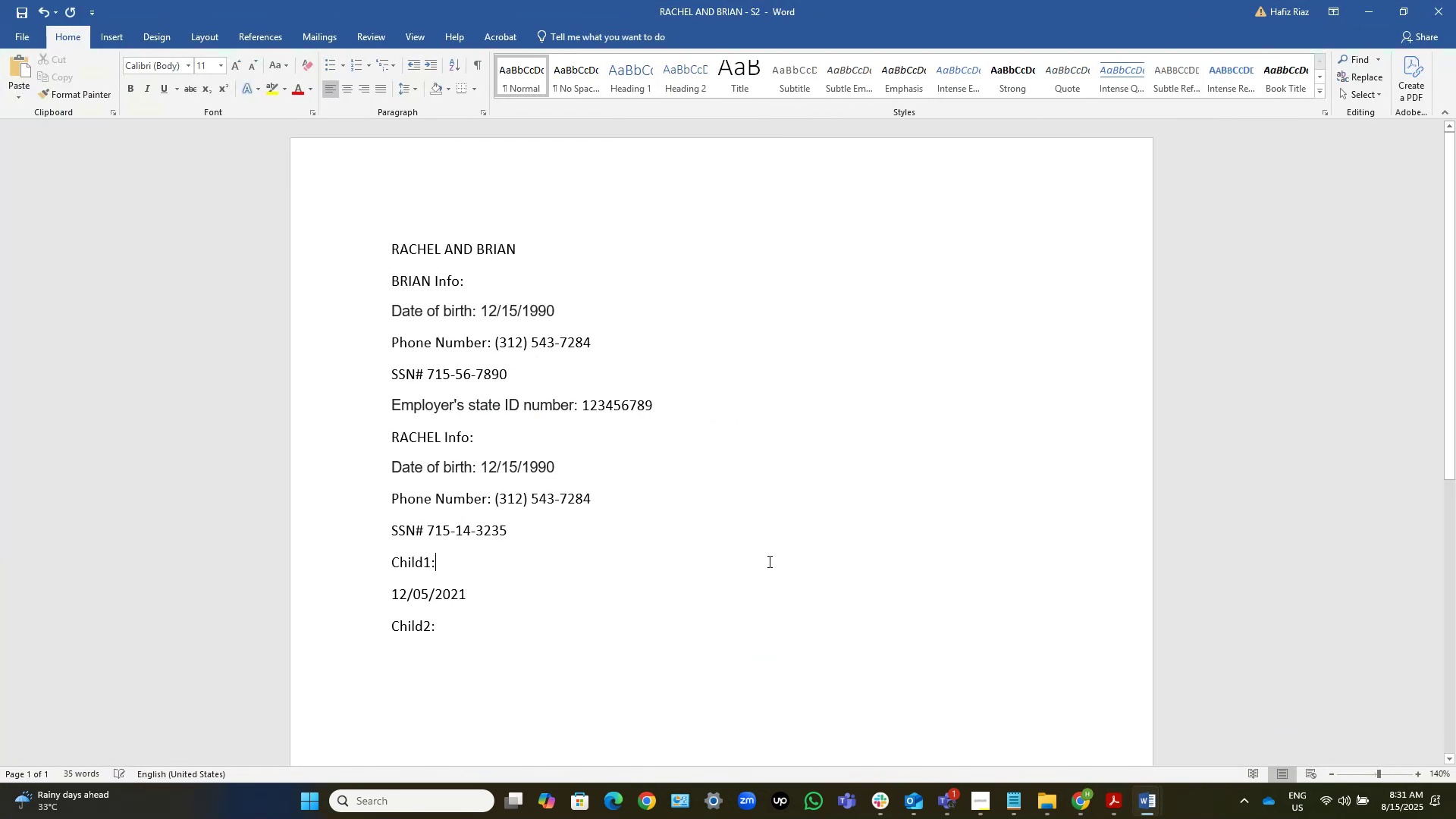 
key(ArrowUp)
 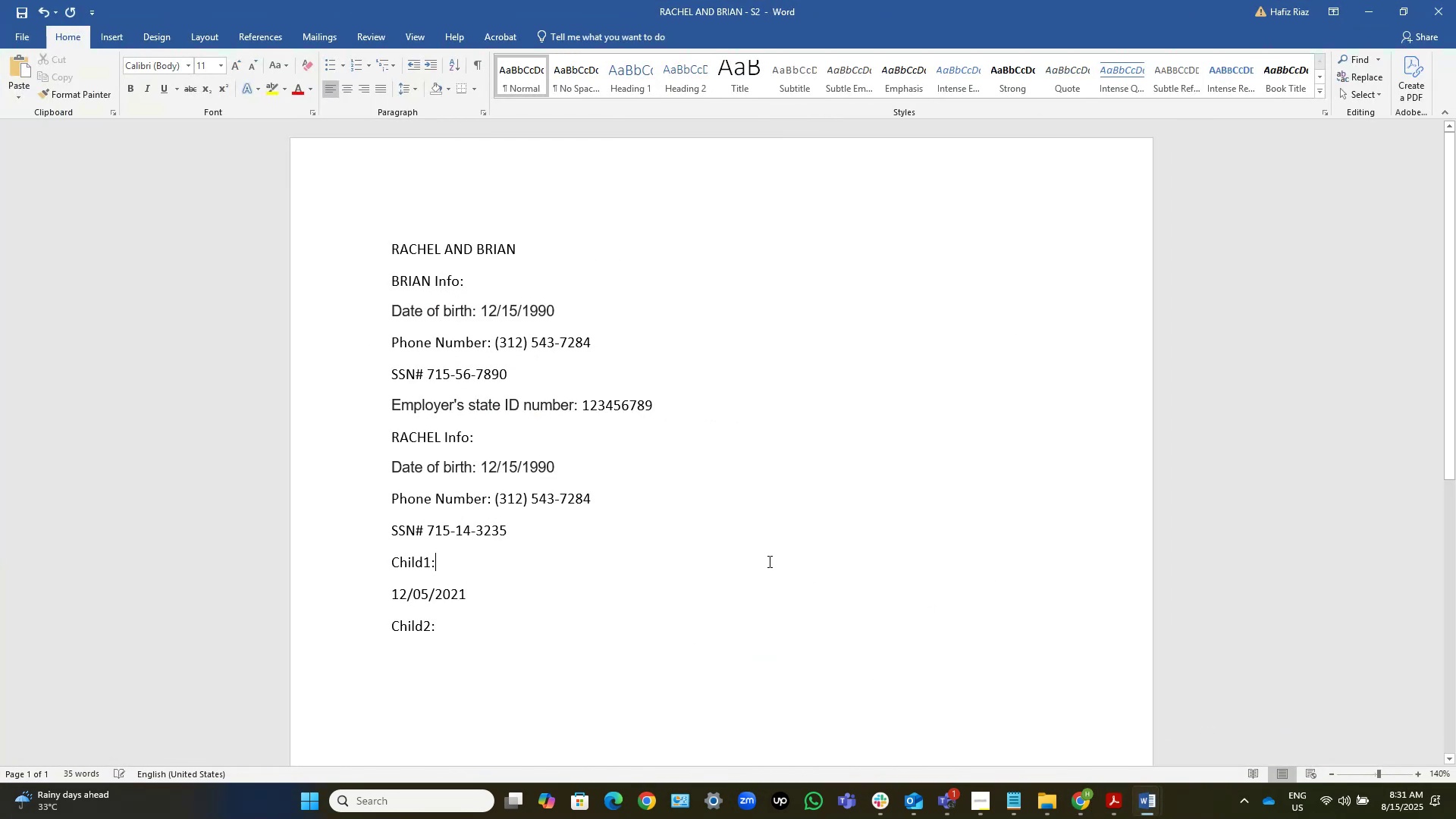 
key(ArrowUp)
 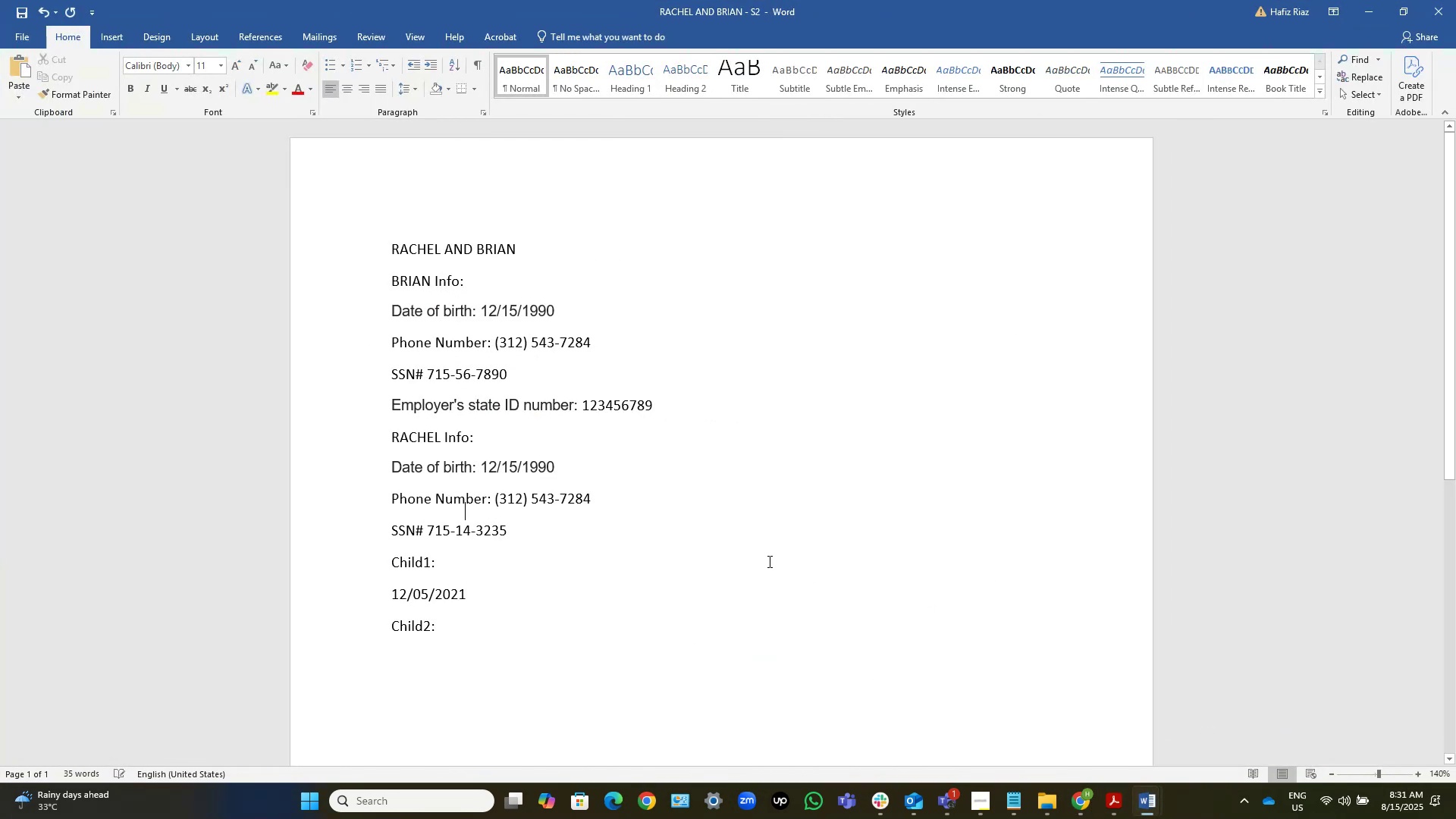 
key(ArrowUp)
 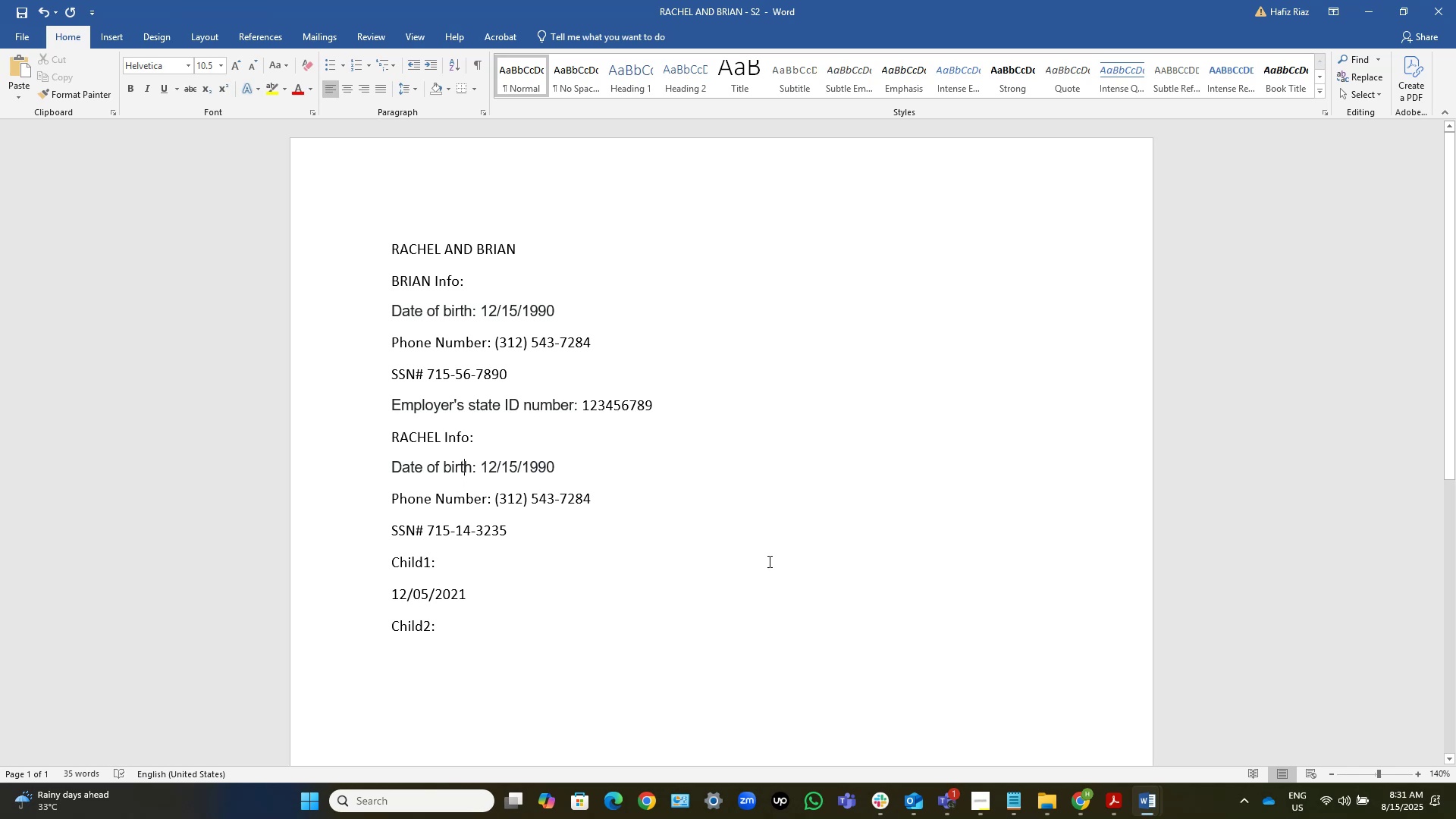 
key(ArrowRight)
 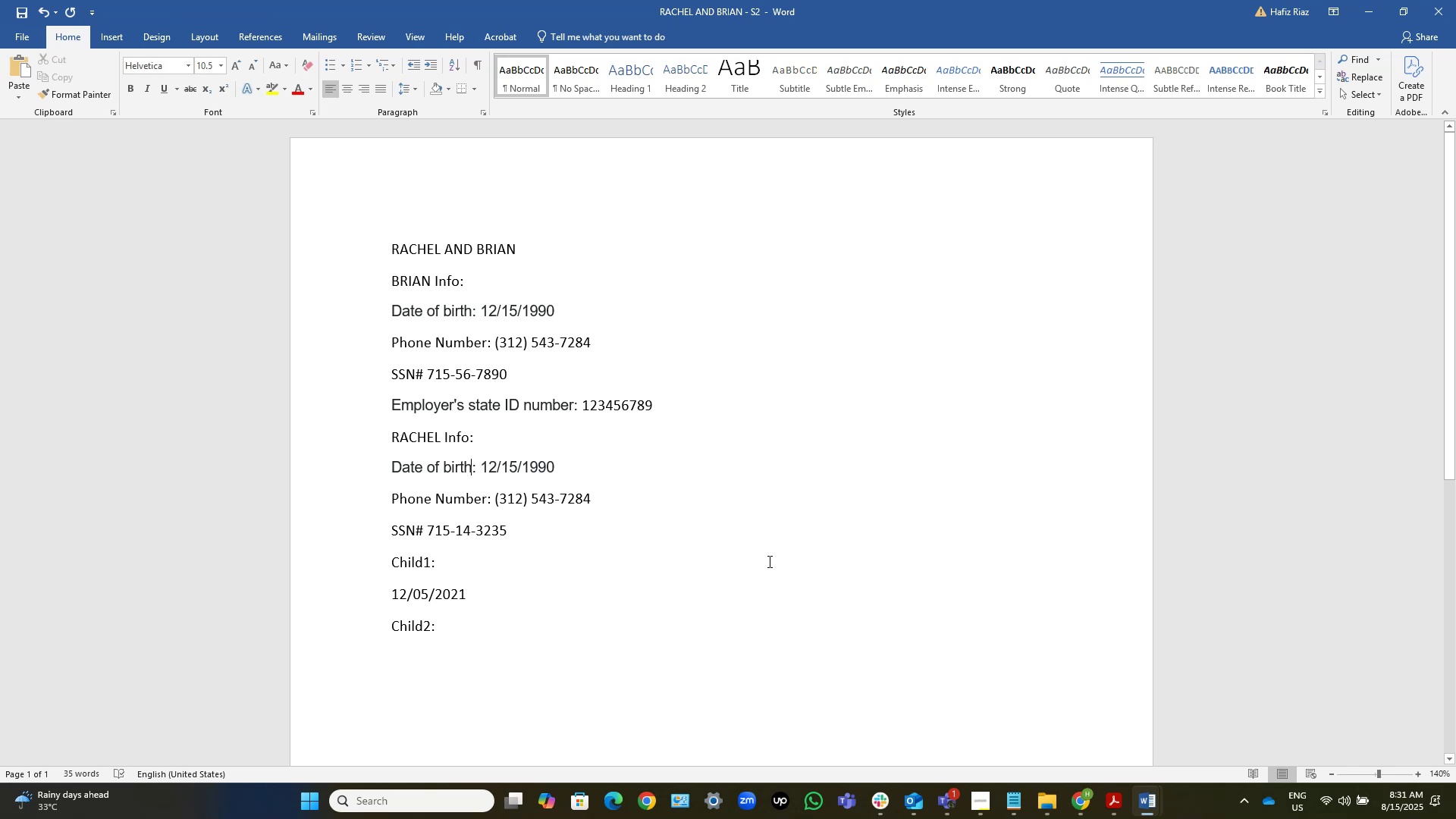 
key(ArrowRight)
 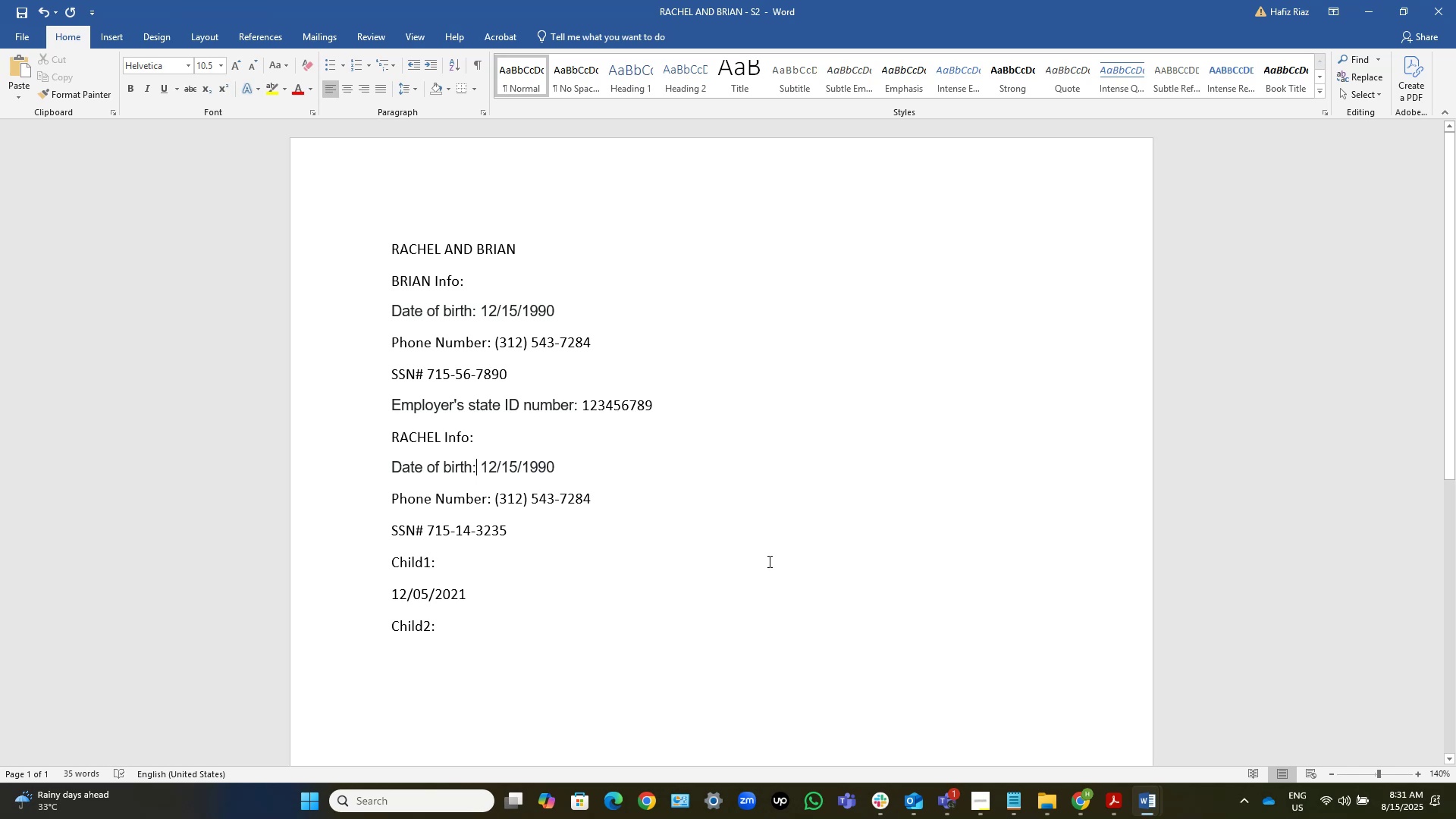 
key(Control+Shift+ArrowLeft)
 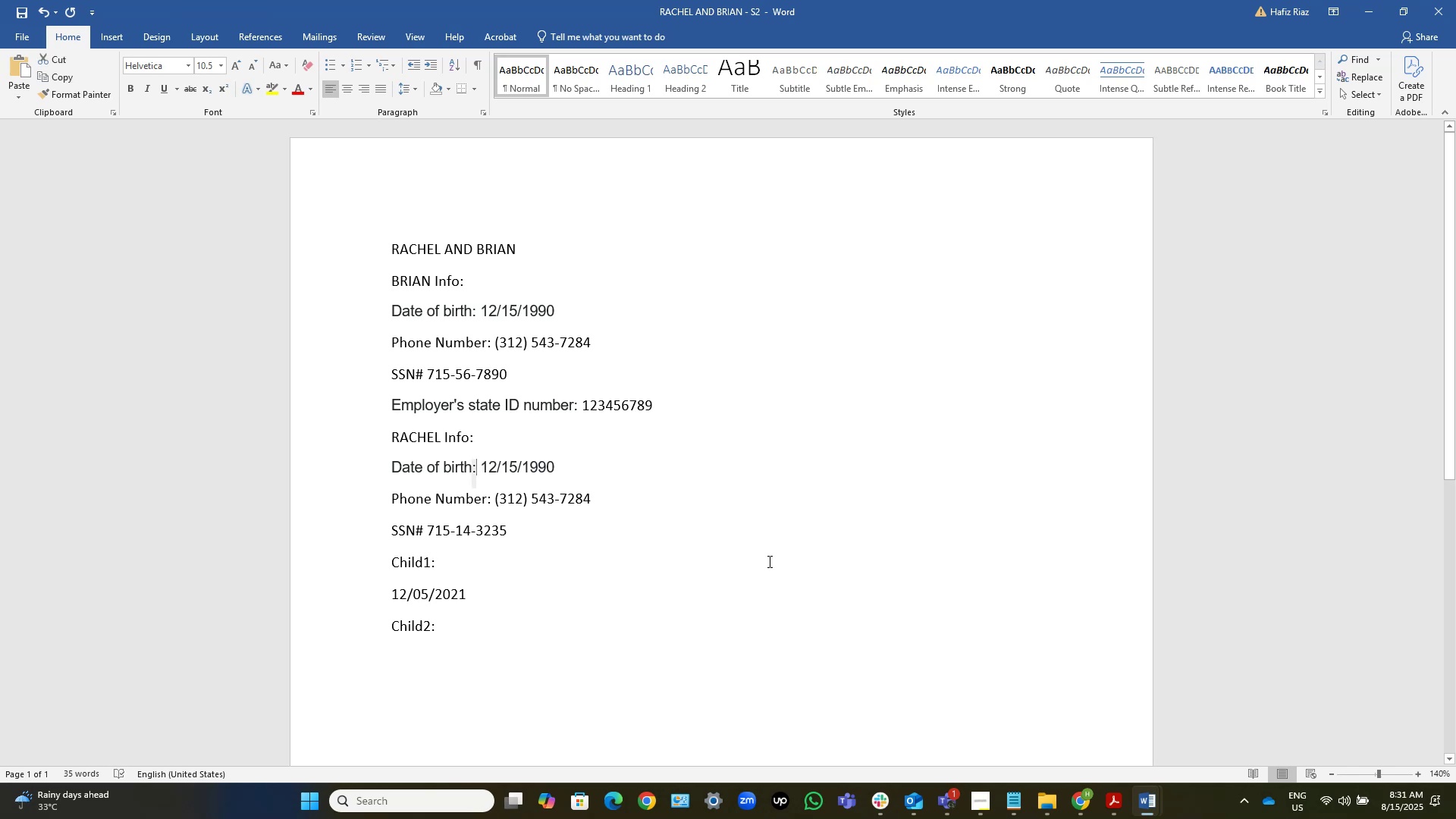 
key(Control+Shift+ArrowLeft)
 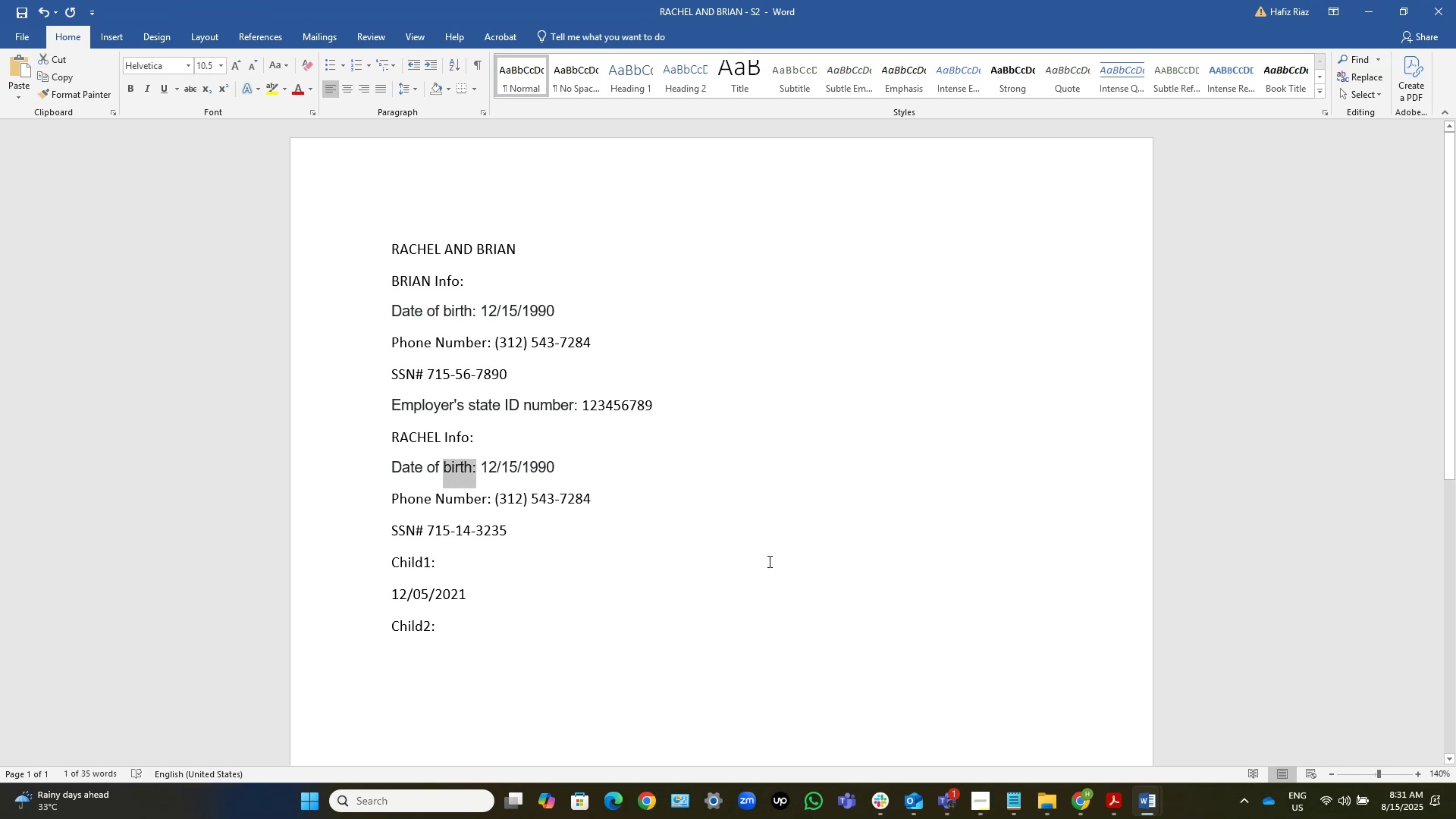 
key(Control+Shift+ArrowLeft)
 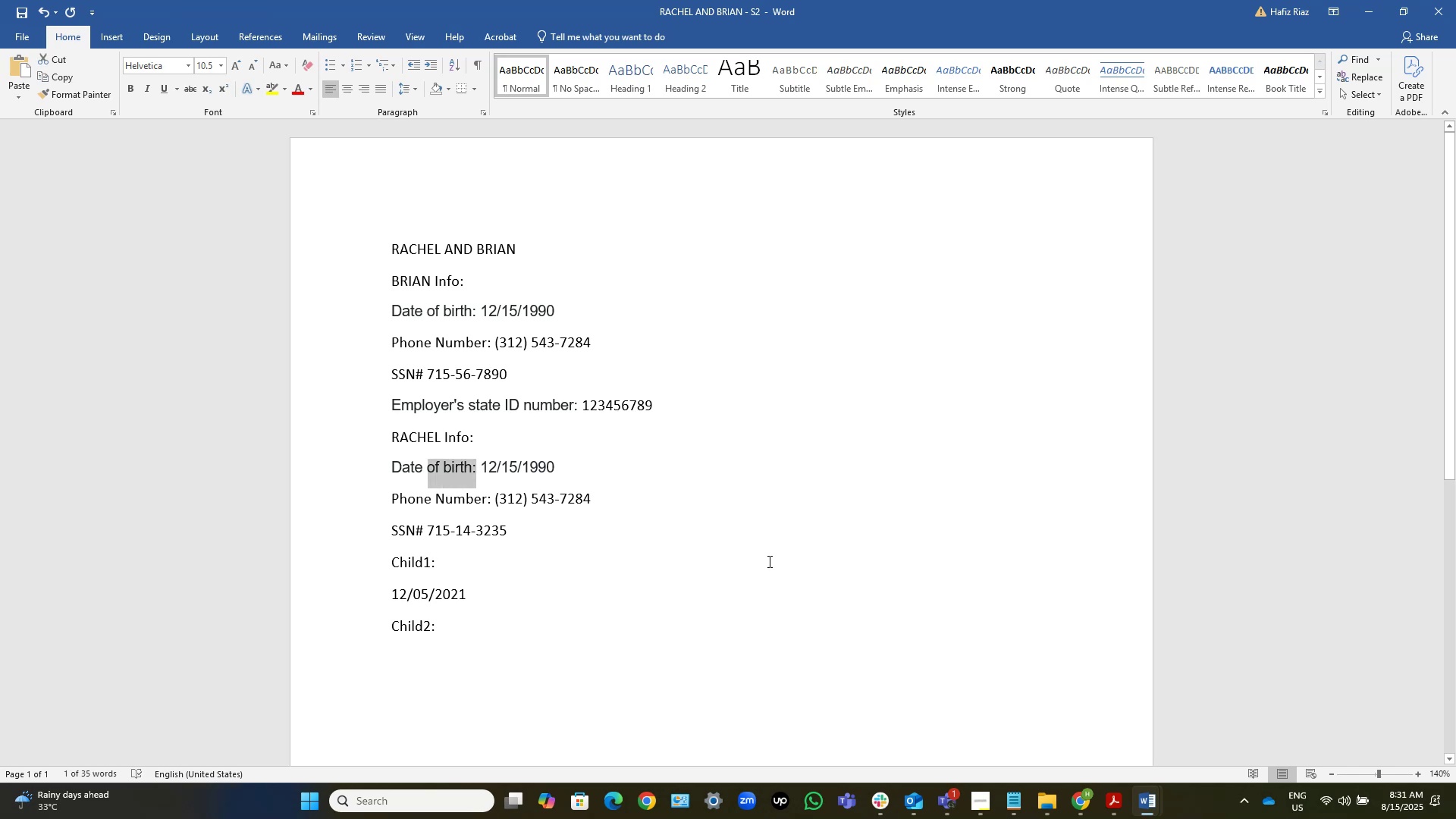 
key(Control+Shift+ArrowLeft)
 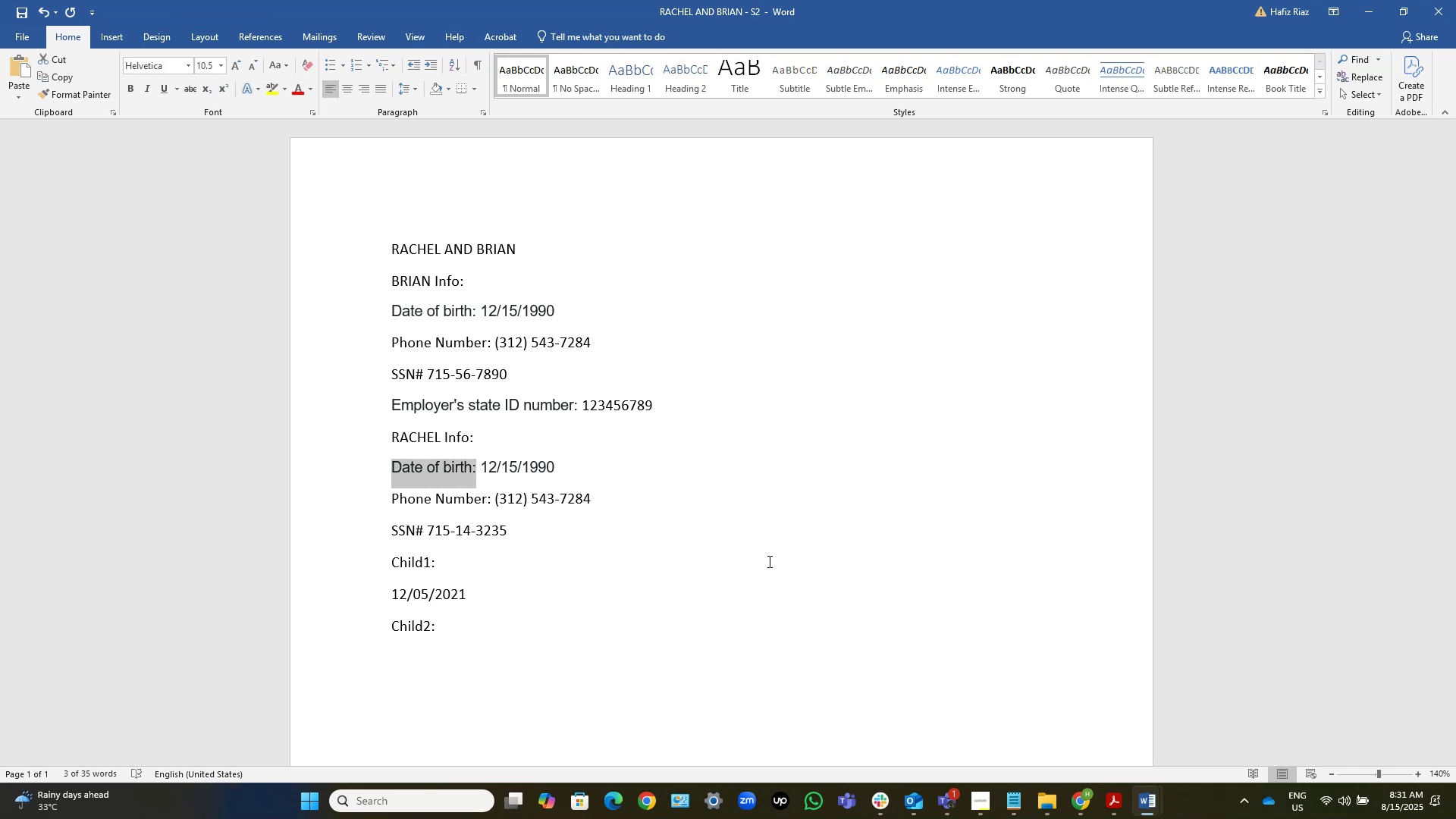 
key(Control+C)
 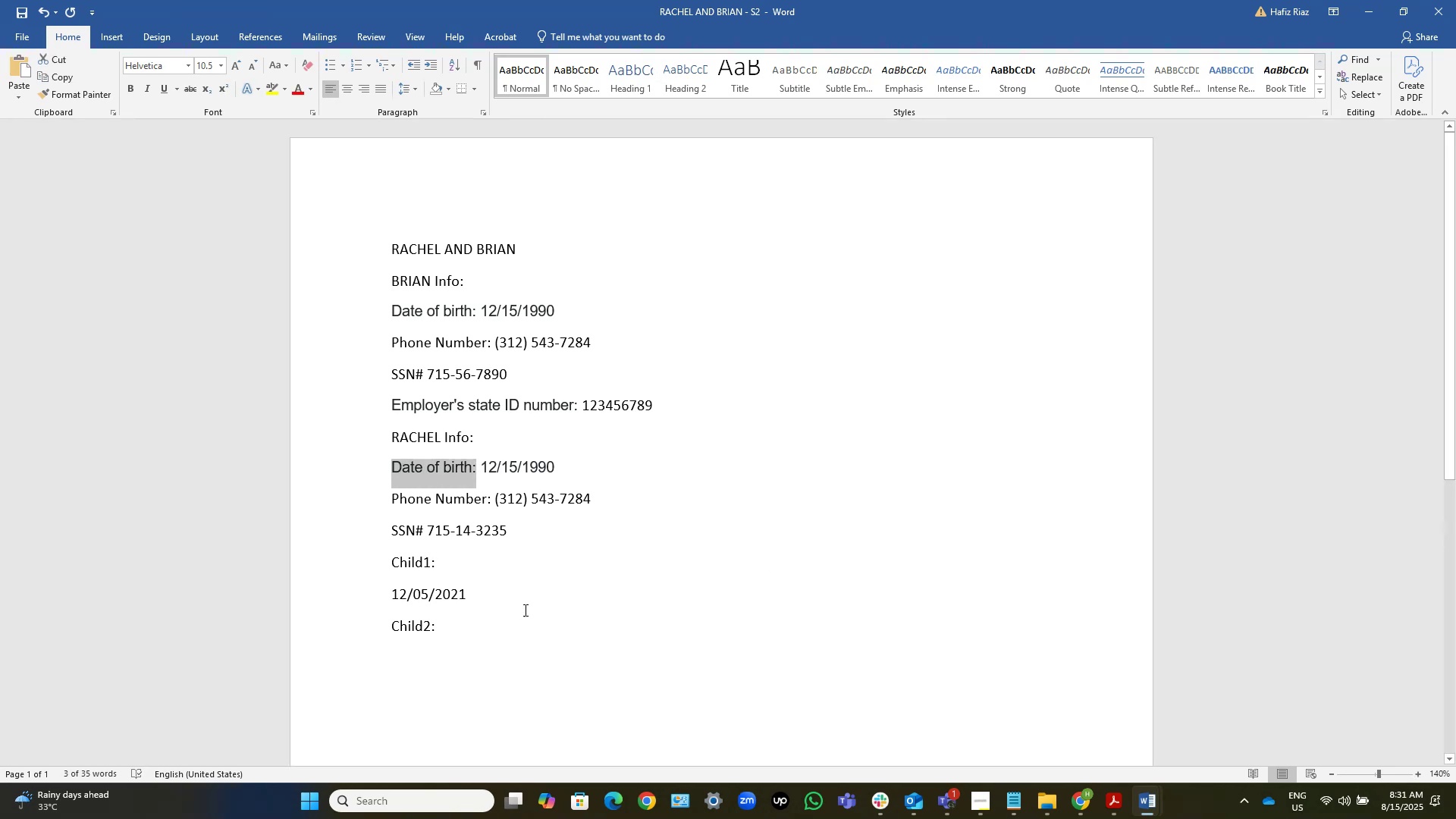 
left_click([527, 591])
 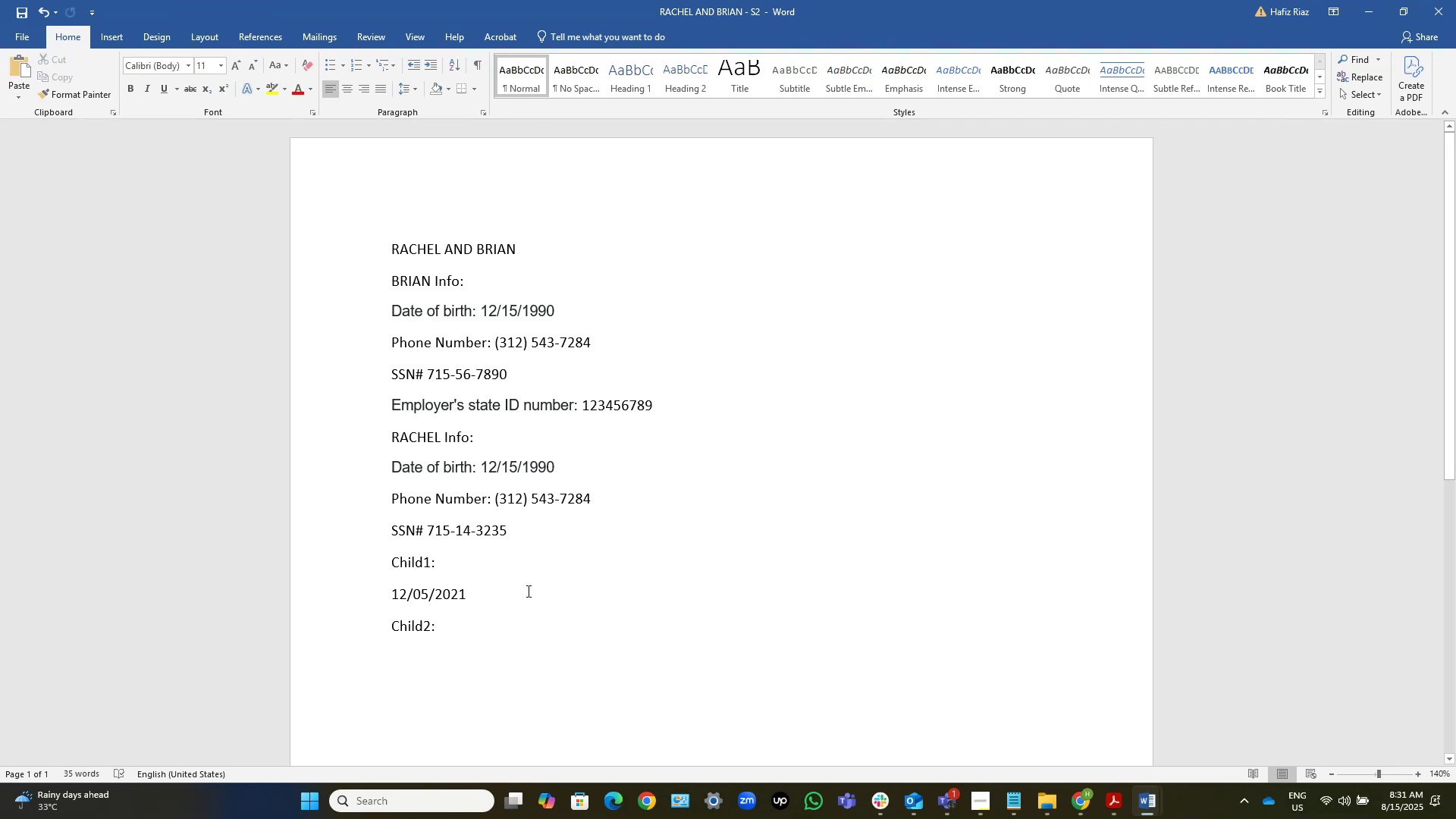 
key(Home)
 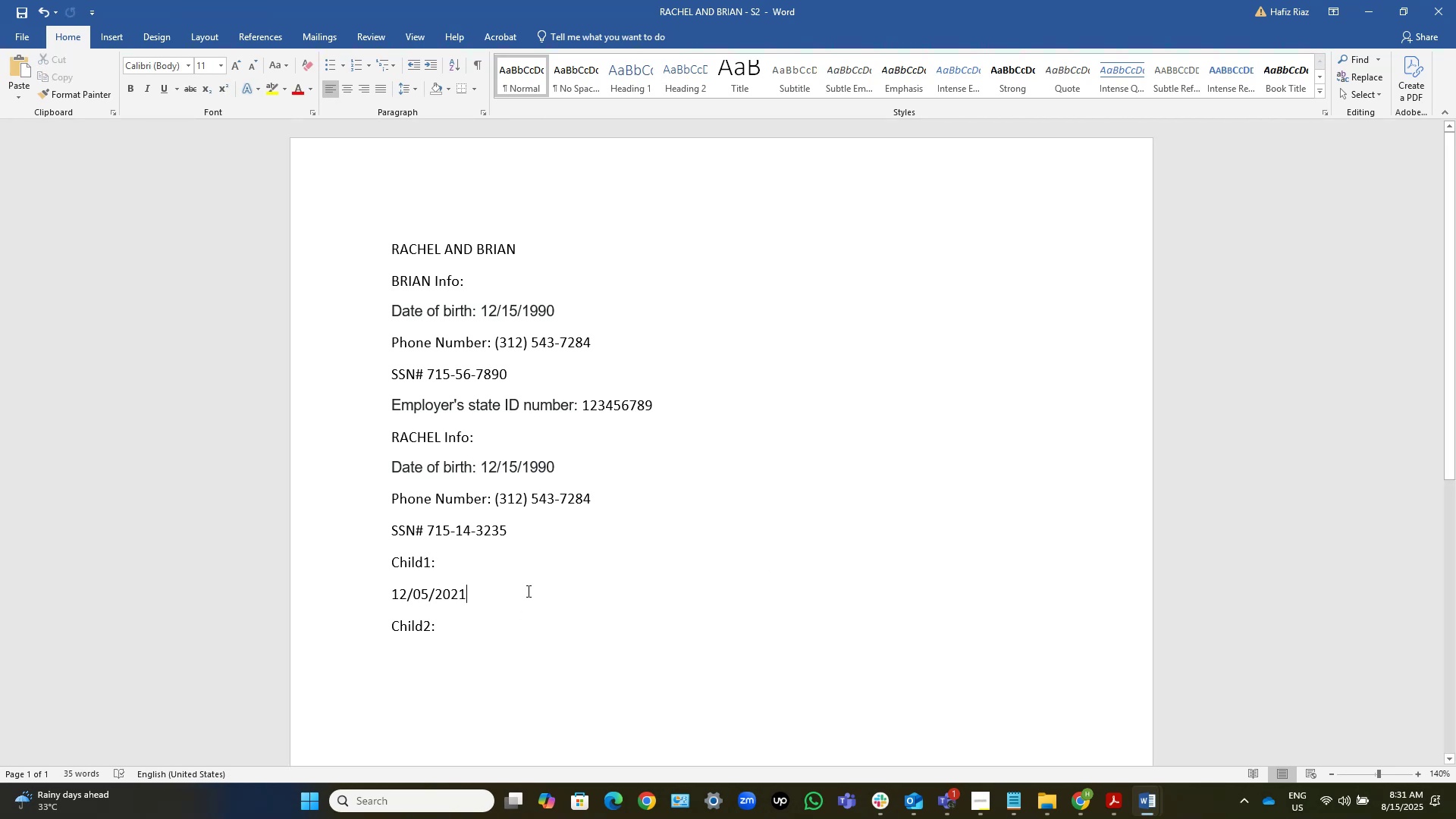 
key(Control+V)
 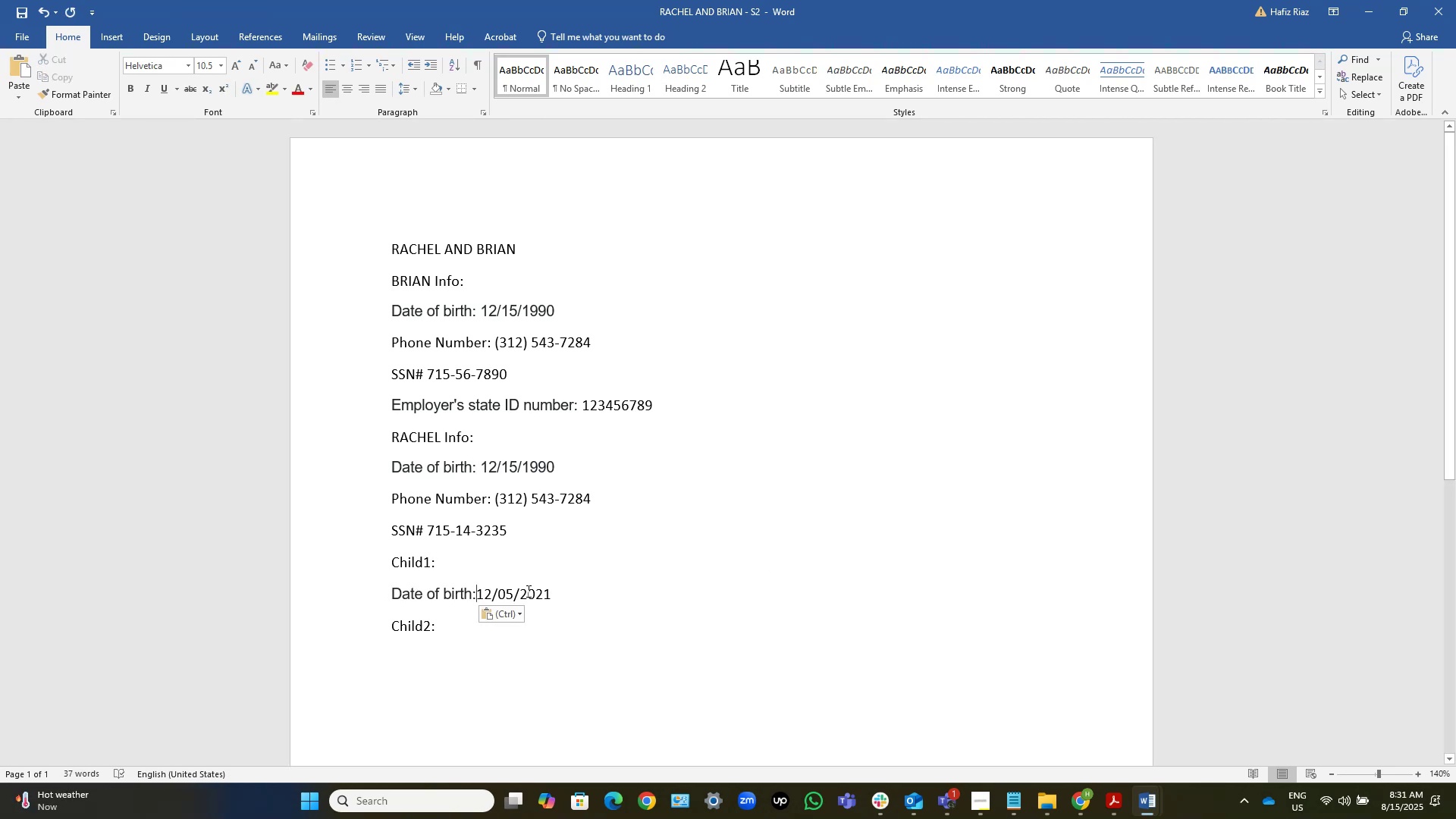 
key(Space)
 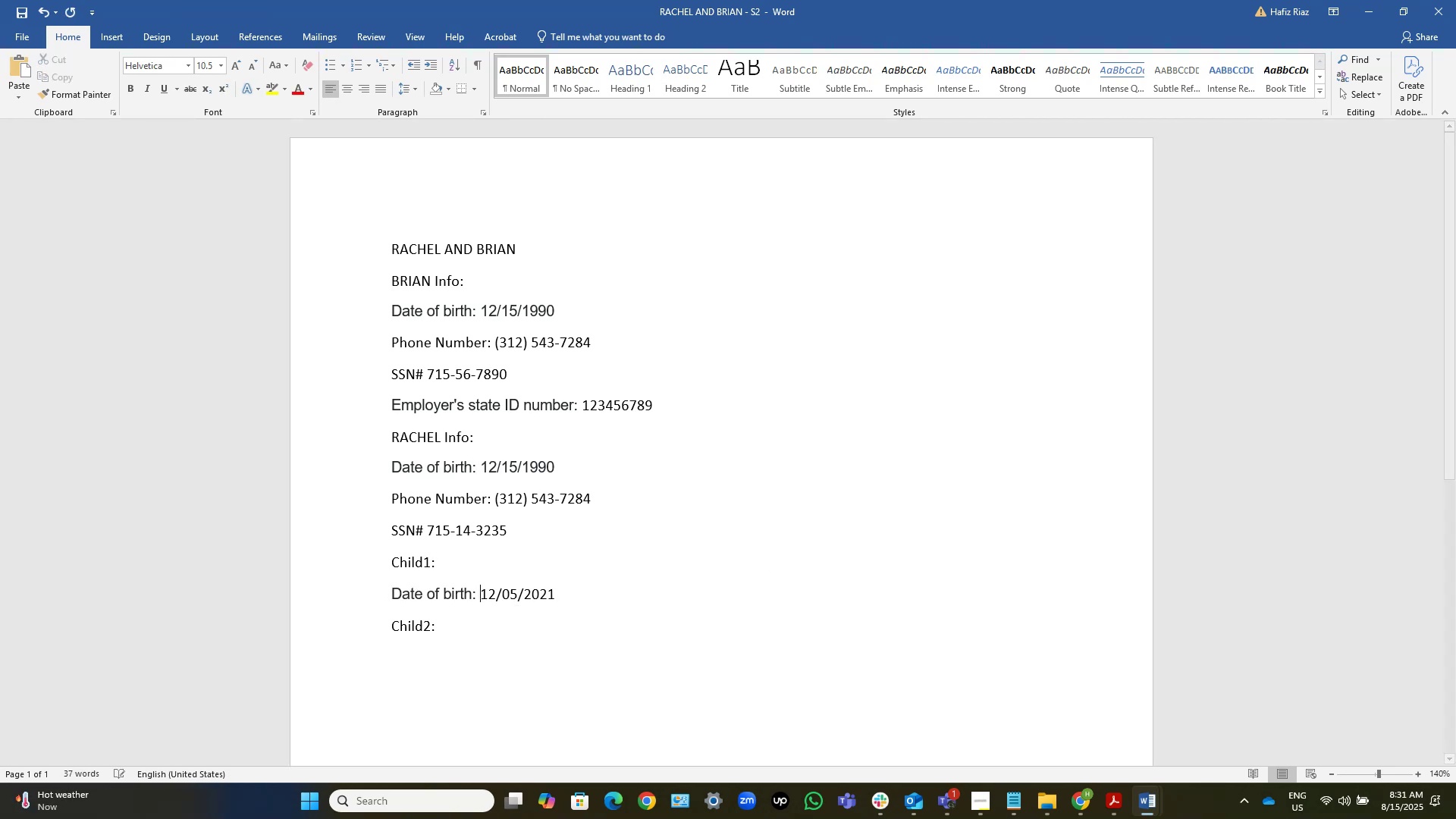 
key(End)
 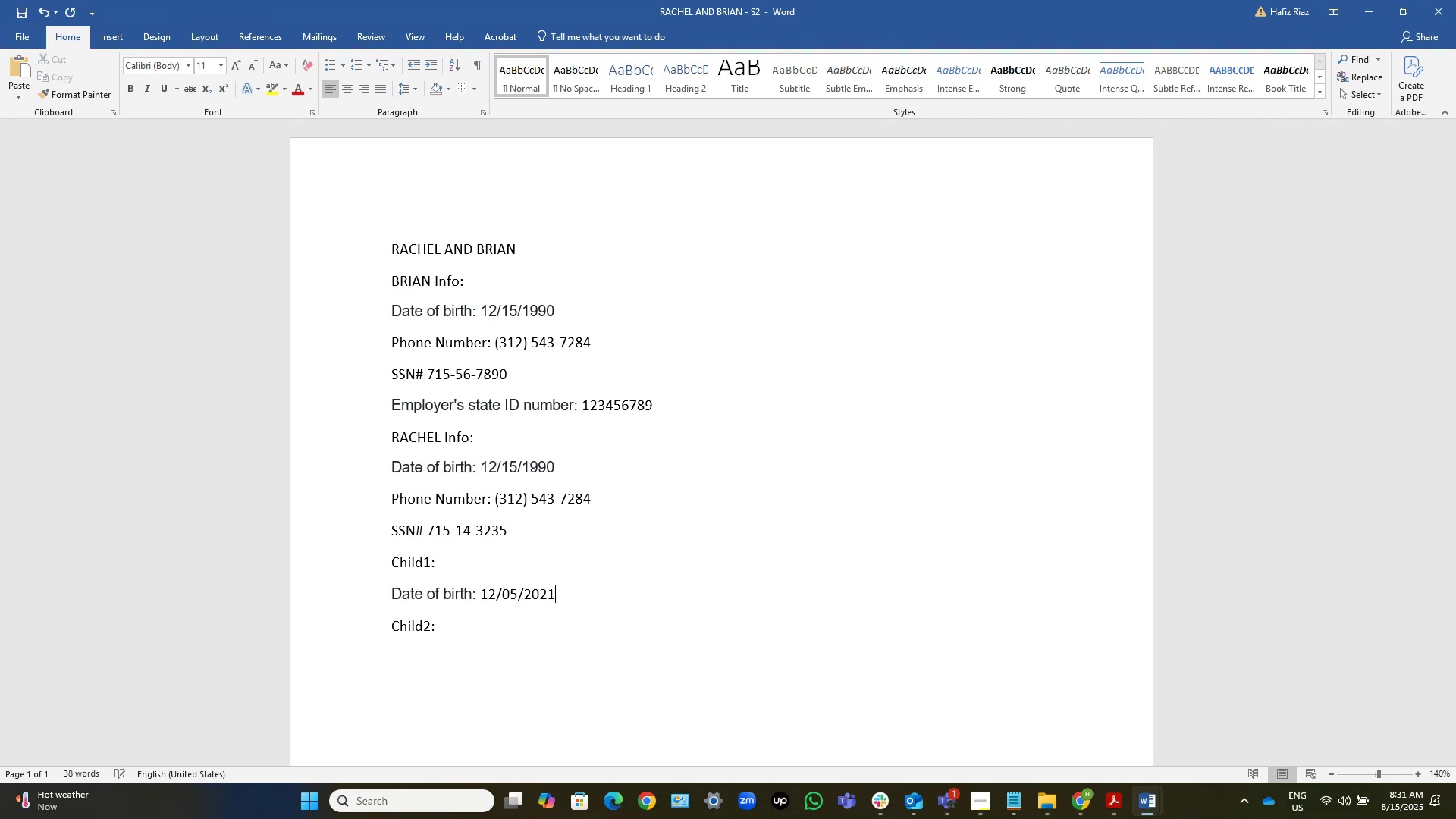 
key(Control+Shift+ArrowUp)
 